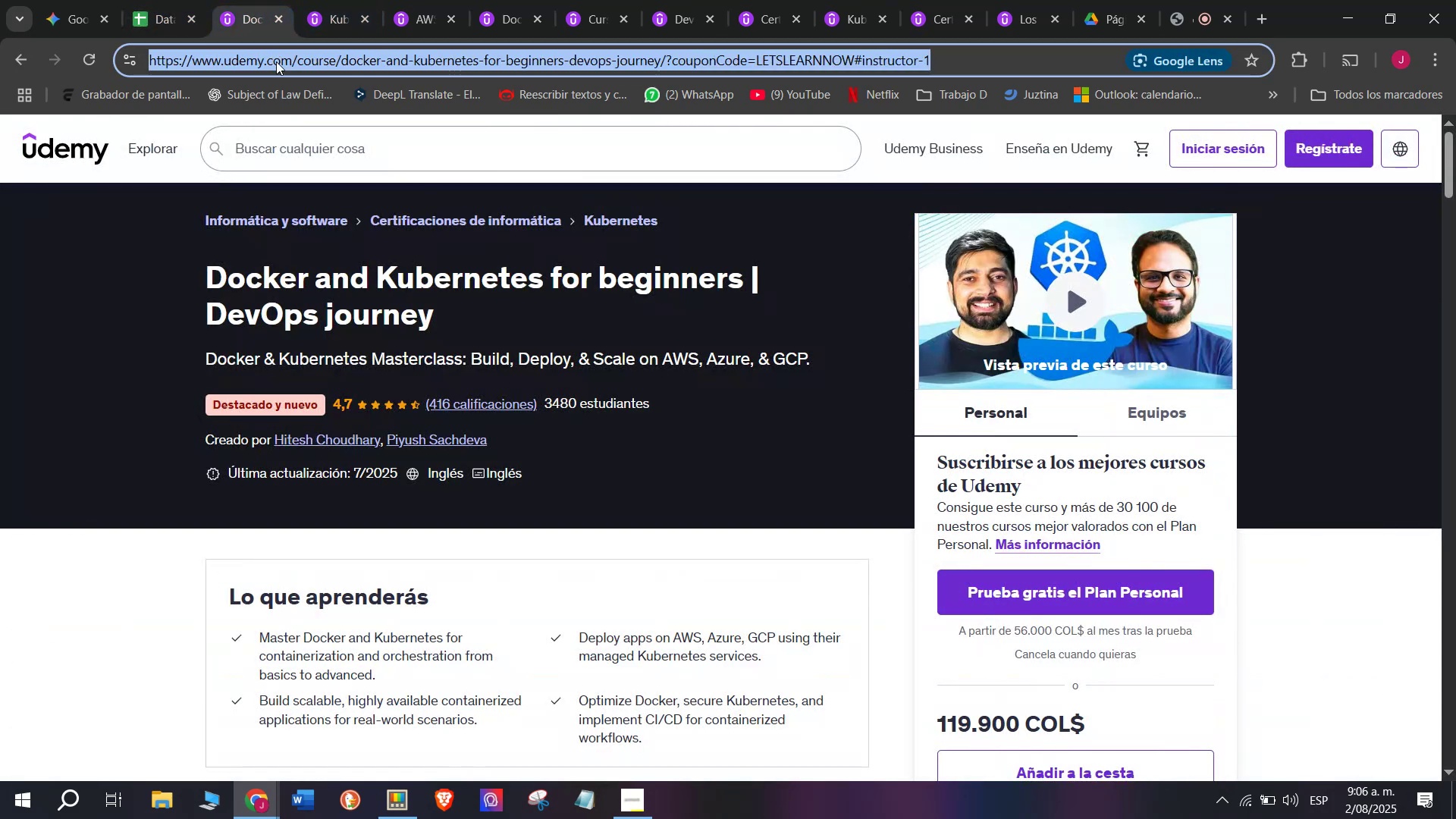 
right_click([276, 61])
 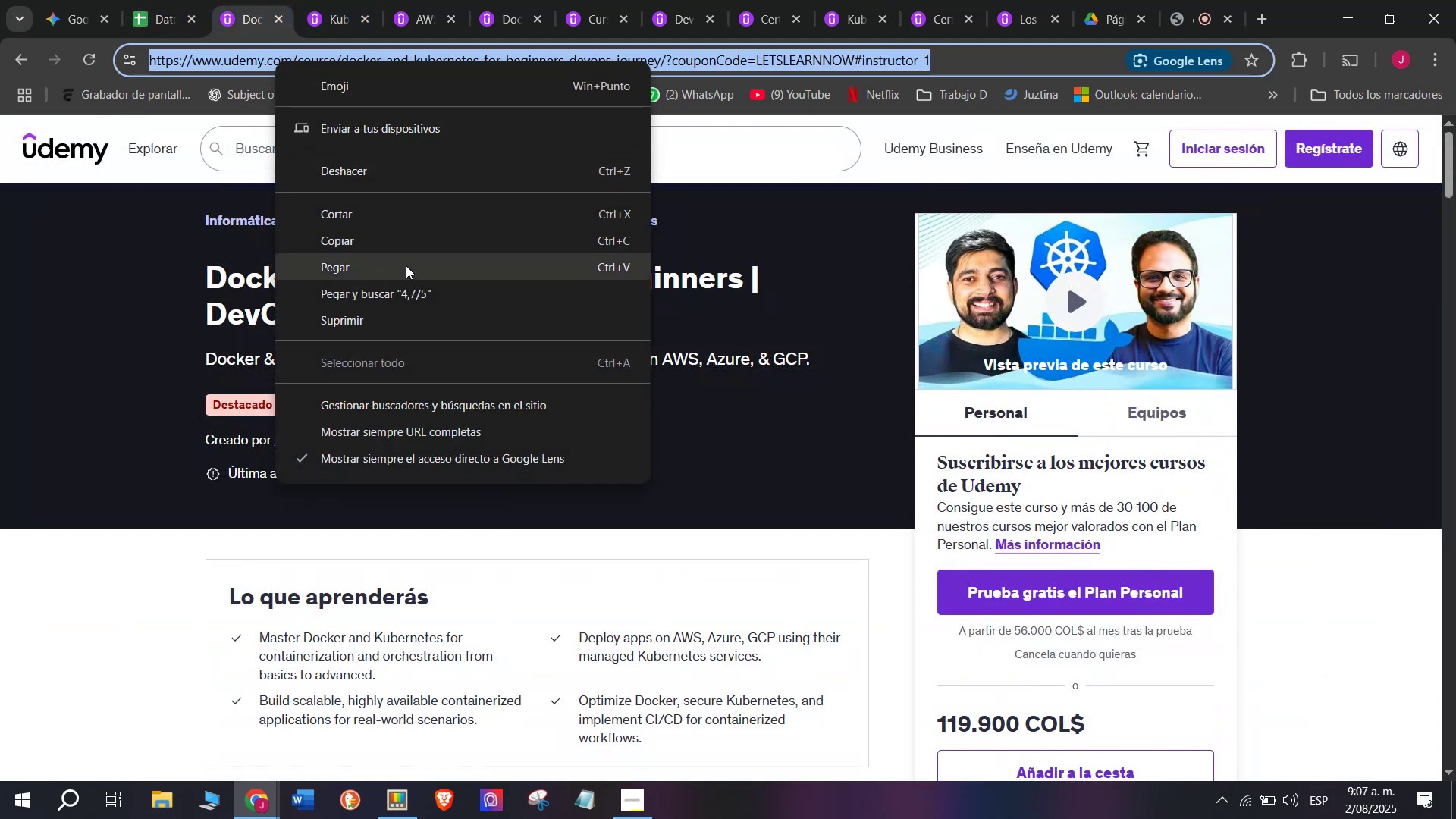 
left_click([410, 243])
 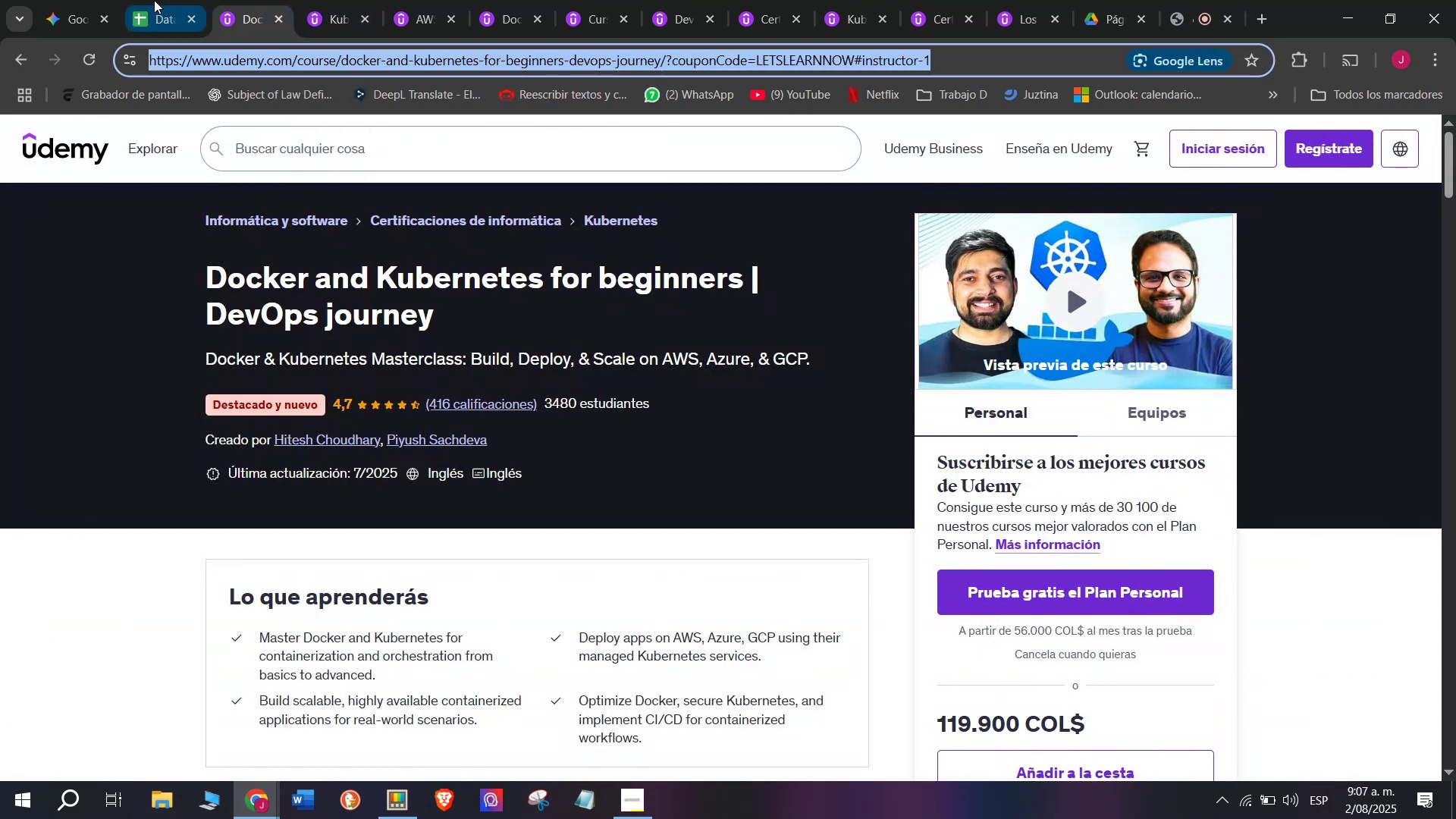 
left_click([154, 0])
 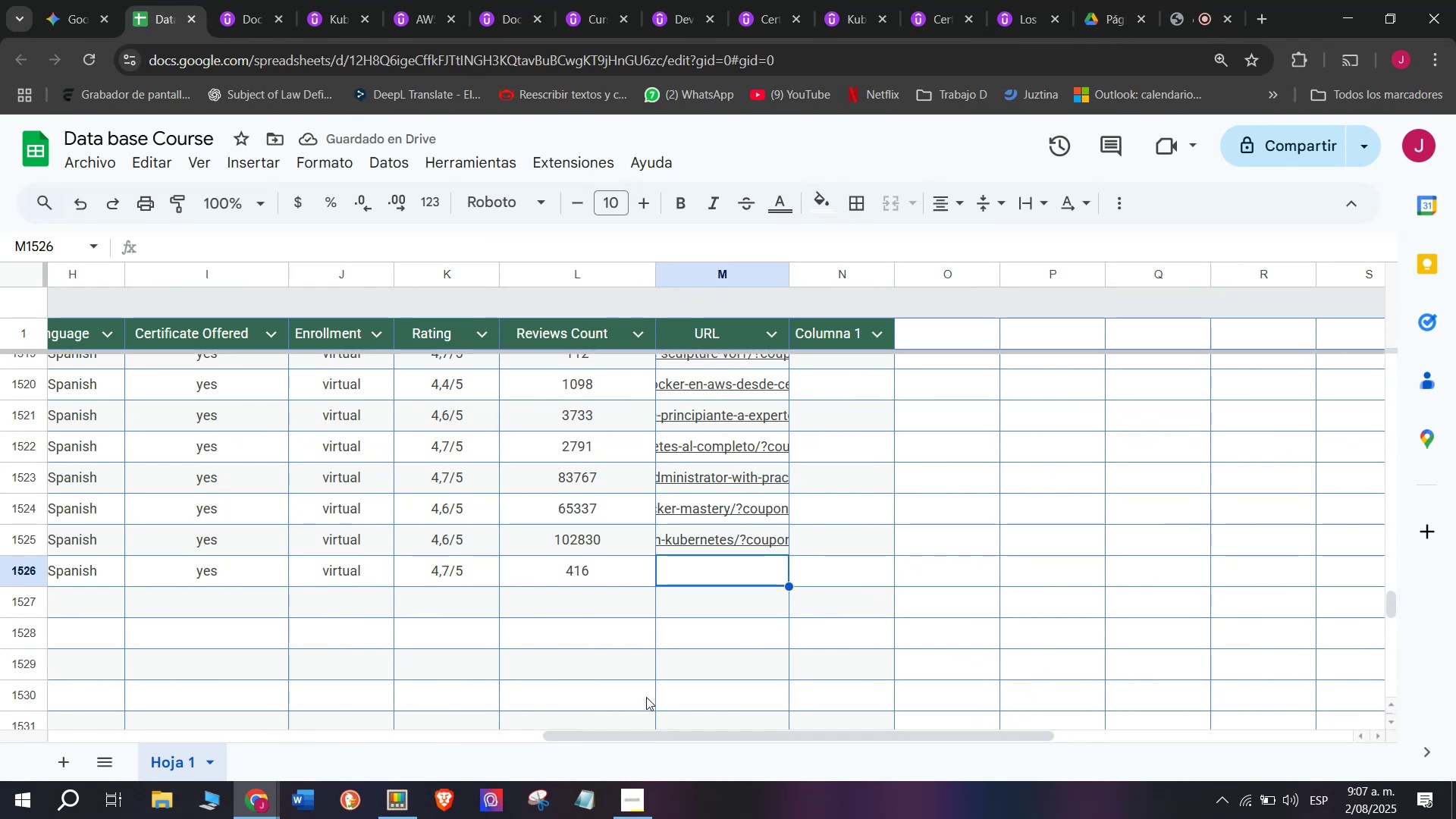 
key(Control+ControlLeft)
 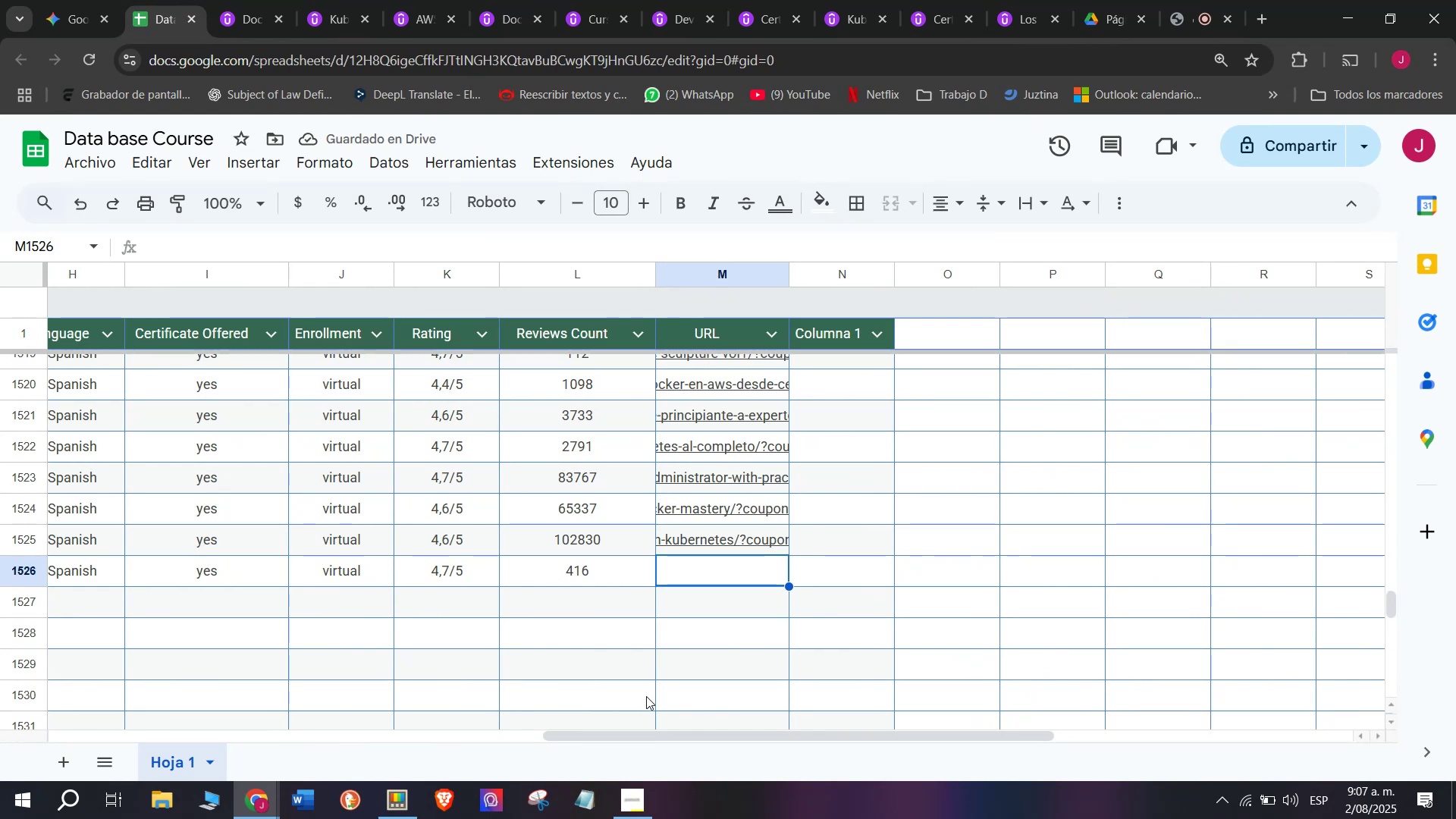 
key(Z)
 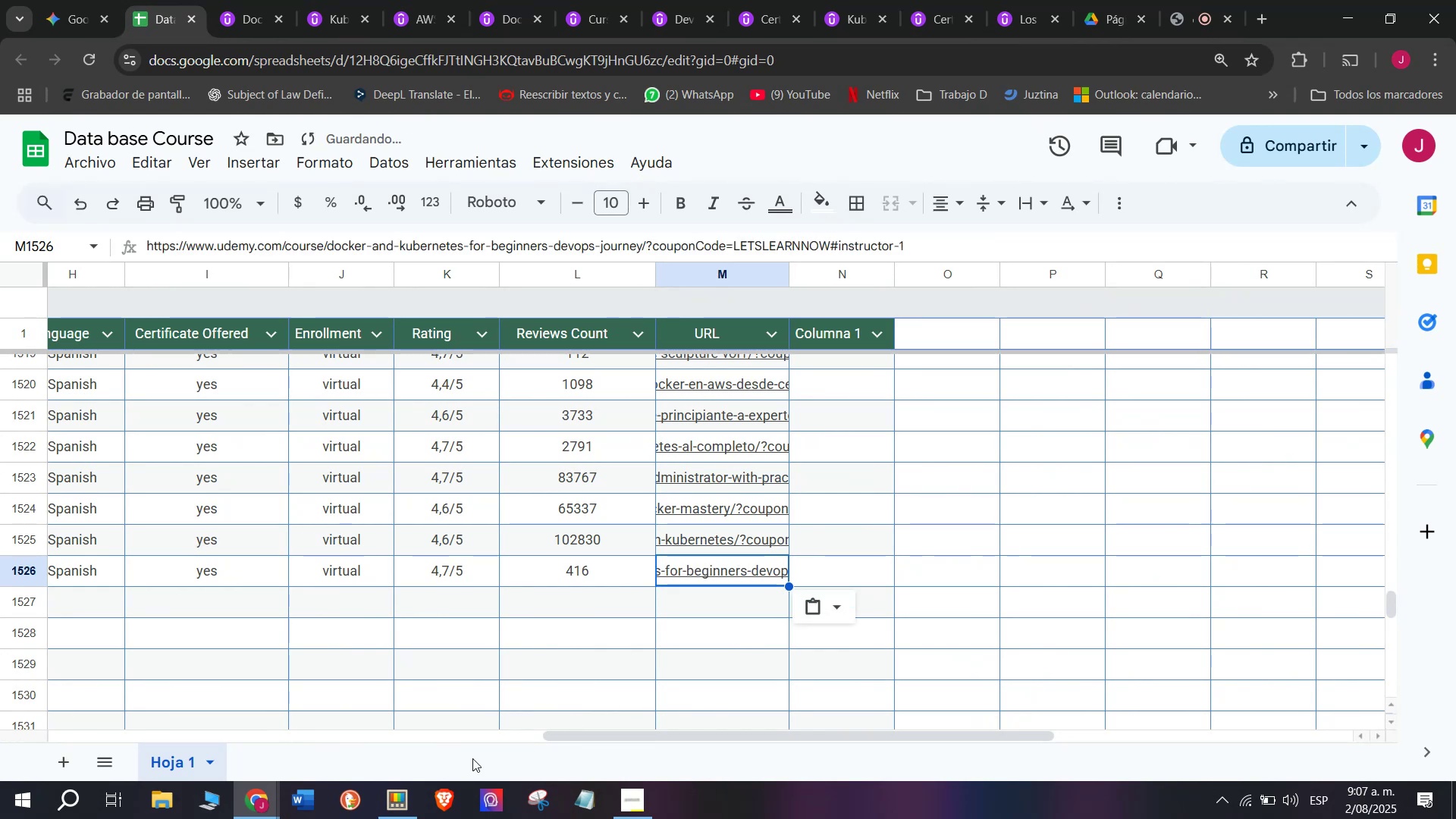 
key(Control+V)
 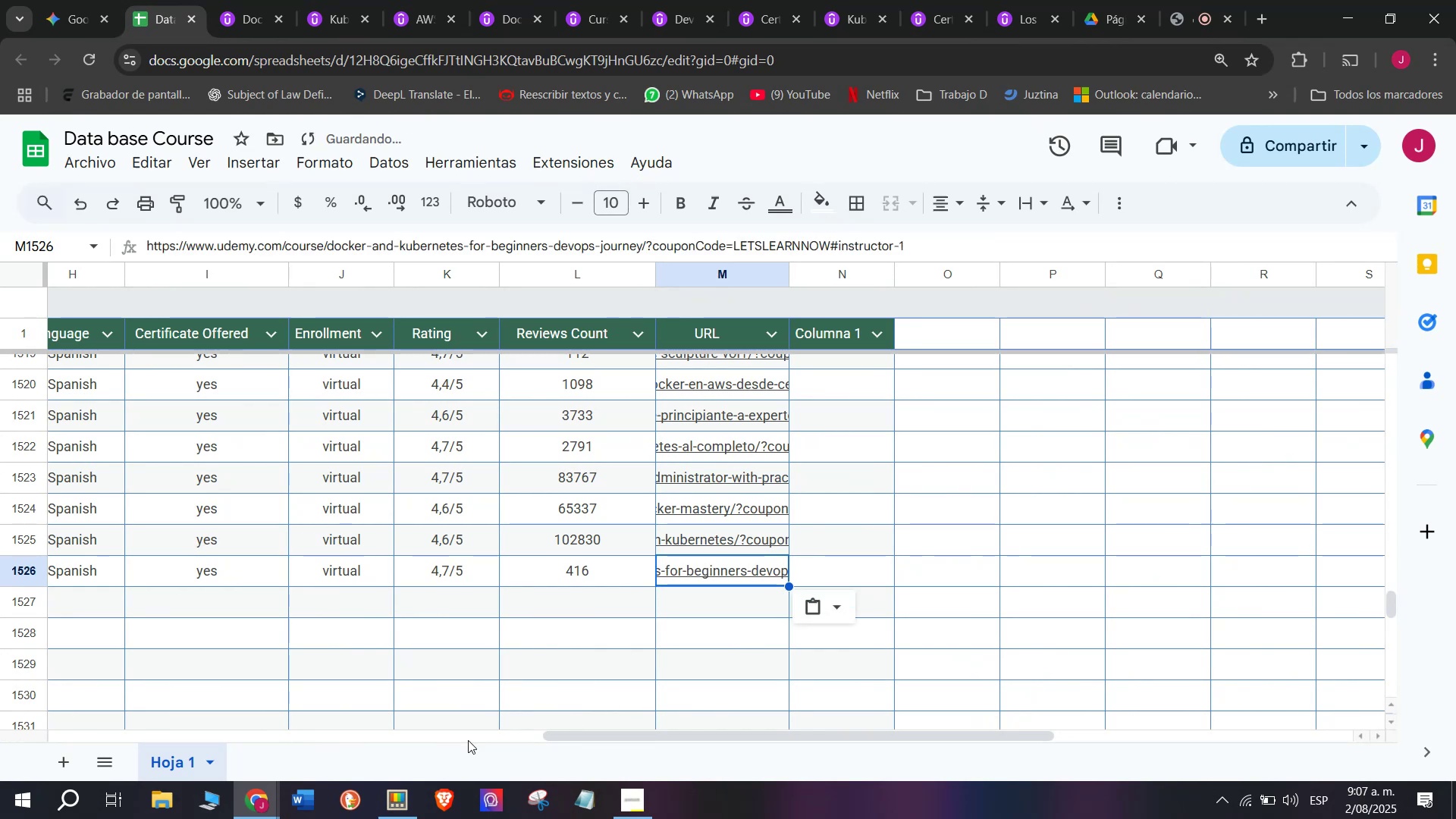 
scroll: coordinate [233, 604], scroll_direction: up, amount: 3.0
 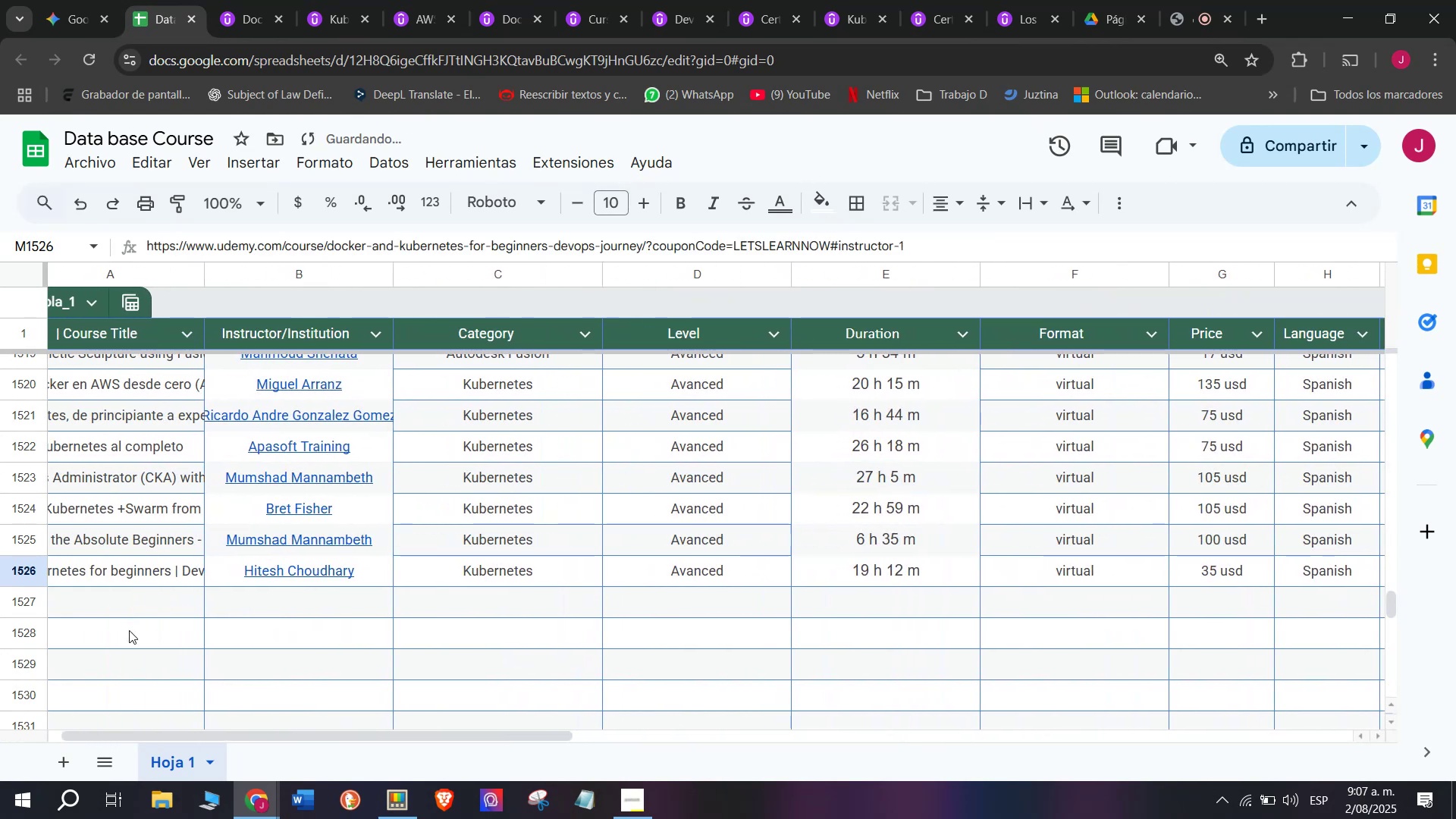 
left_click([129, 630])
 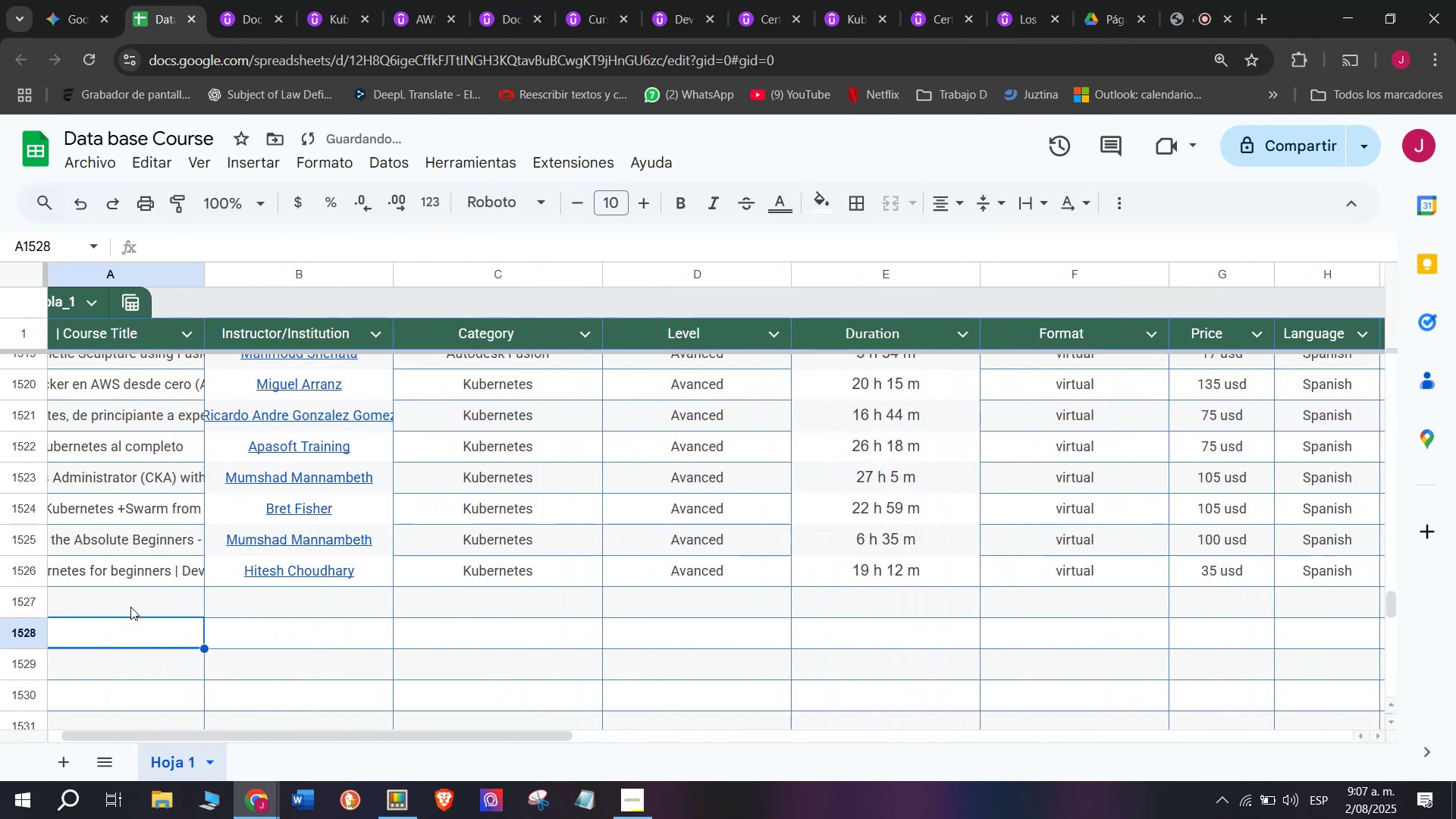 
left_click([130, 607])
 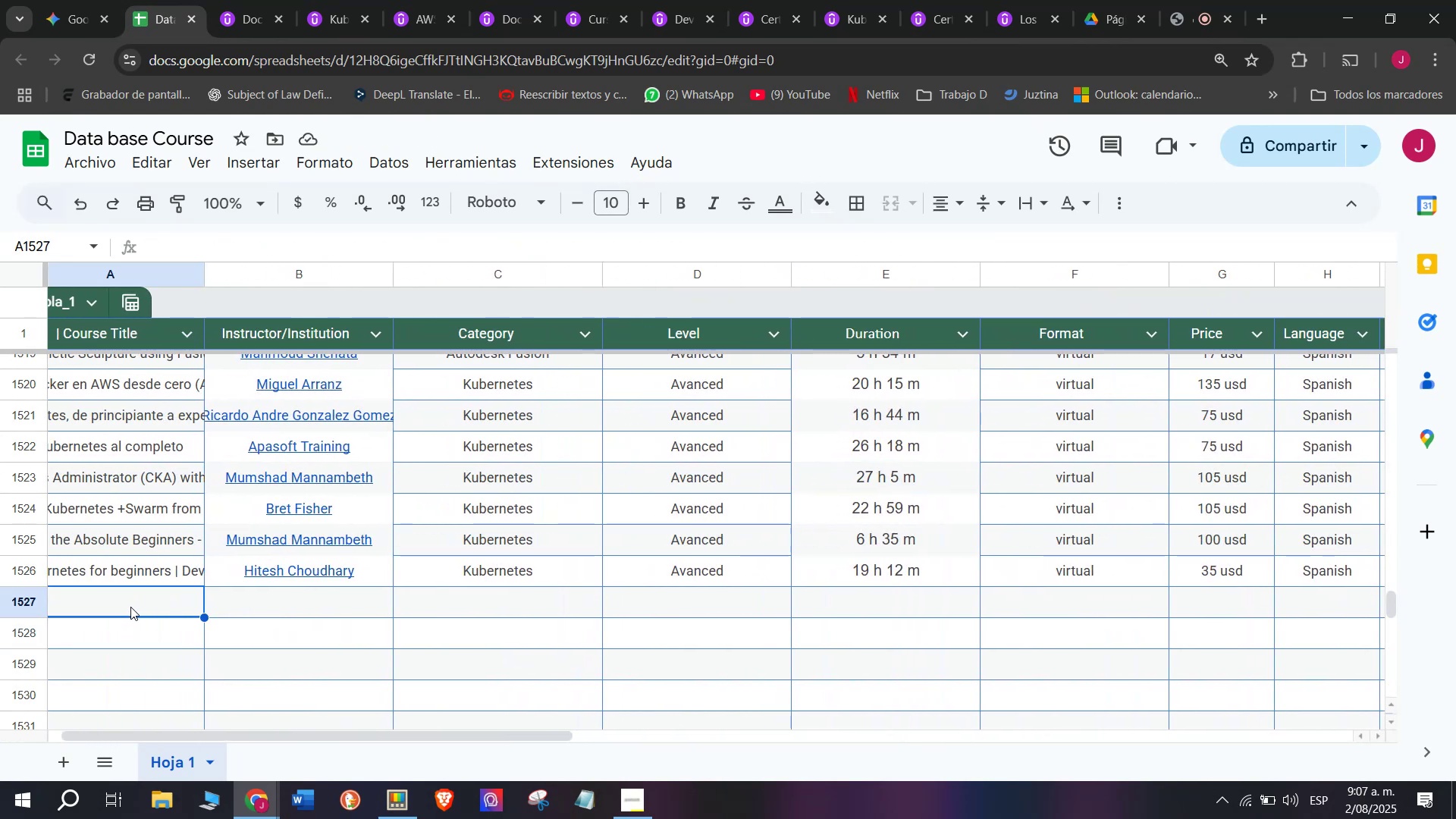 
wait(11.68)
 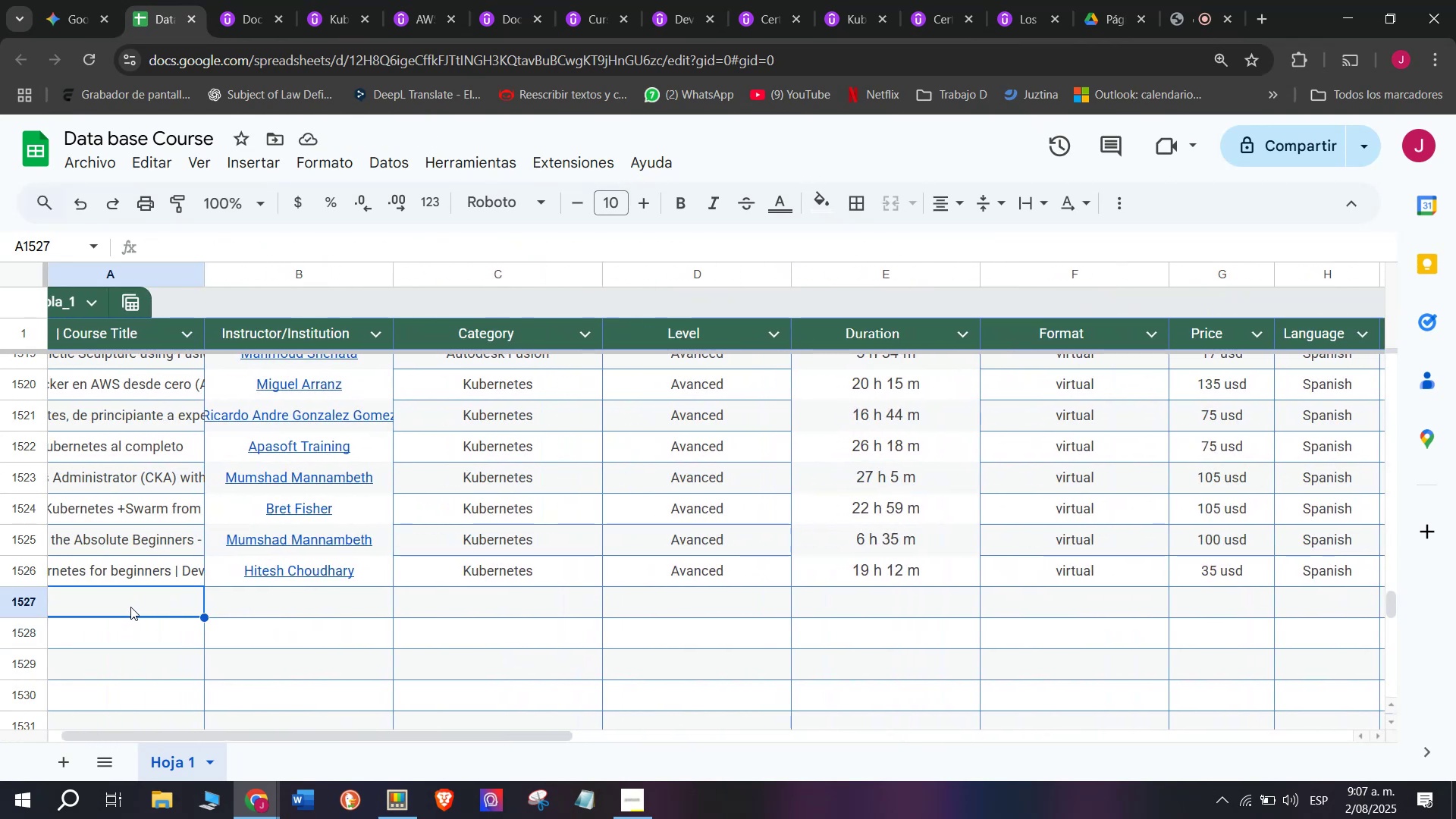 
left_click([246, 0])
 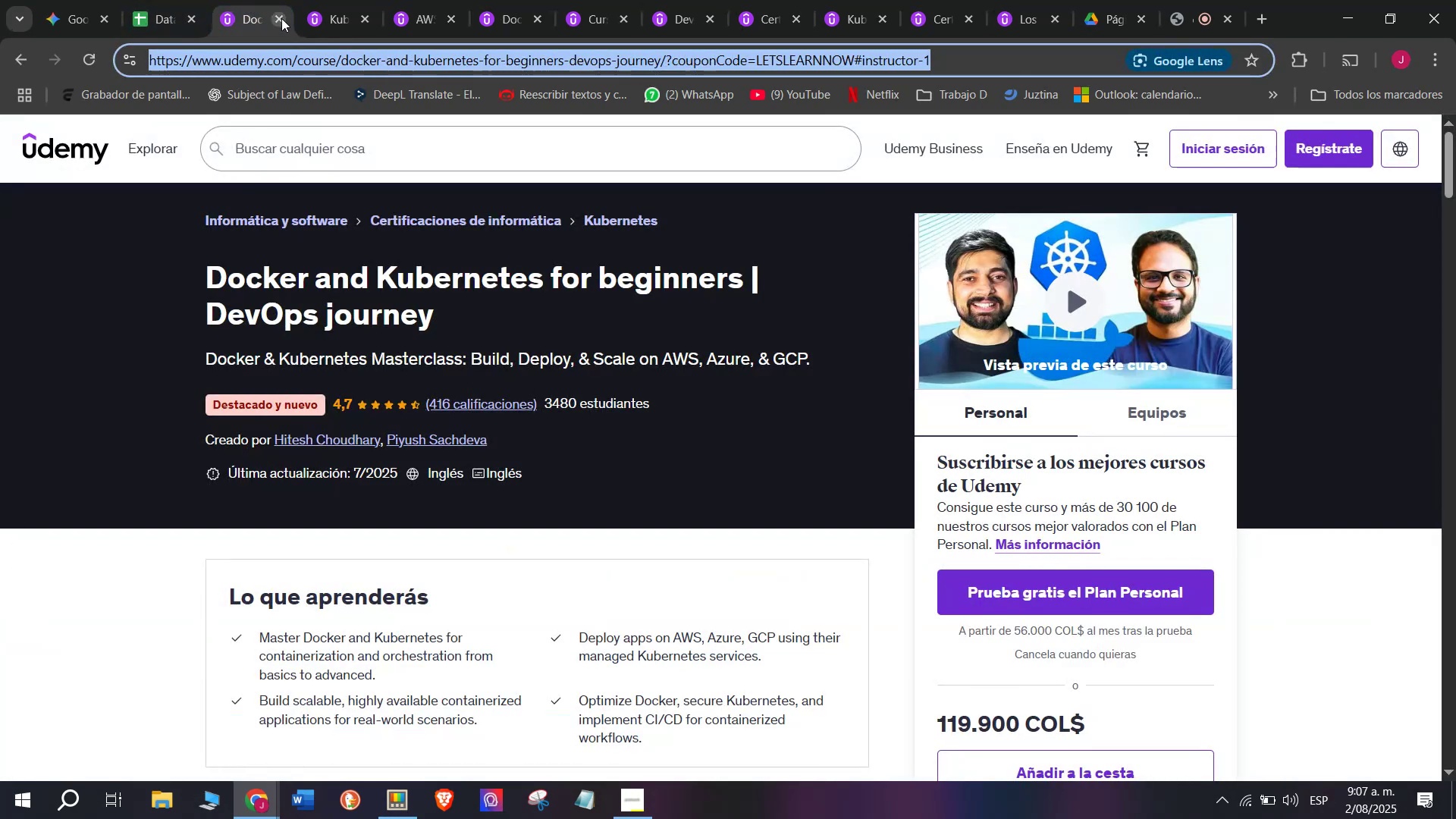 
left_click([284, 19])
 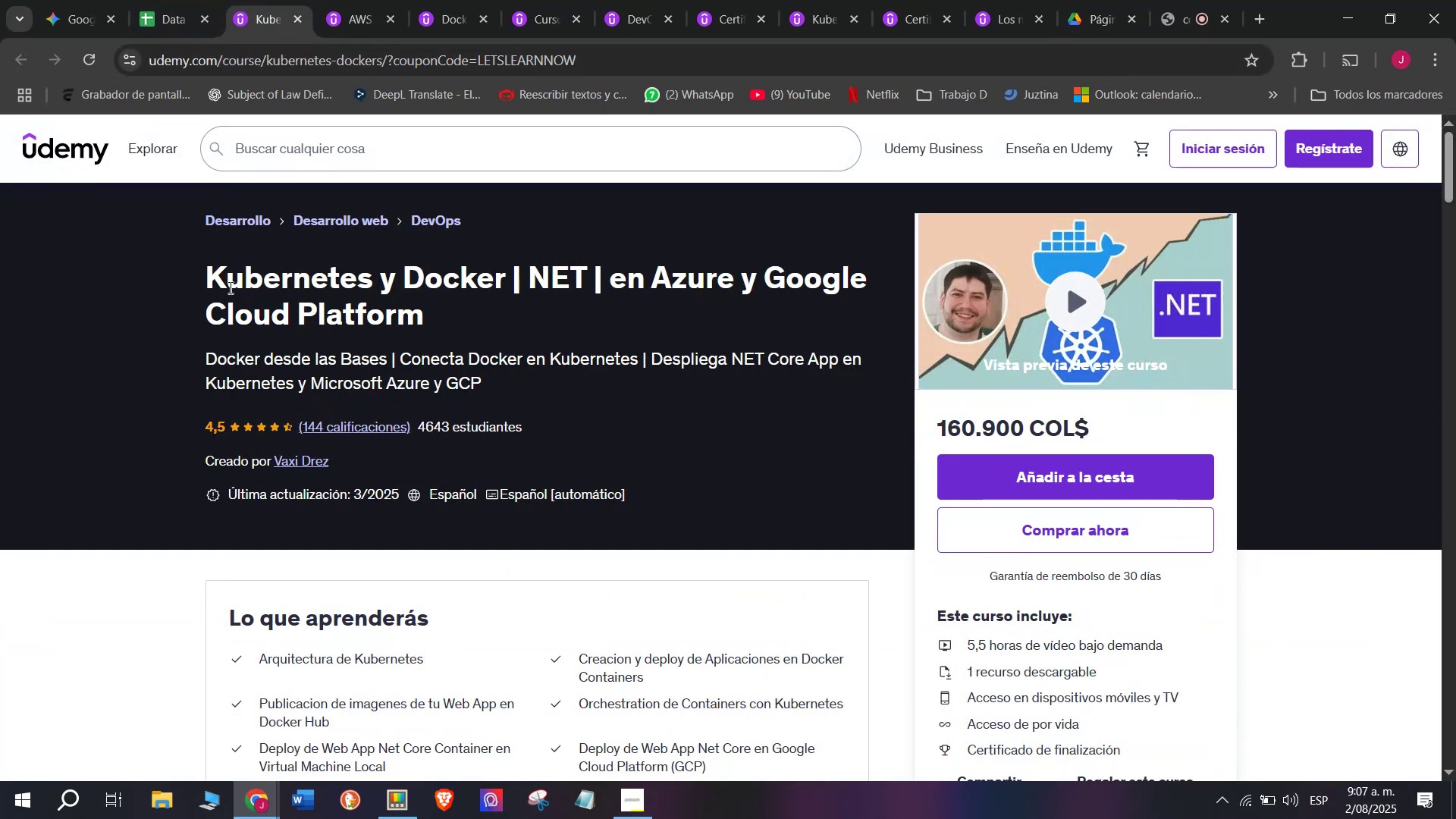 
left_click_drag(start_coordinate=[205, 276], to_coordinate=[460, 305])
 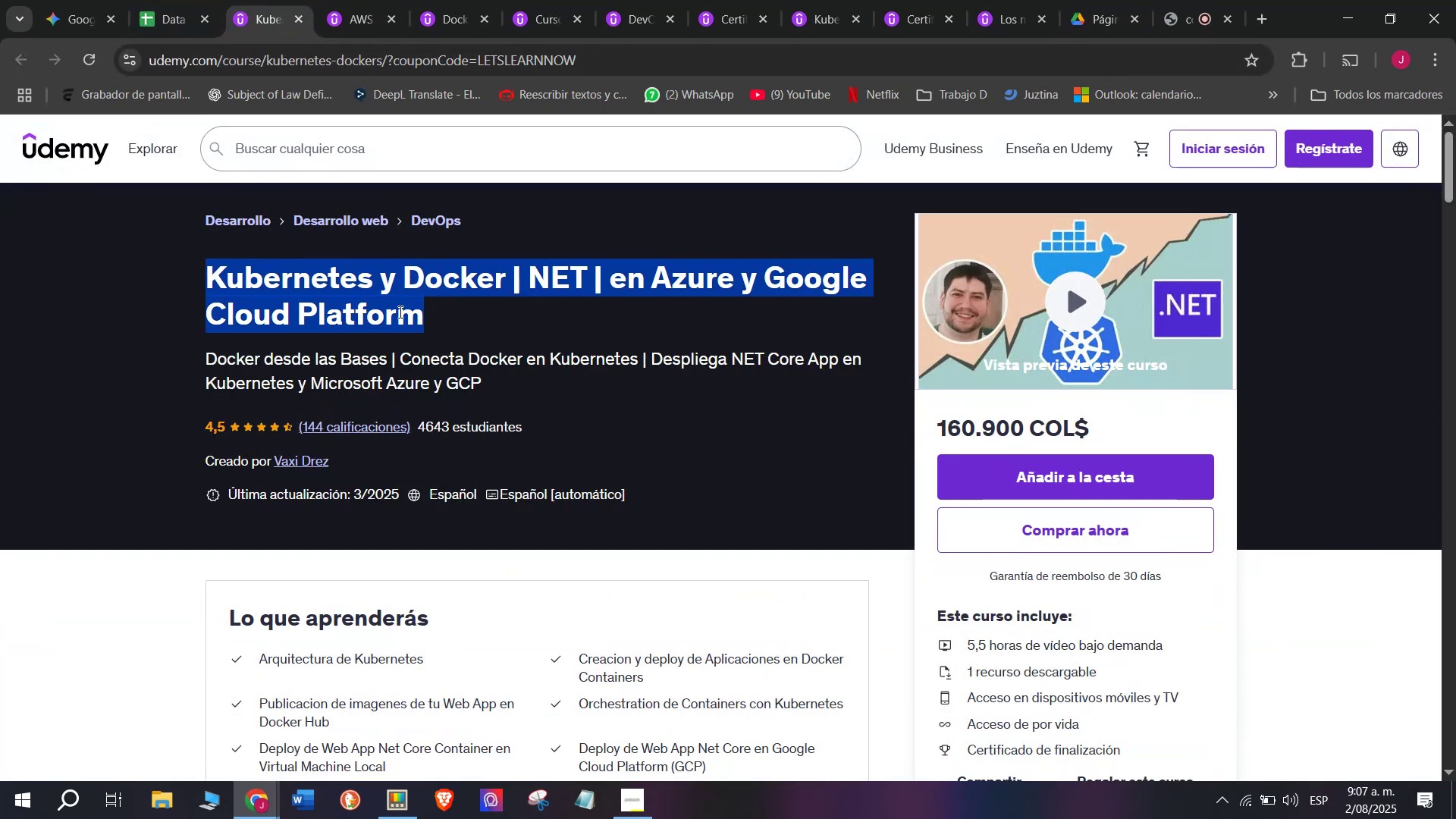 
key(Control+ControlLeft)
 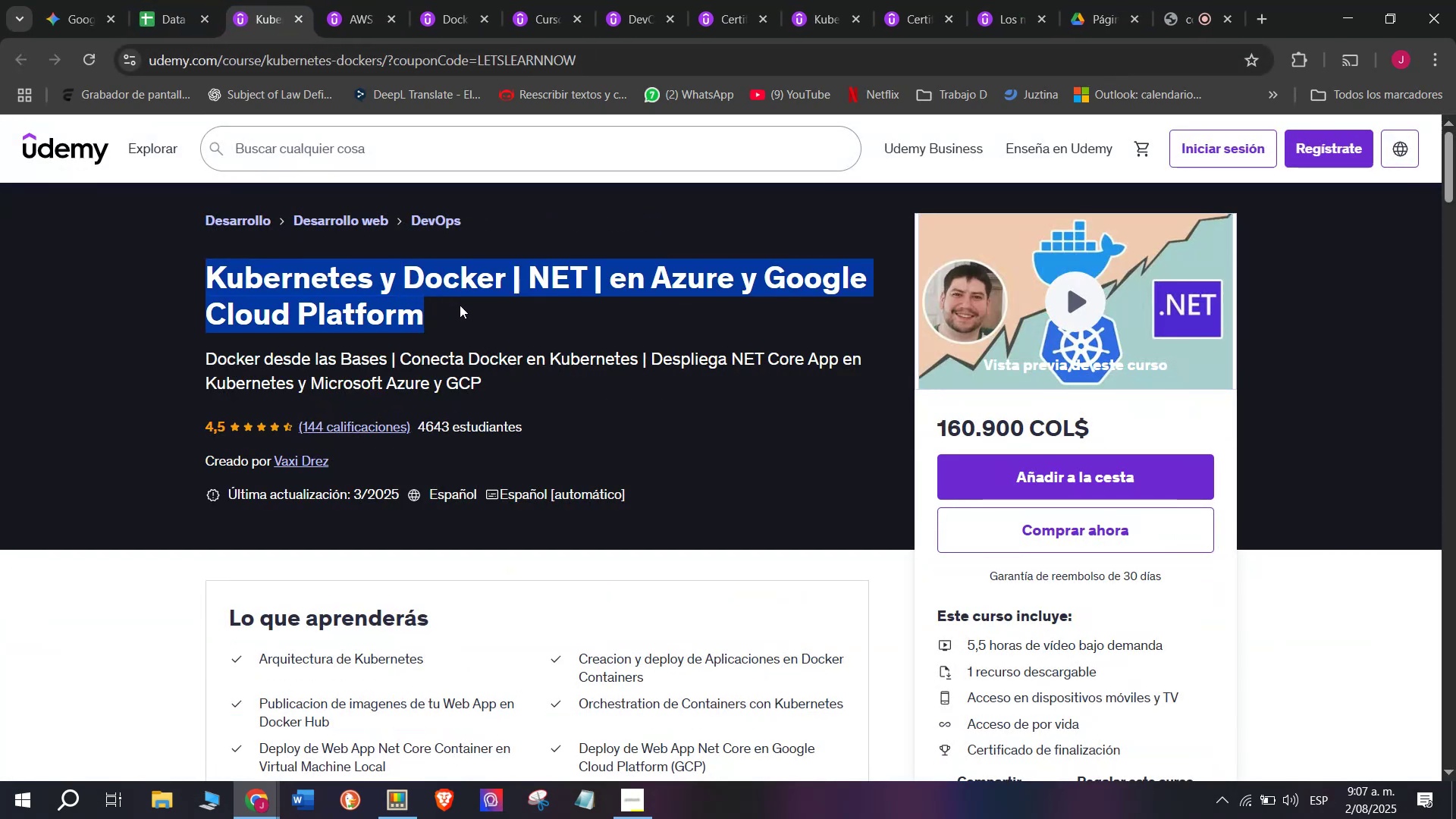 
key(Break)
 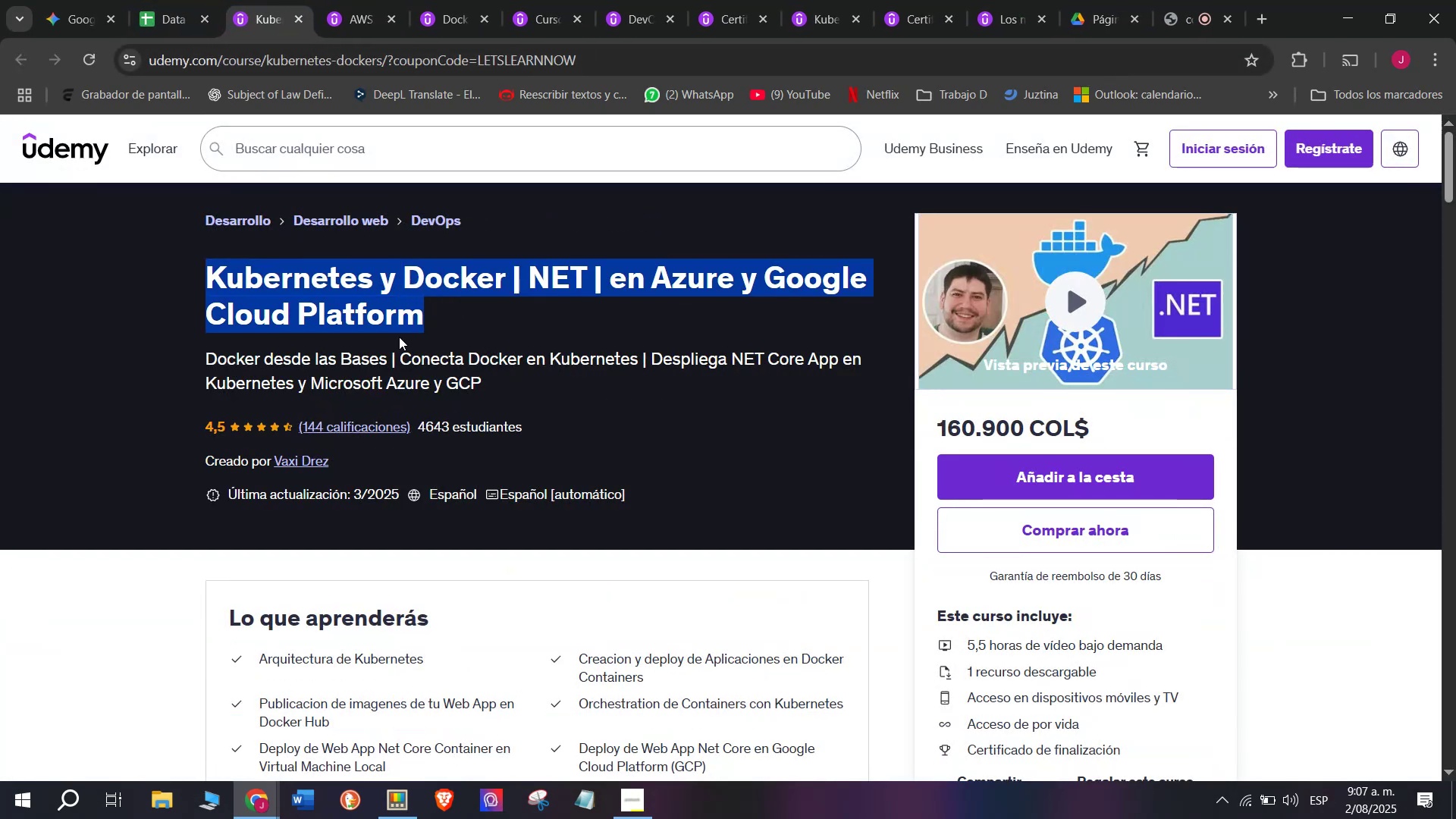 
key(Control+C)
 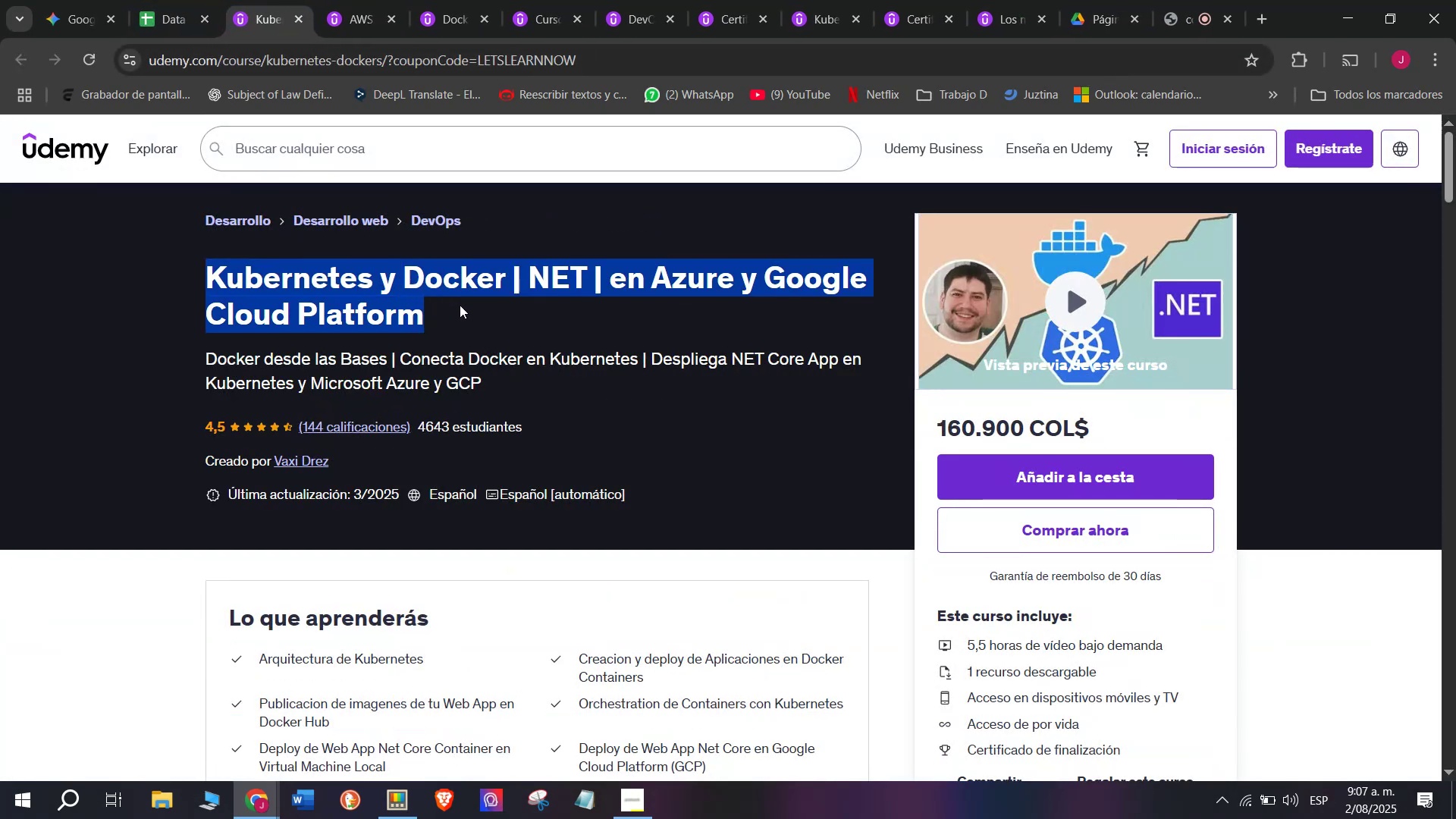 
key(Control+ControlLeft)
 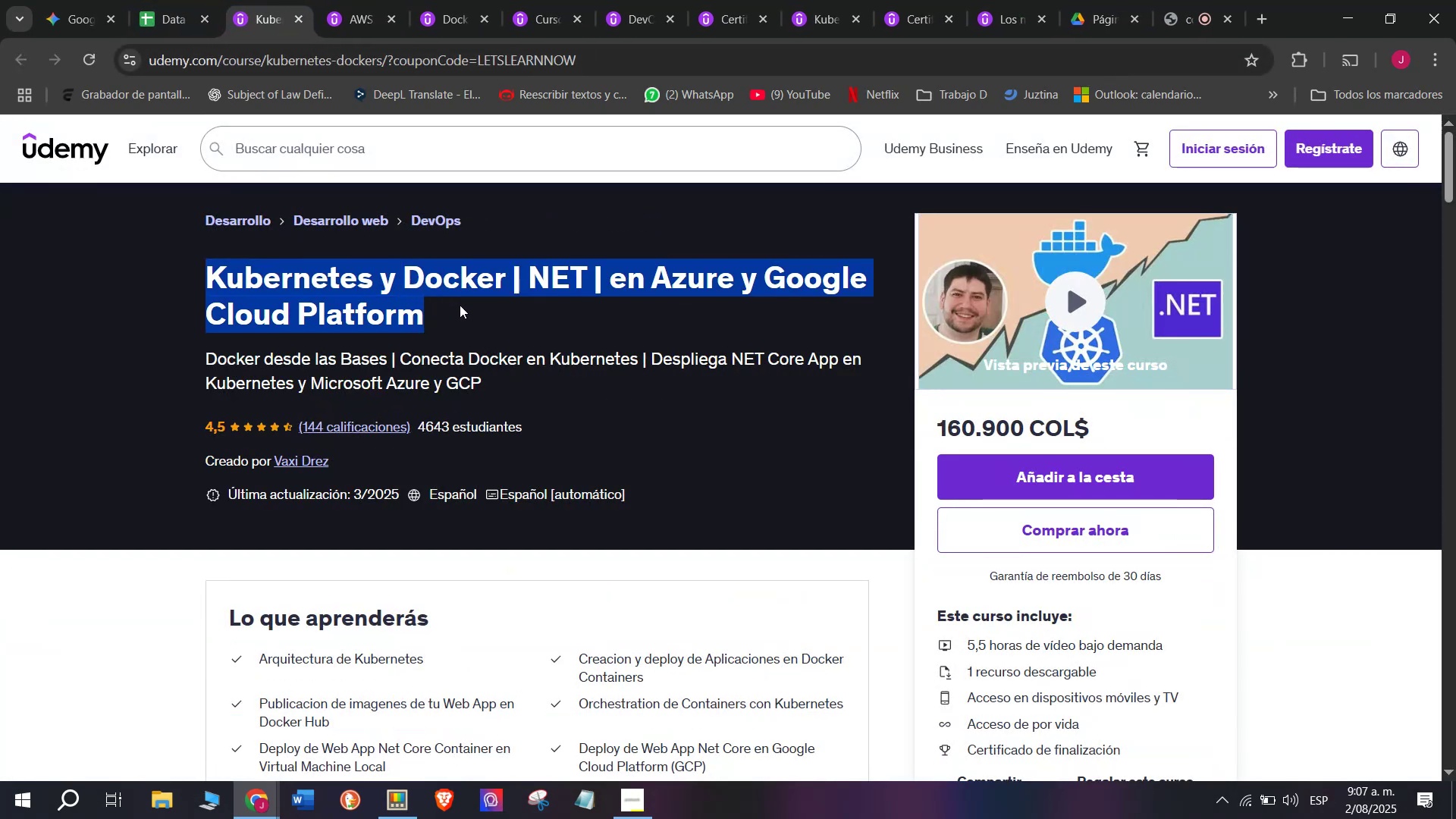 
key(Break)
 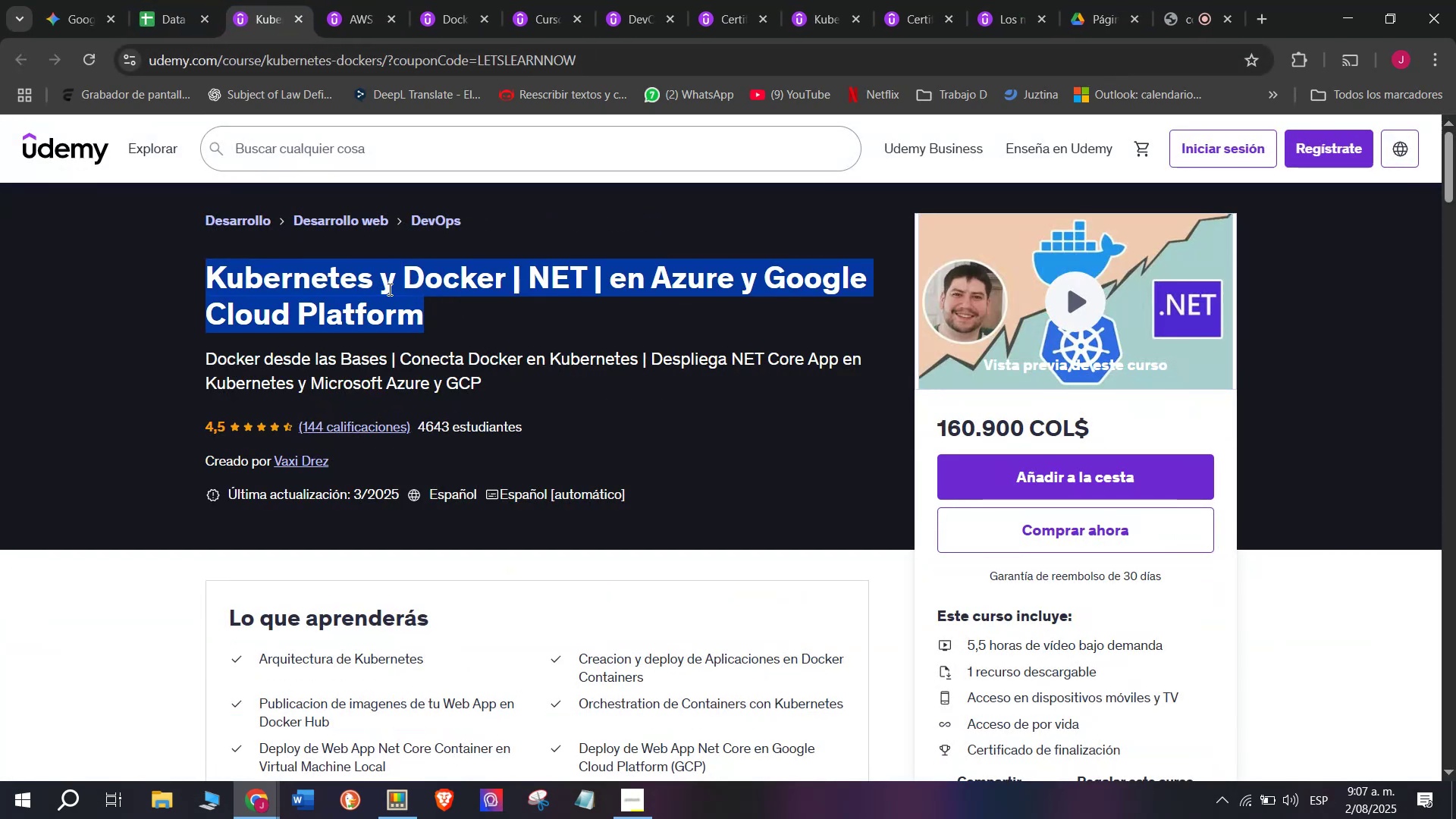 
key(Control+C)
 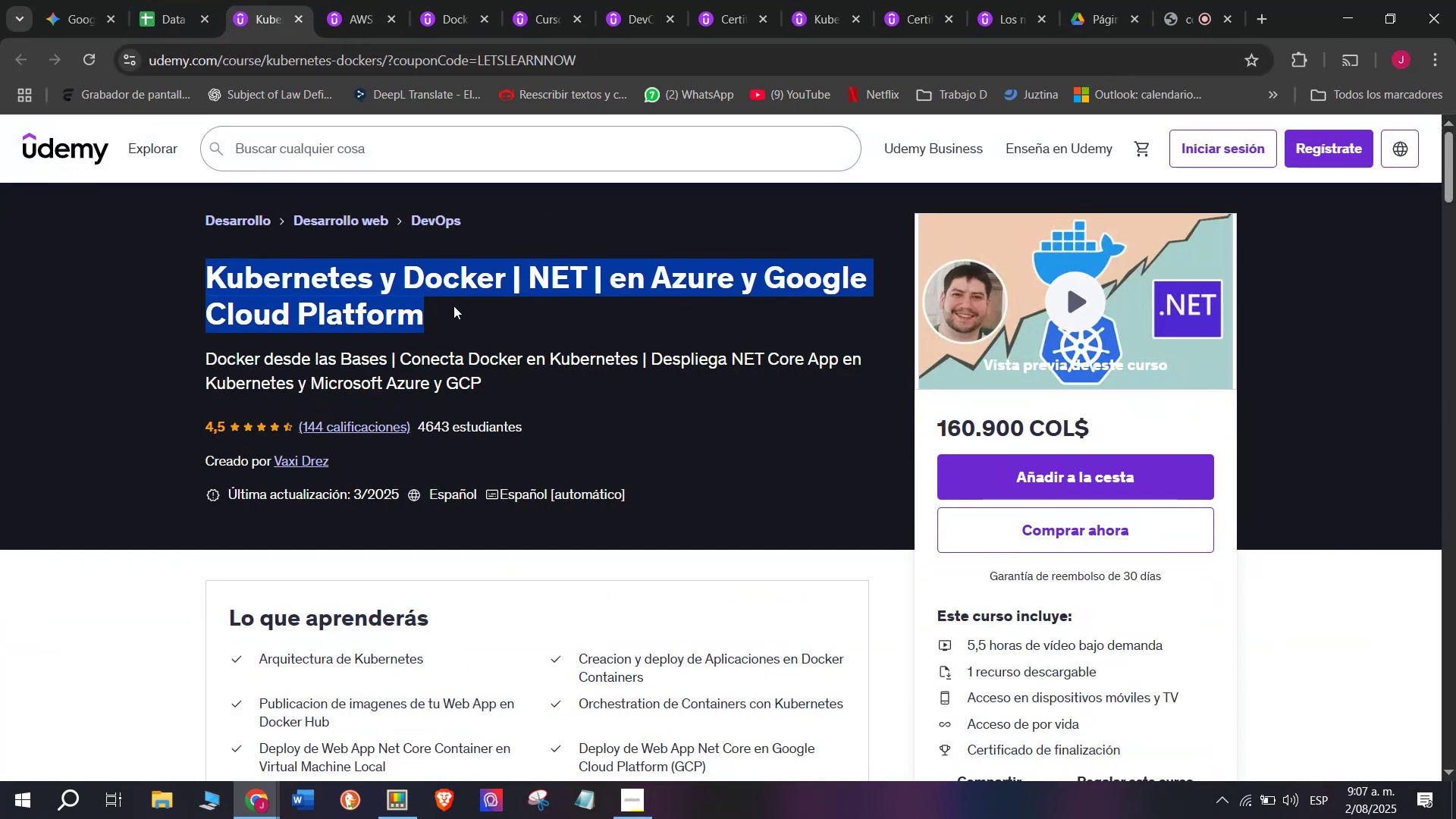 
key(Break)
 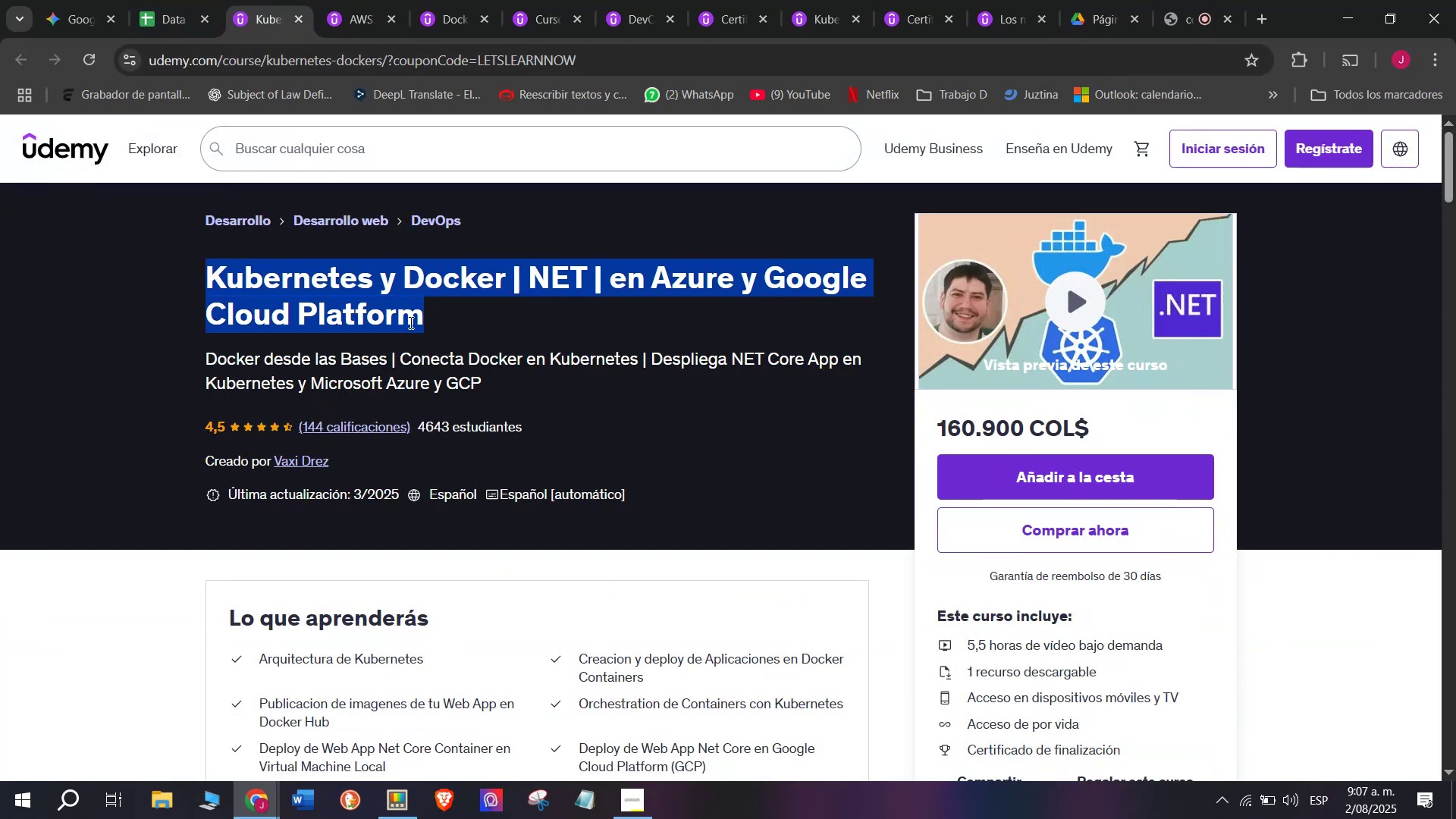 
key(Control+ControlLeft)
 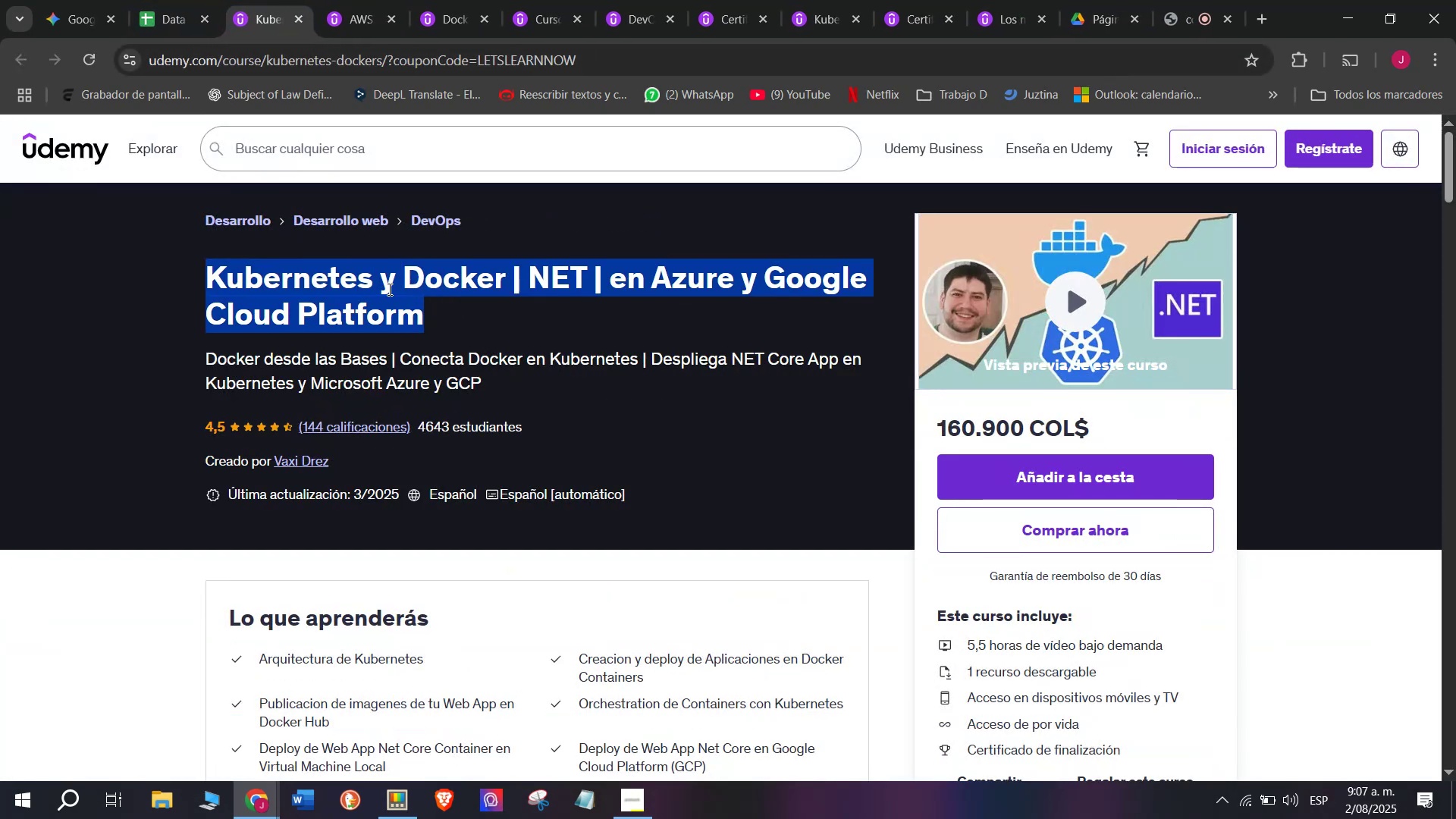 
key(Control+C)
 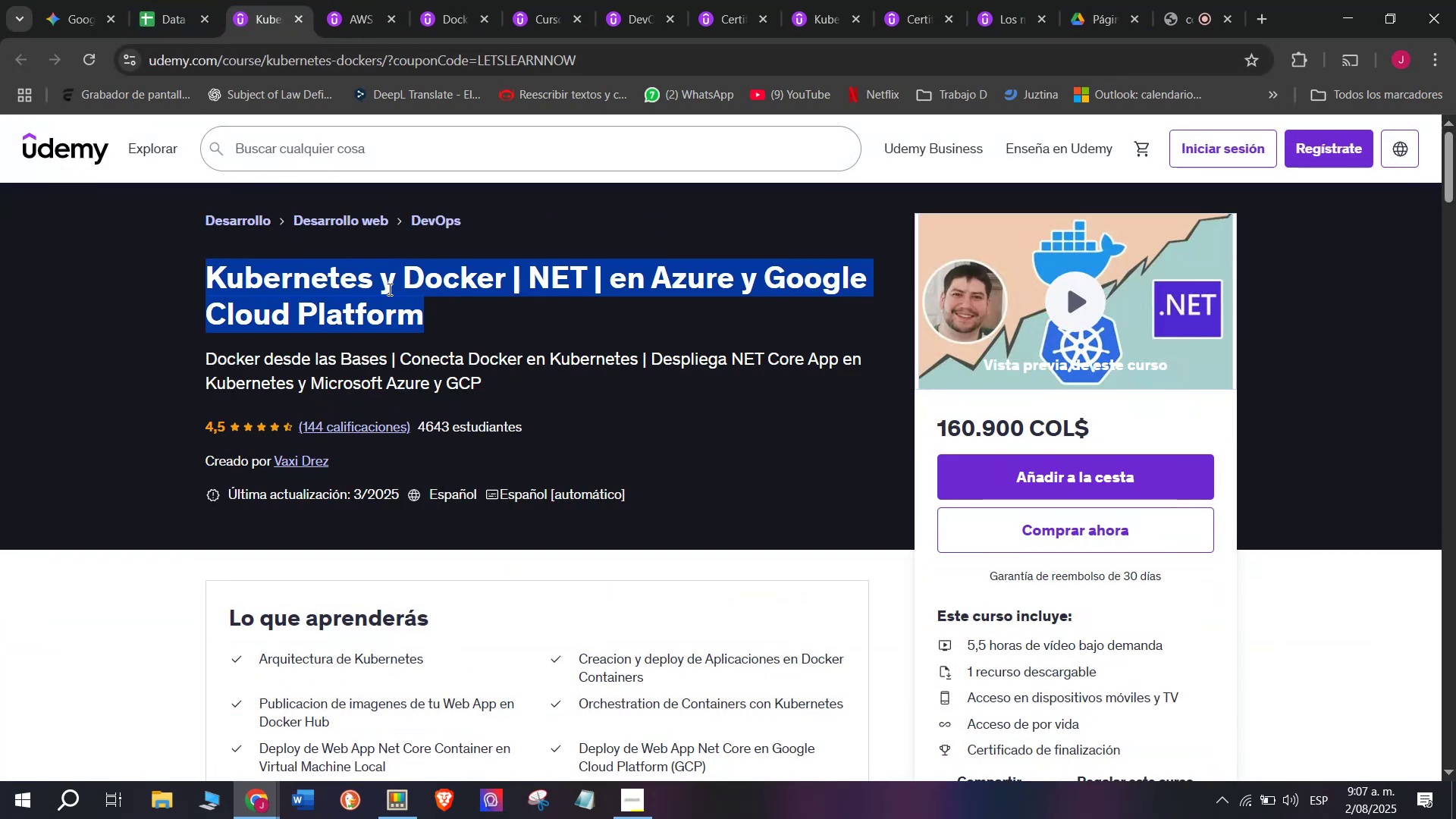 
key(Control+ControlLeft)
 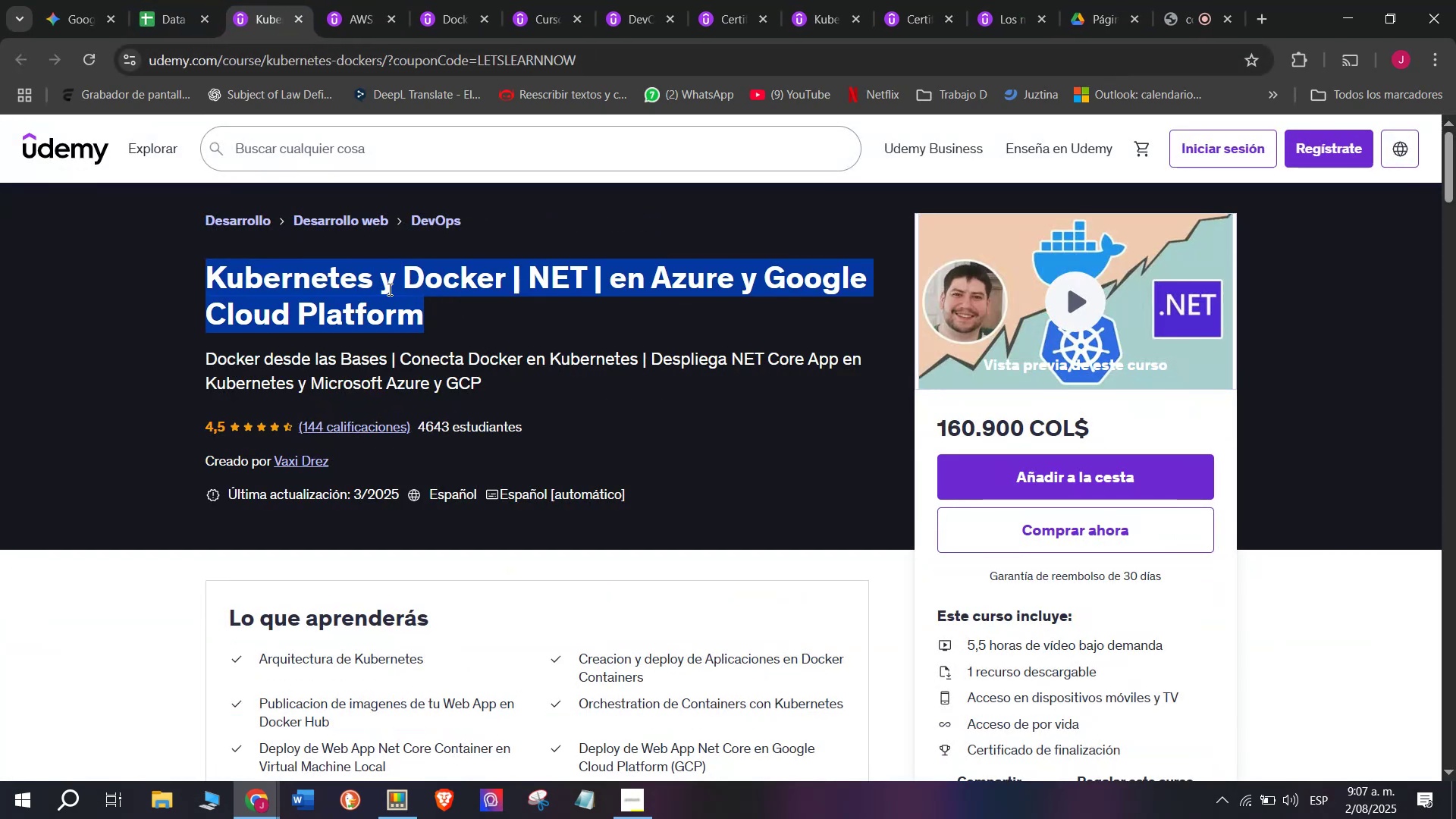 
key(Break)
 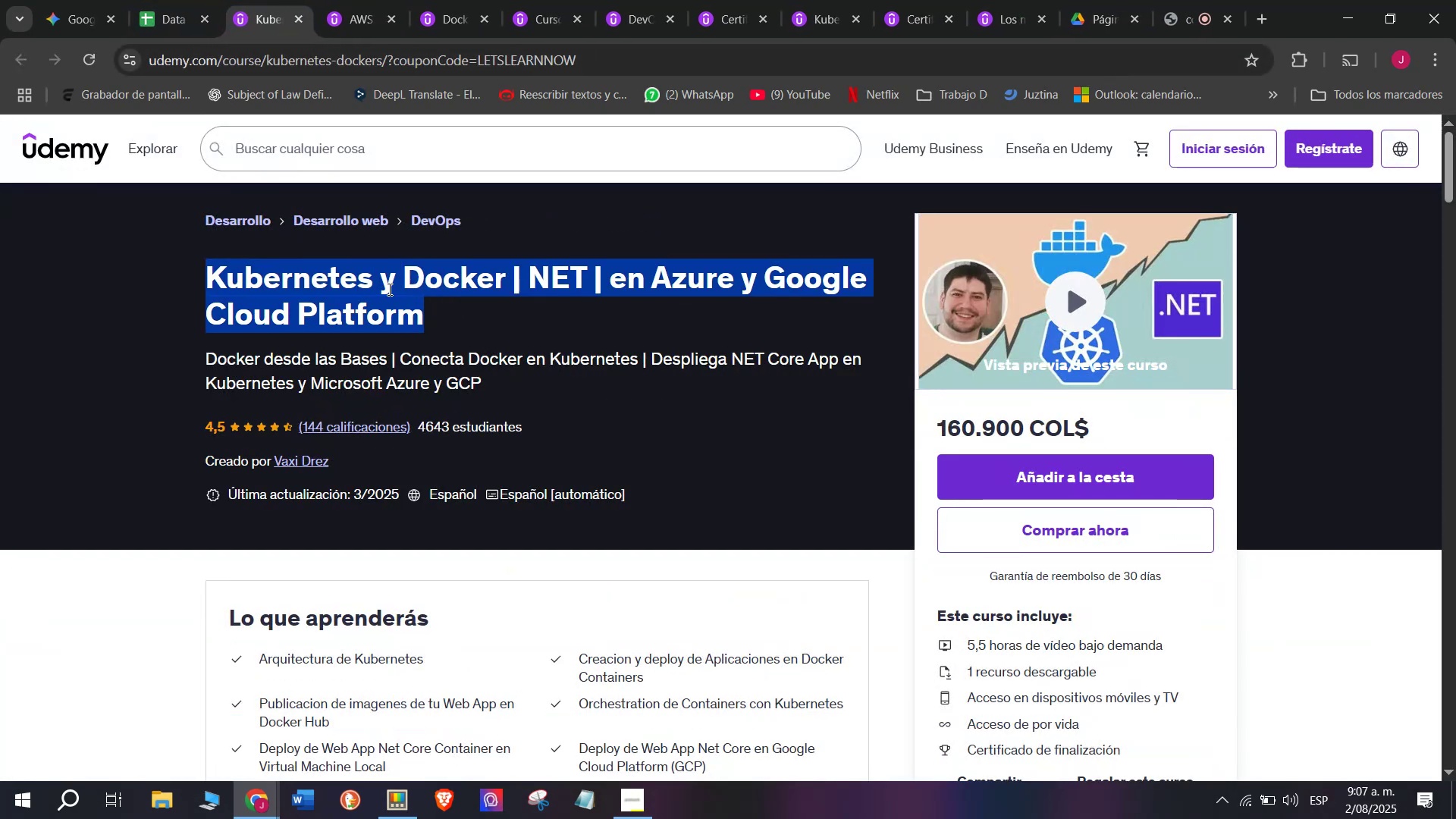 
key(Control+C)
 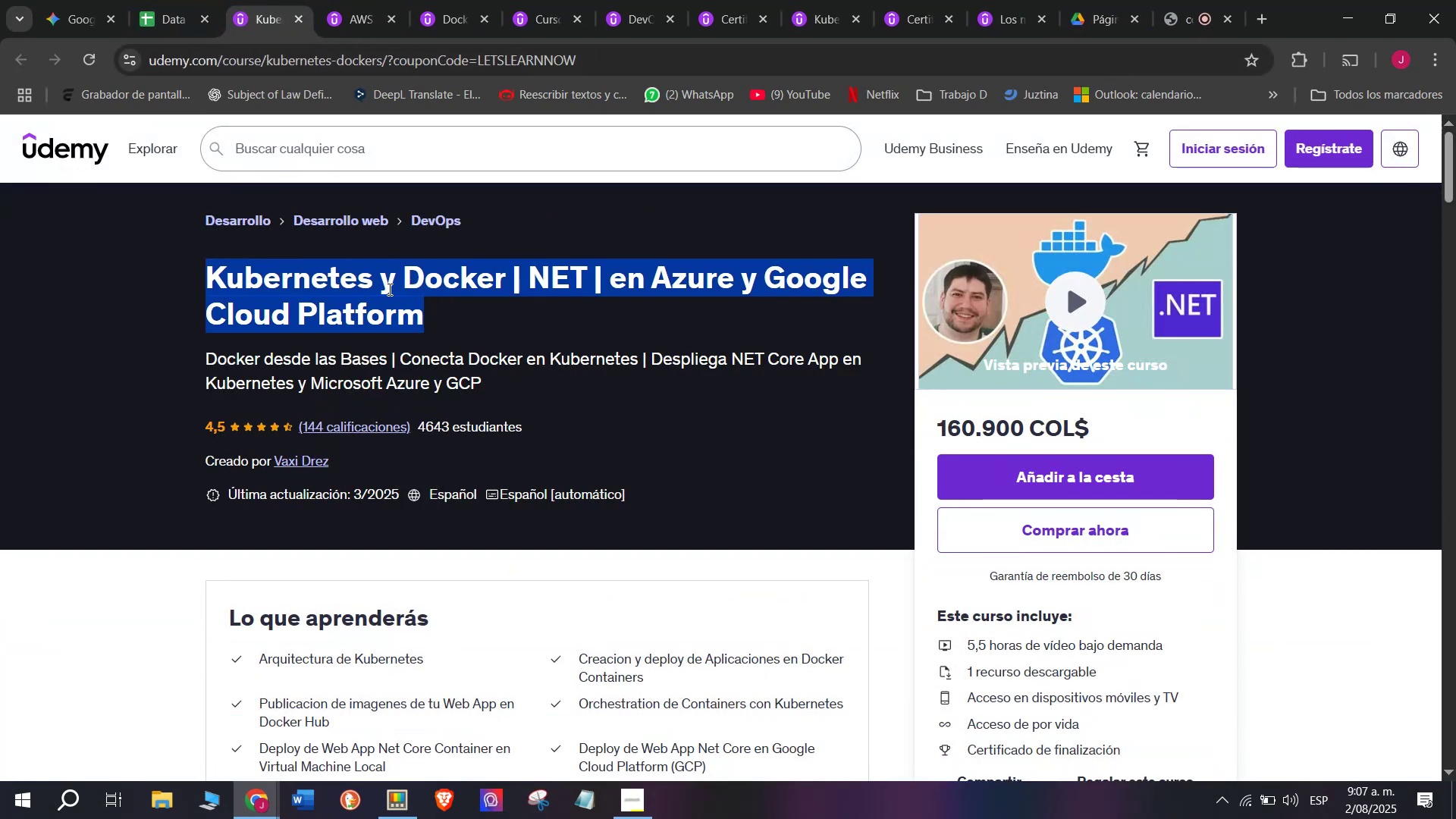 
key(Control+ControlLeft)
 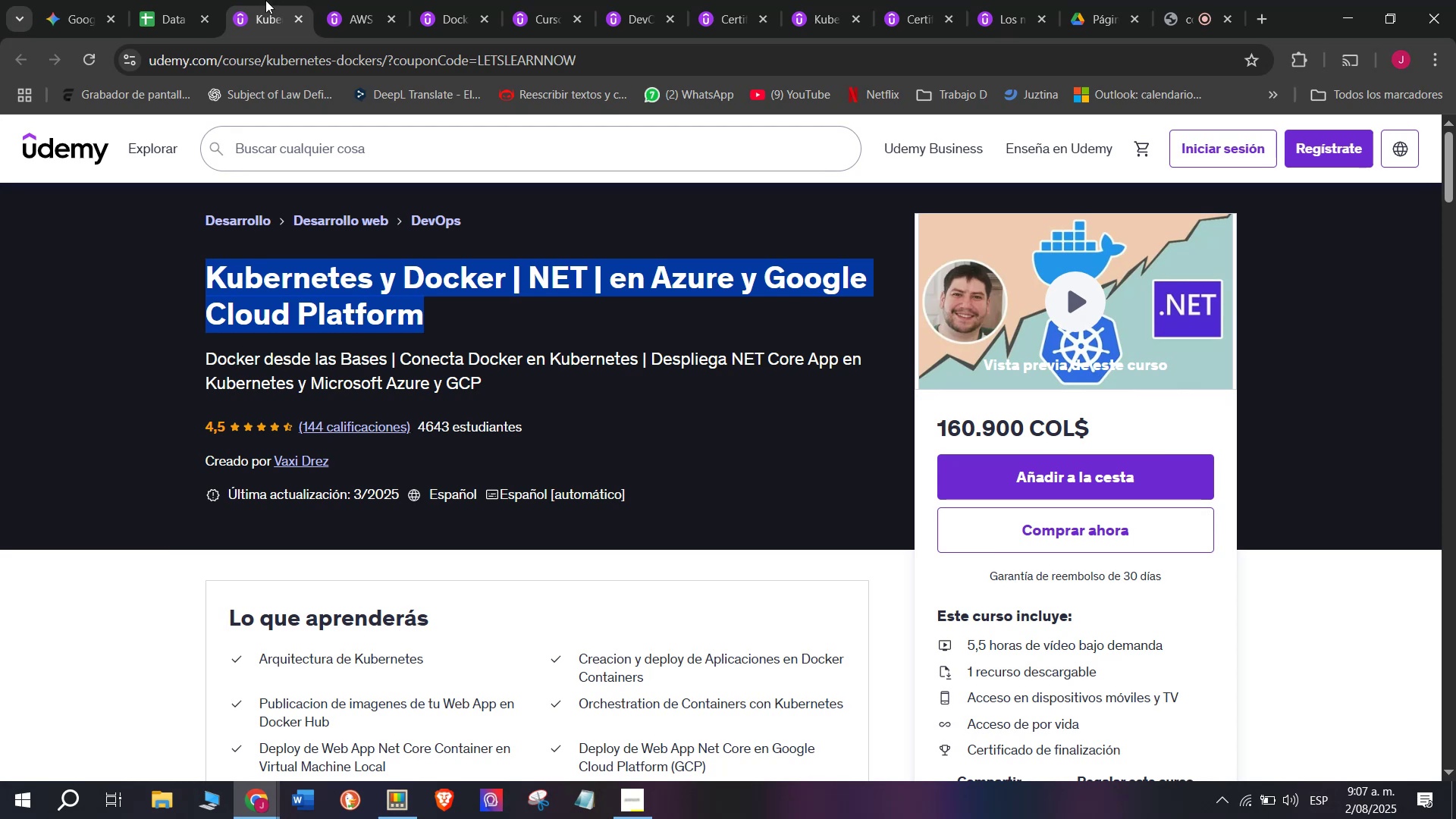 
key(Break)
 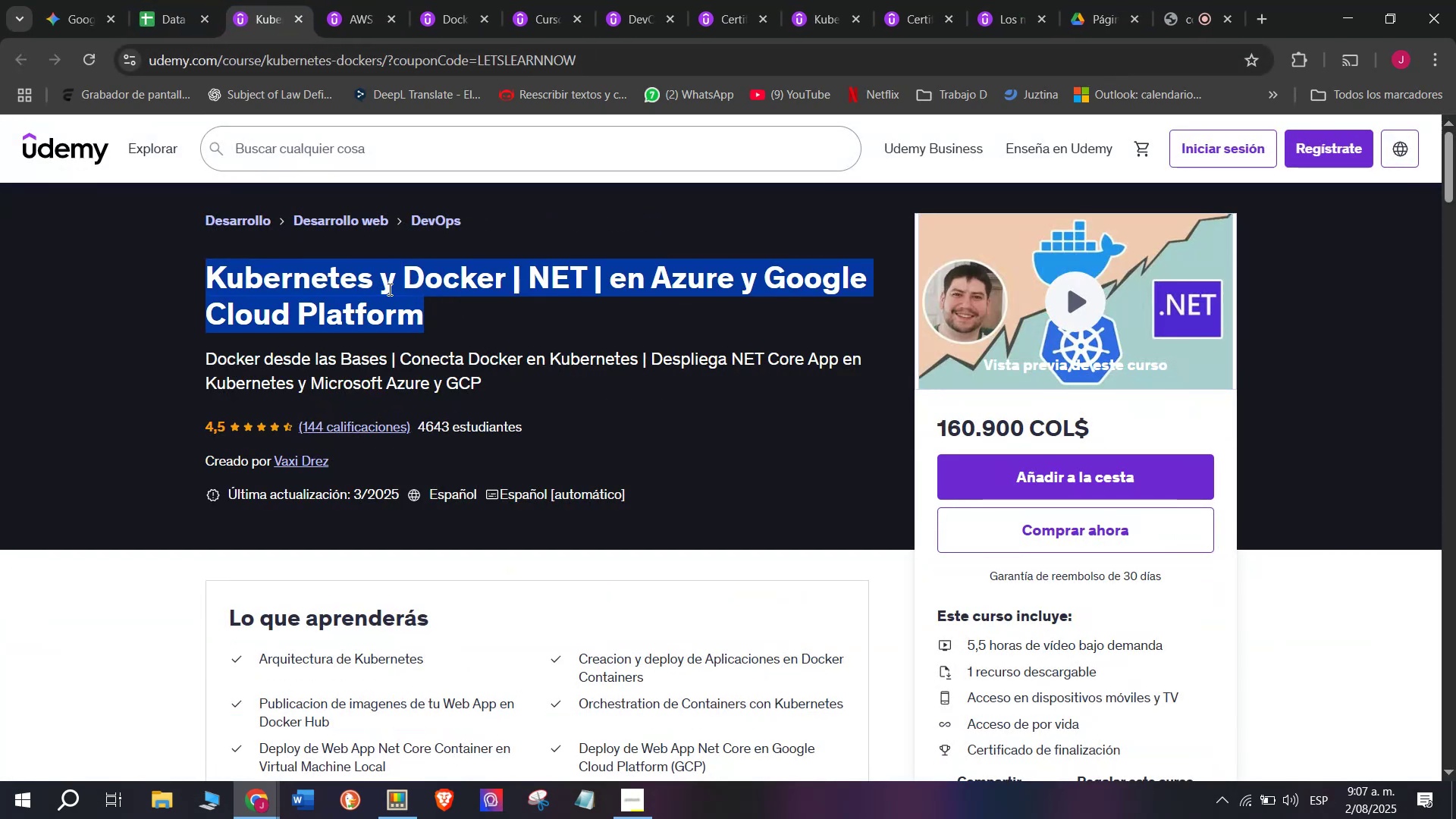 
key(Control+C)
 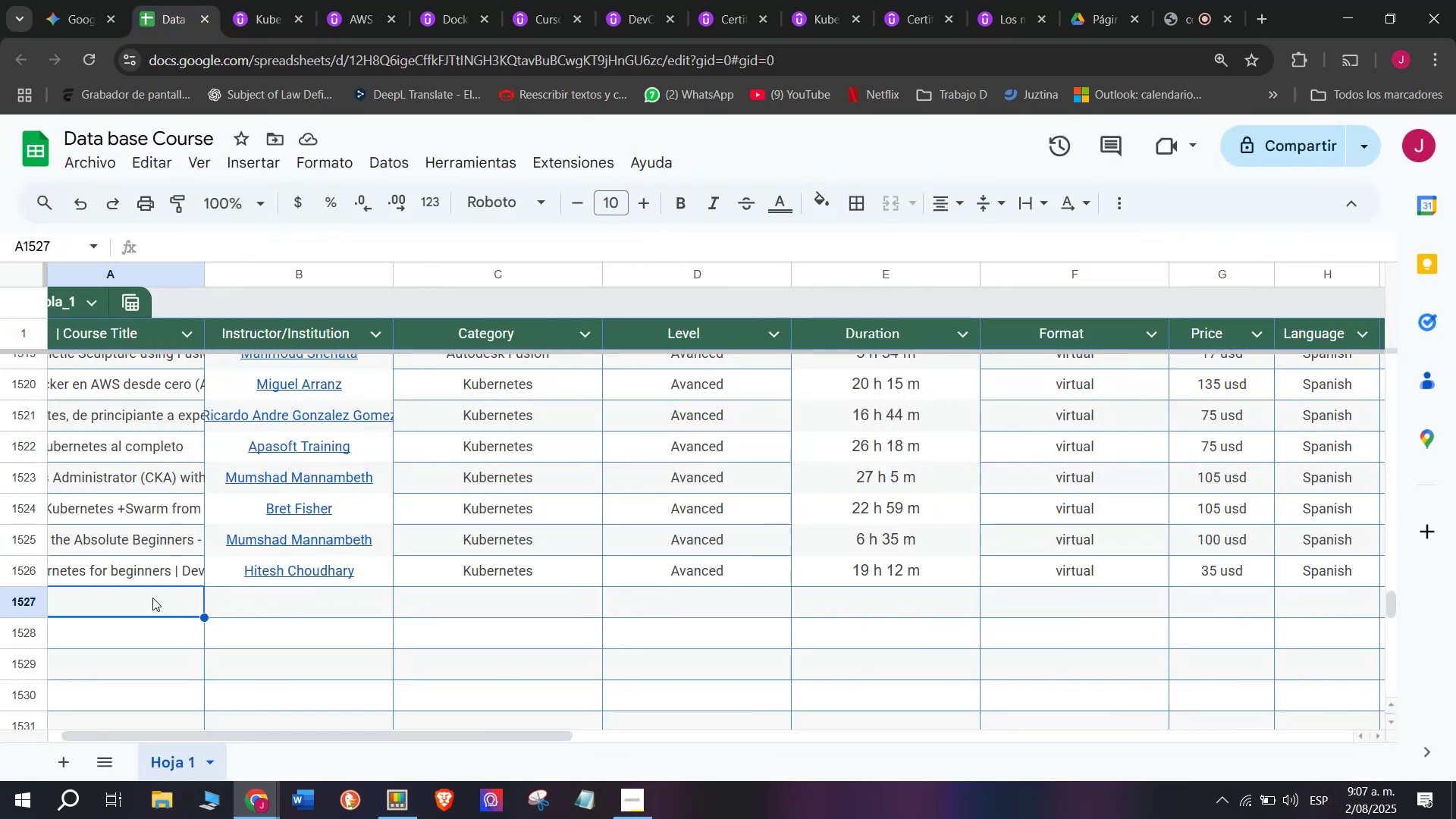 
double_click([152, 596])
 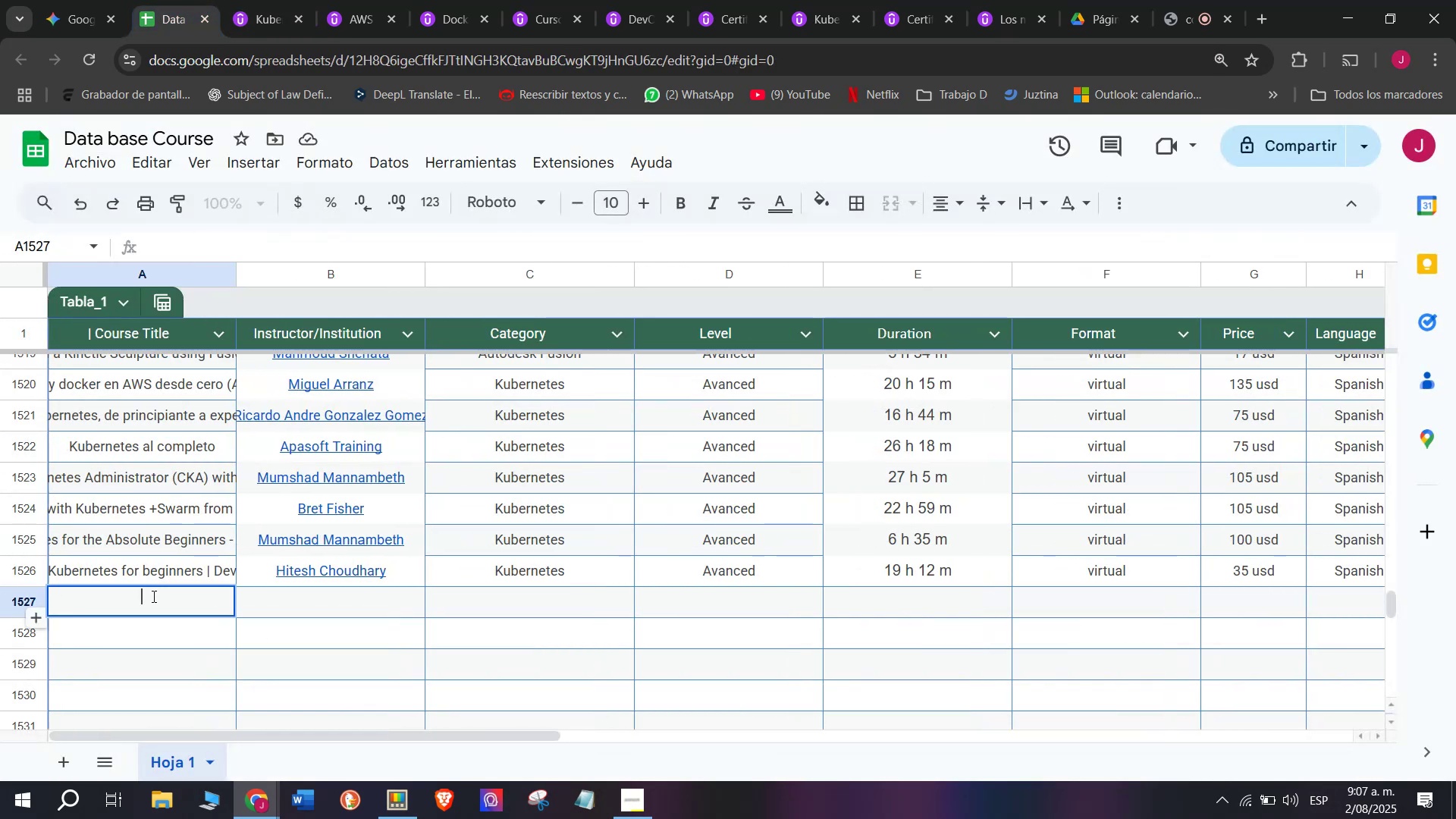 
key(Z)
 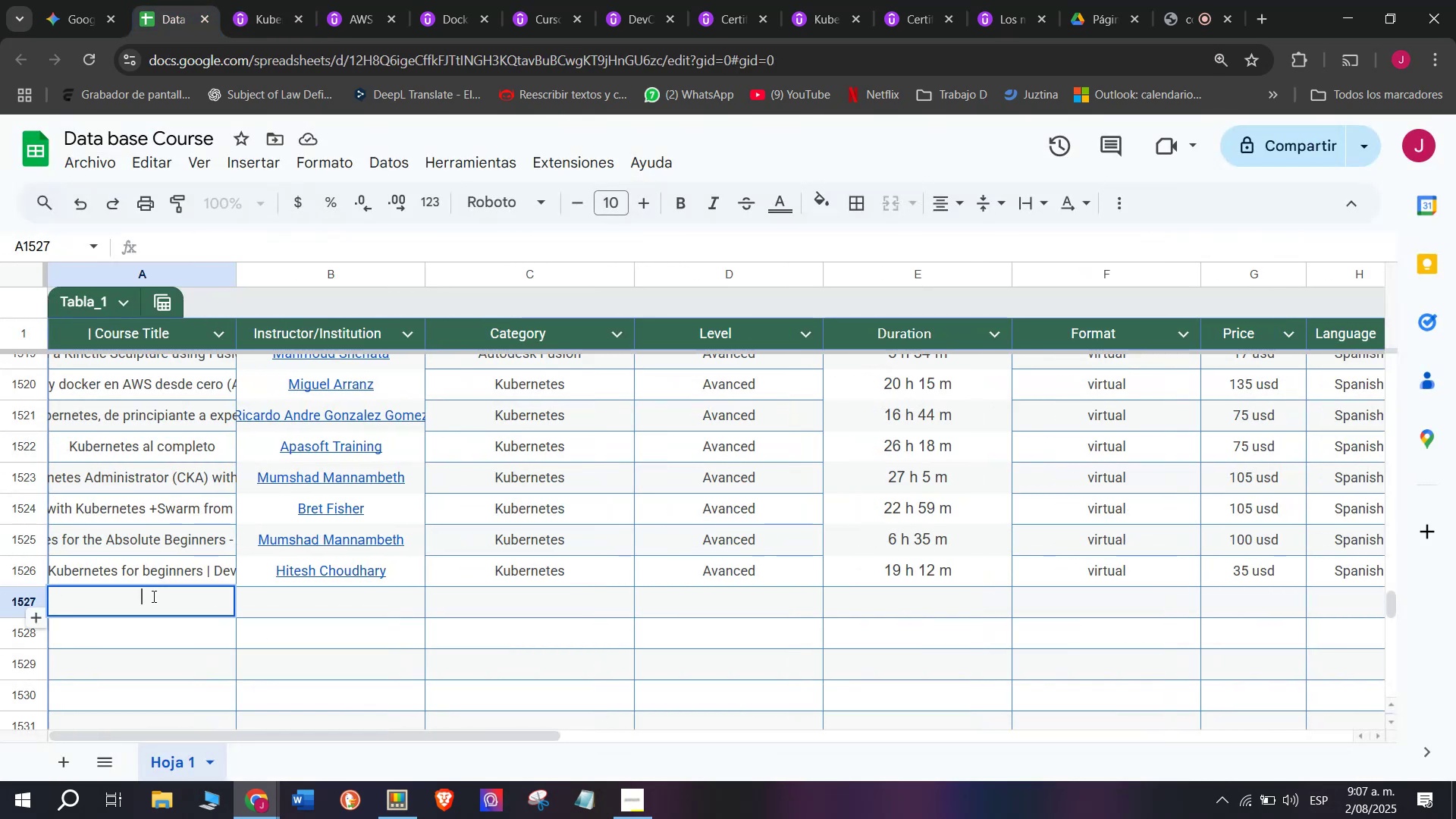 
key(Control+ControlLeft)
 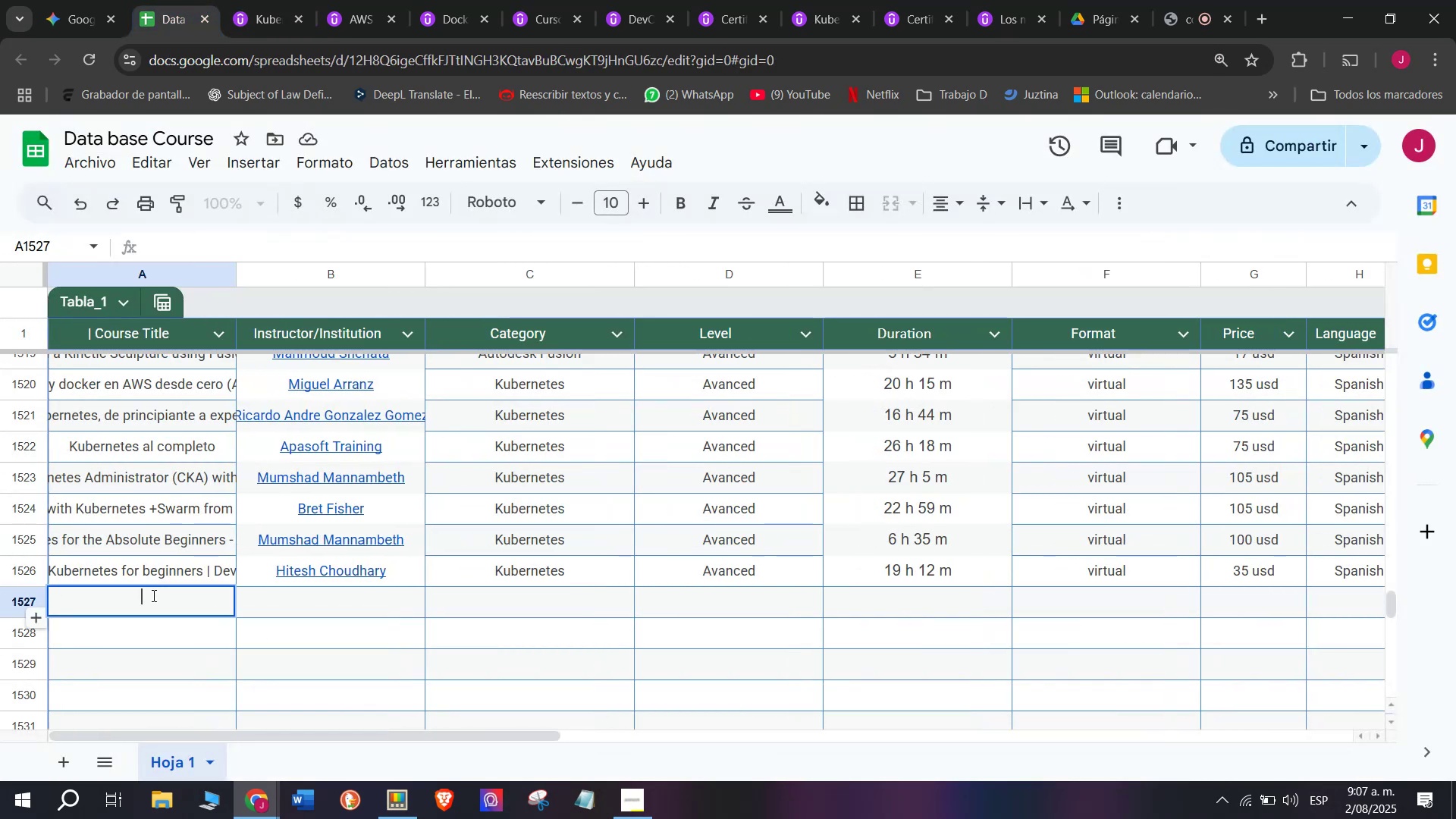 
key(Control+V)
 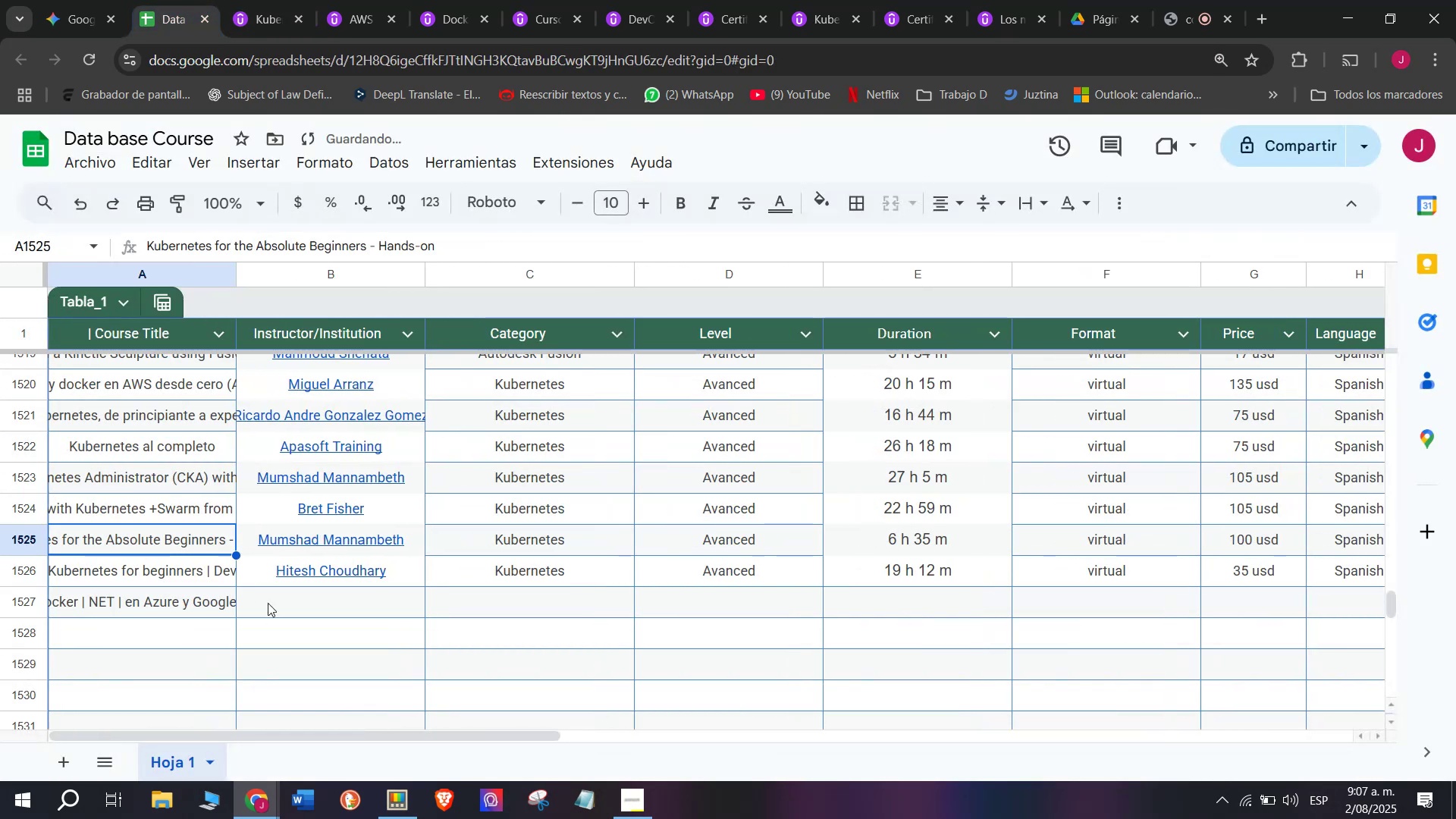 
left_click([276, 610])
 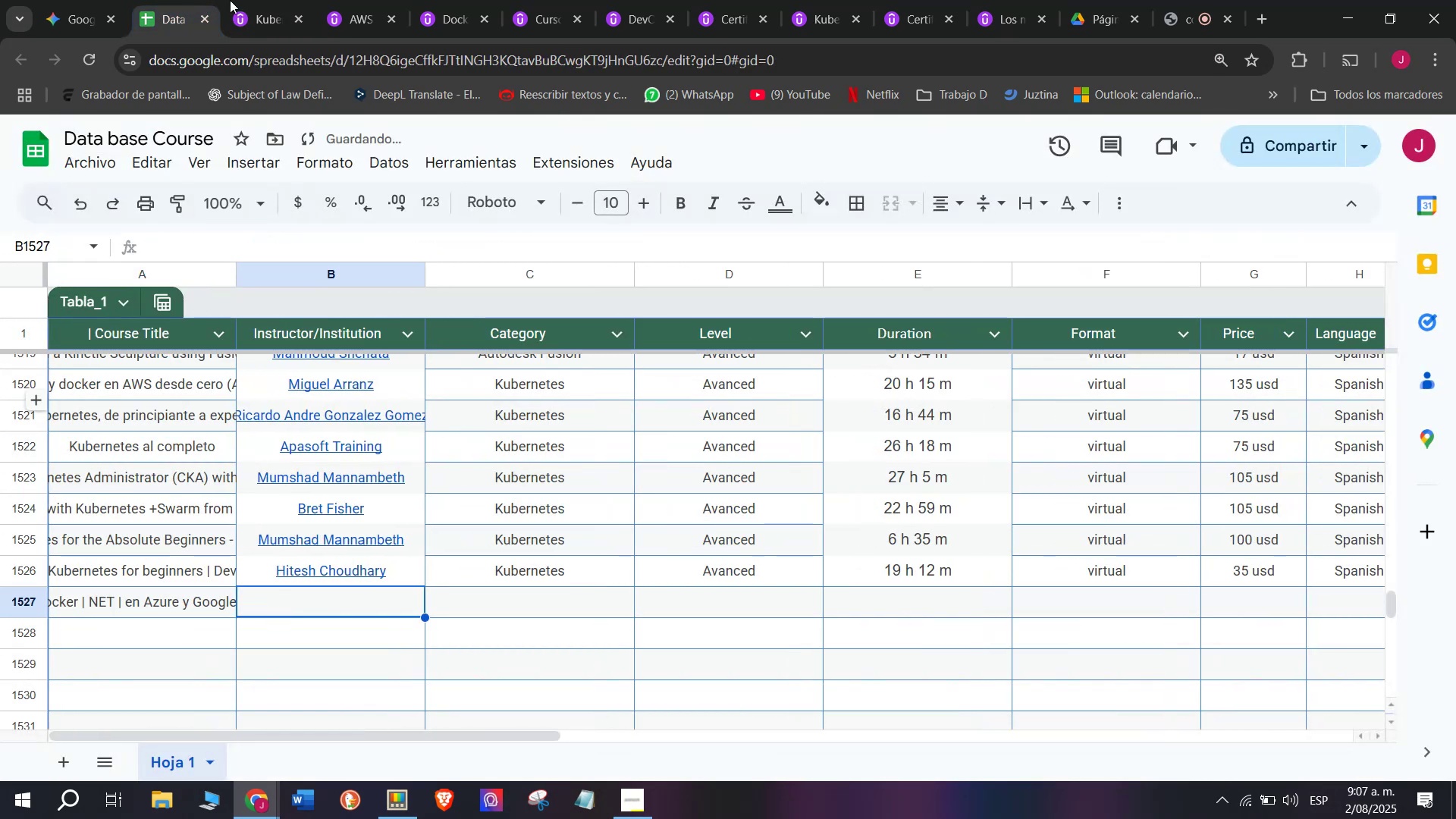 
left_click([238, 0])
 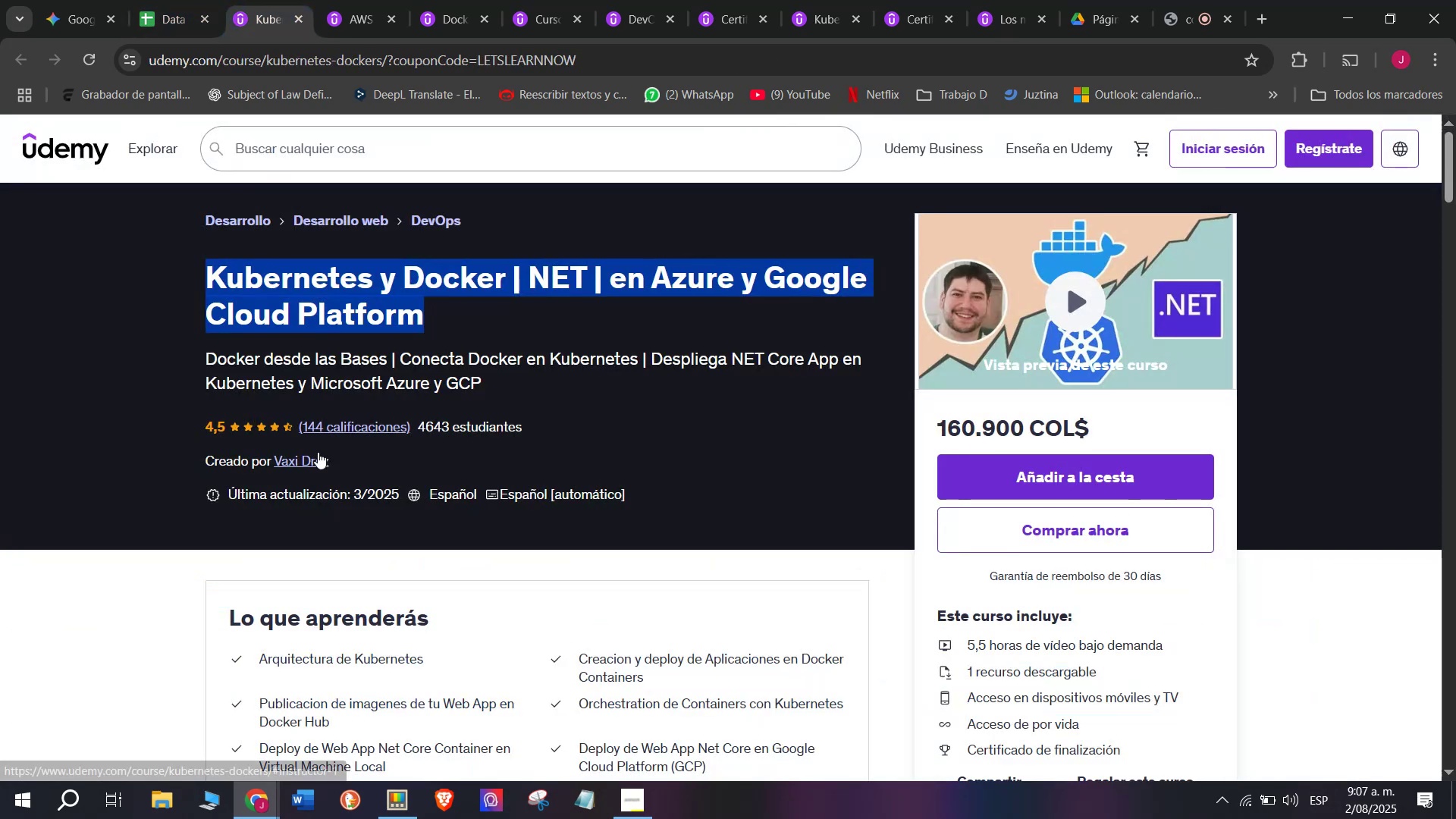 
left_click([318, 453])
 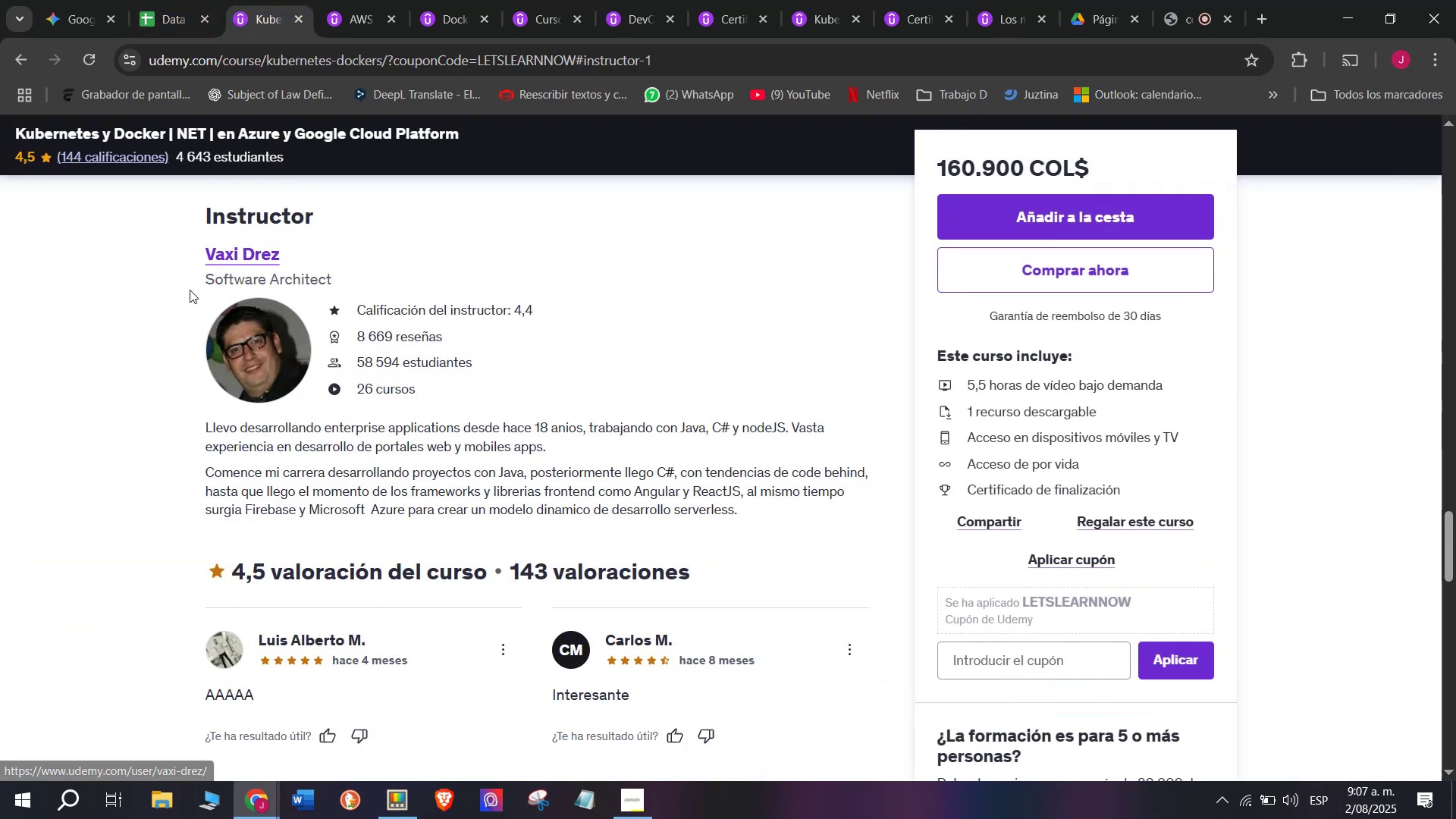 
left_click_drag(start_coordinate=[193, 250], to_coordinate=[340, 258])
 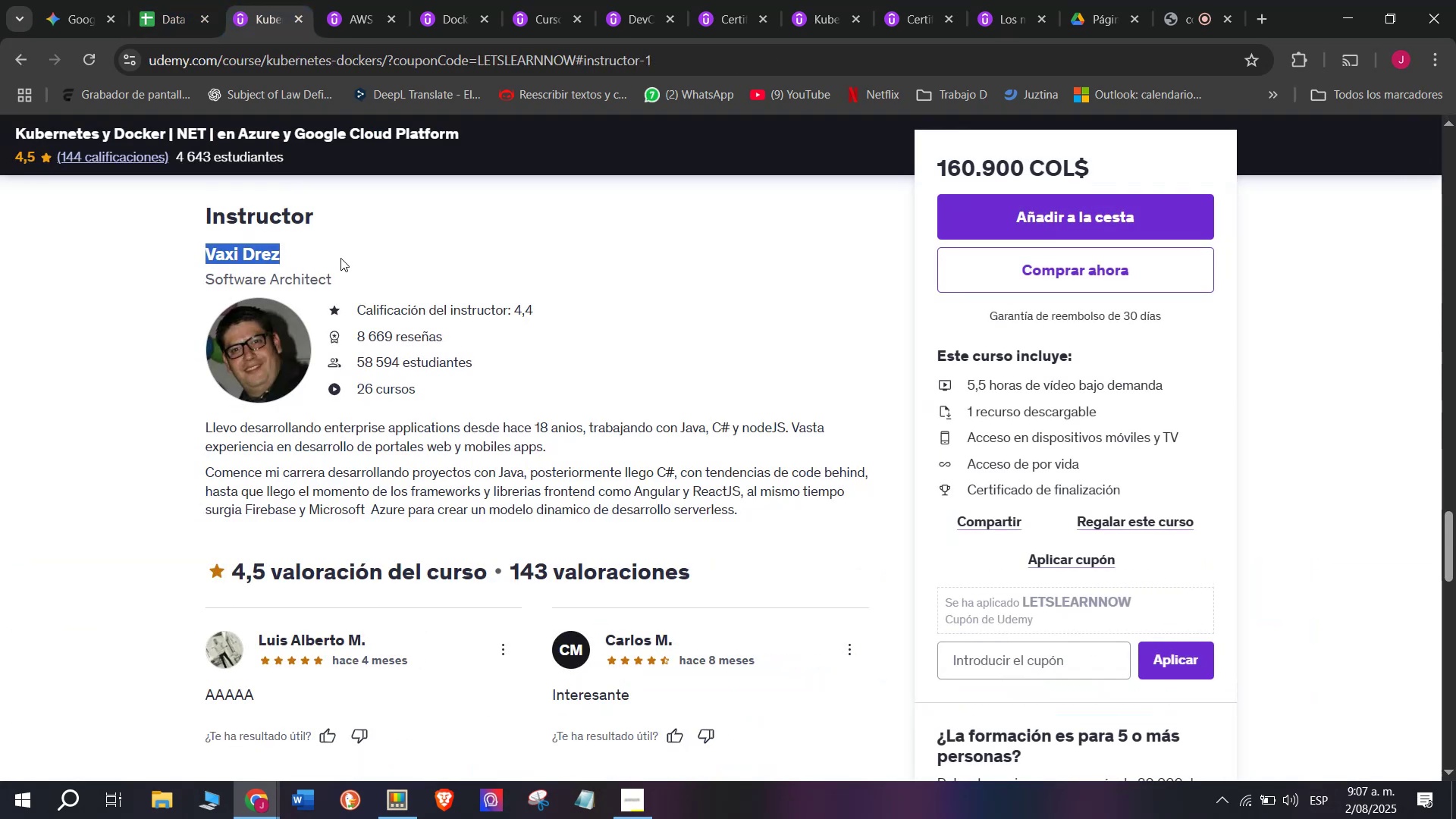 
key(Break)
 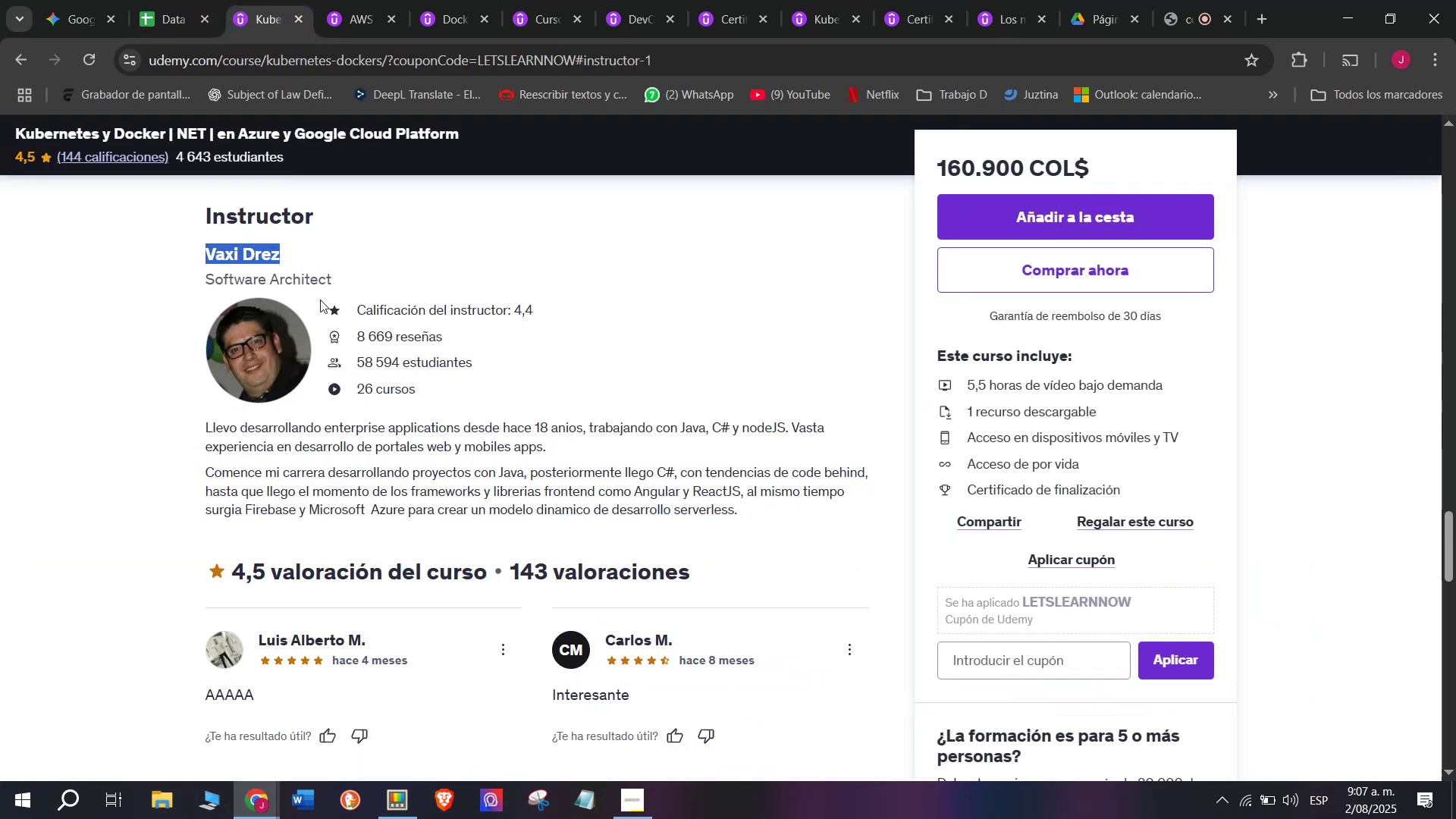 
key(Control+ControlLeft)
 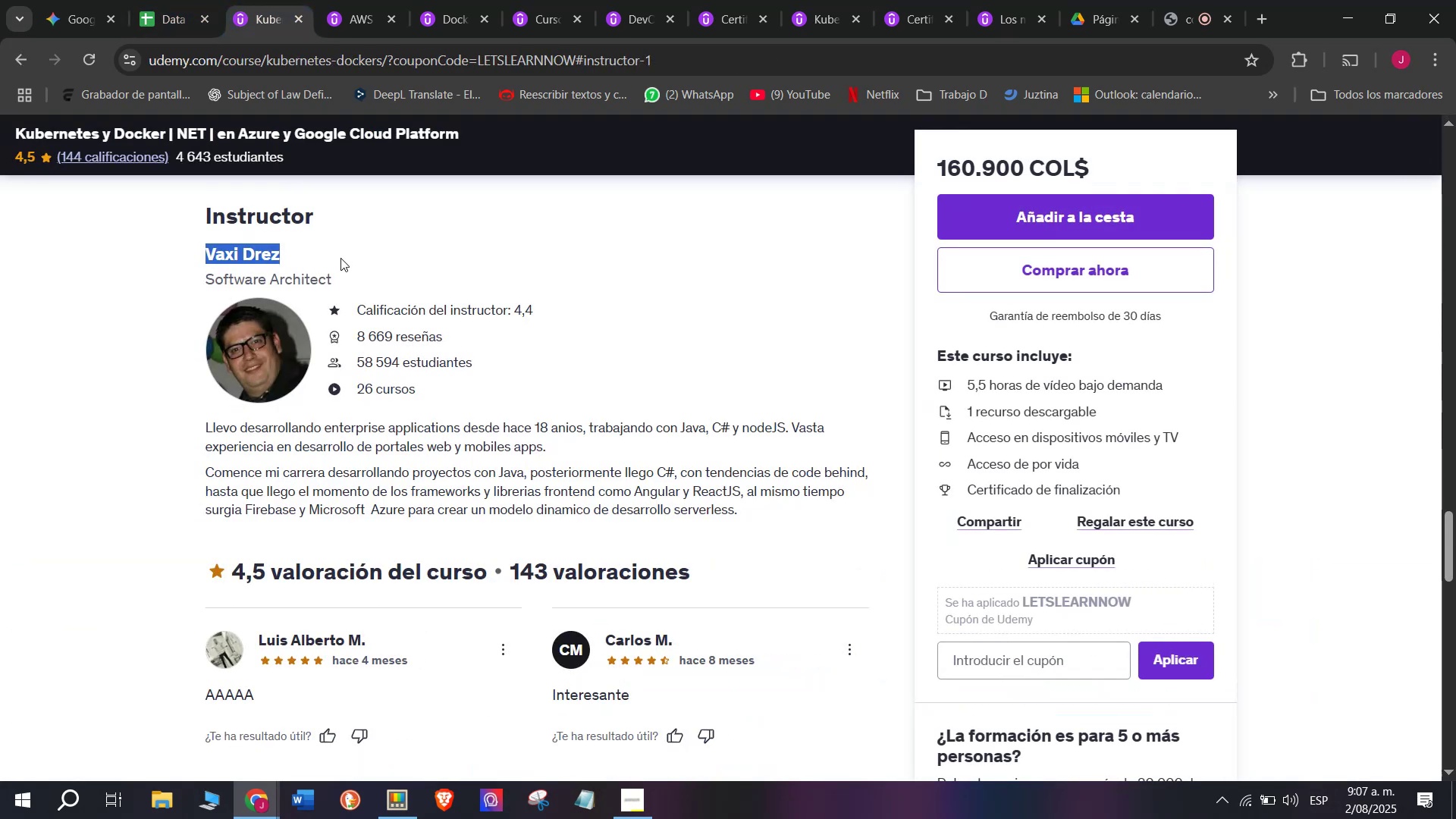 
key(Control+C)
 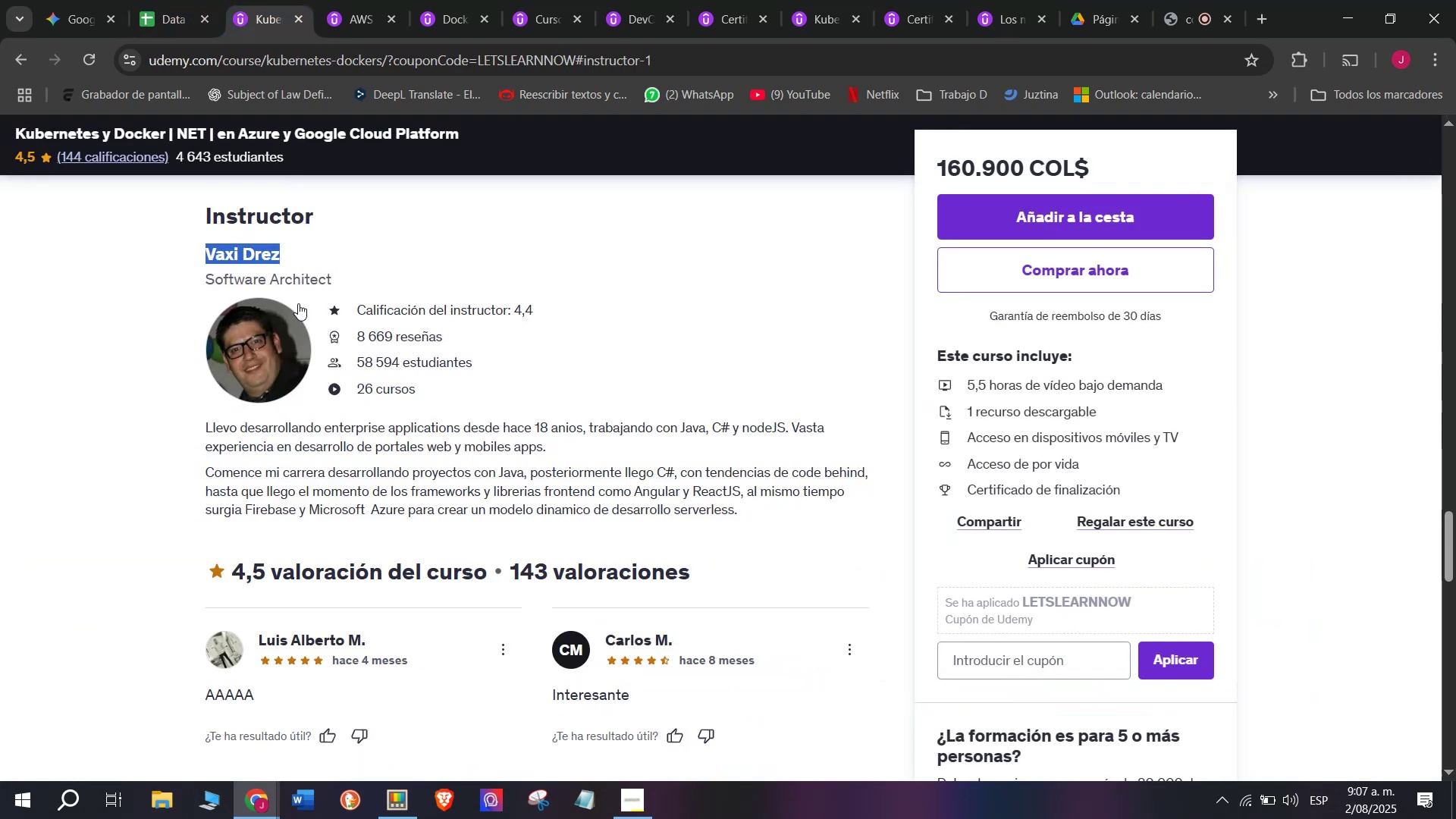 
key(Break)
 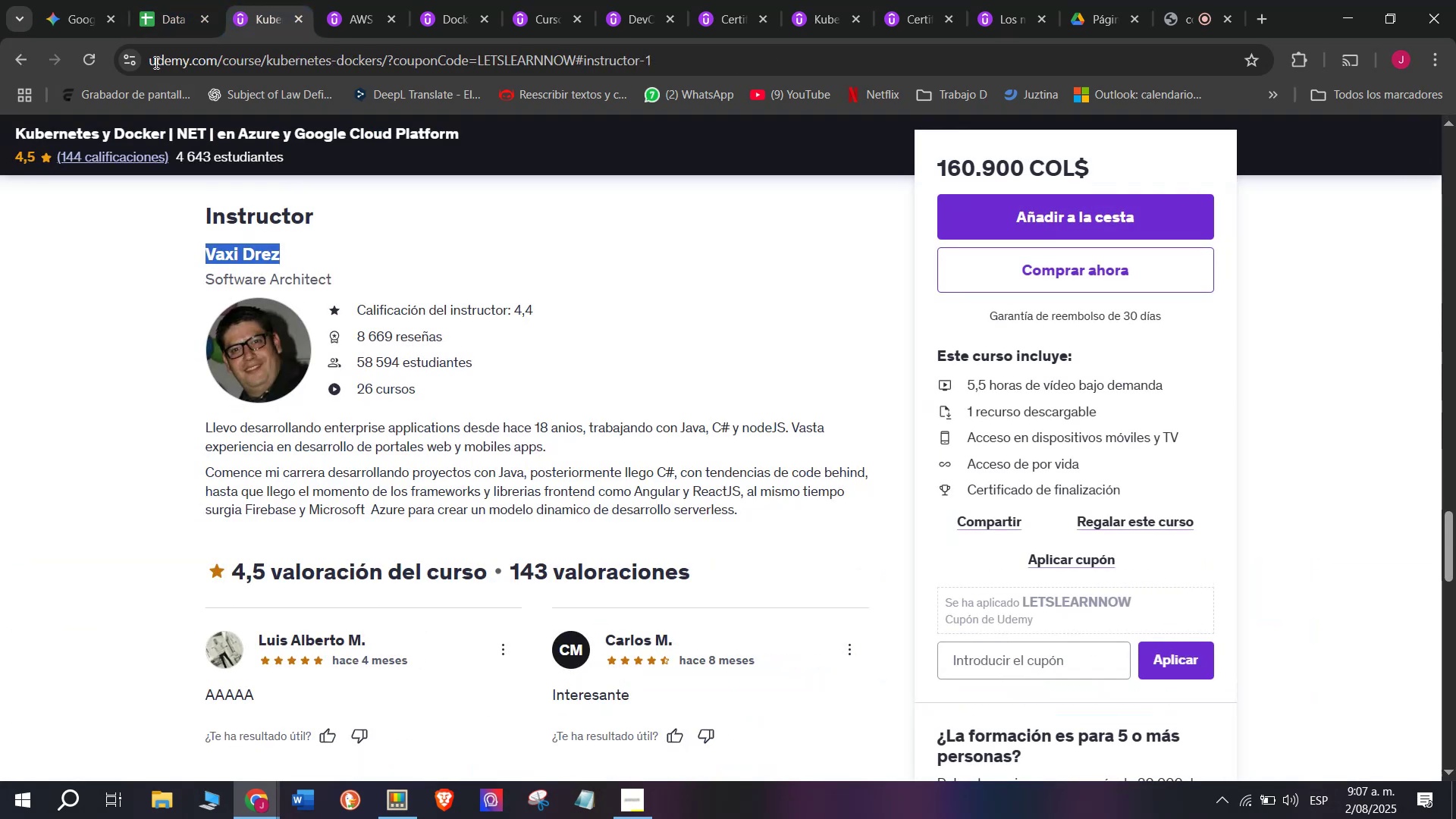 
key(Control+ControlLeft)
 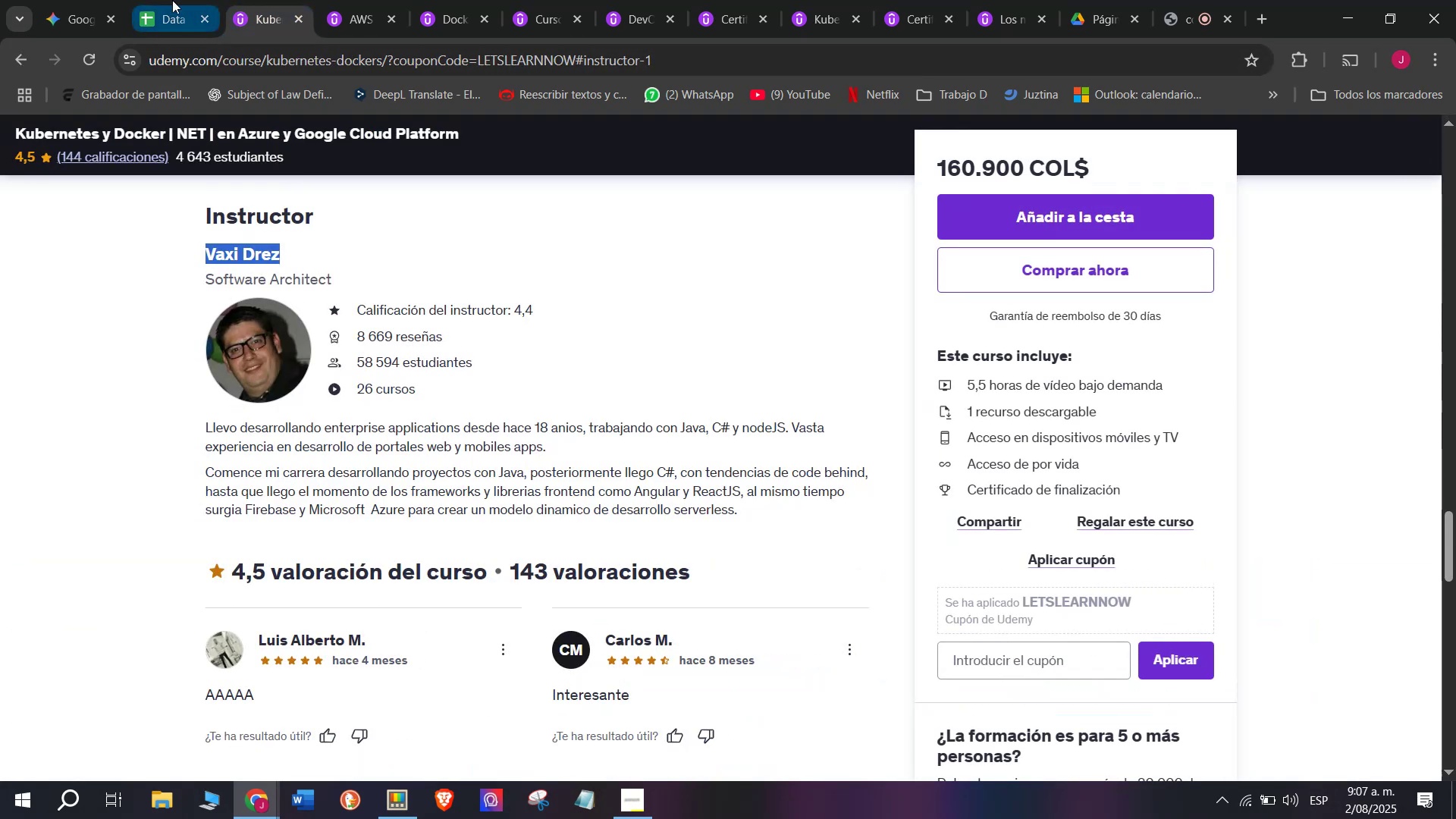 
key(Control+C)
 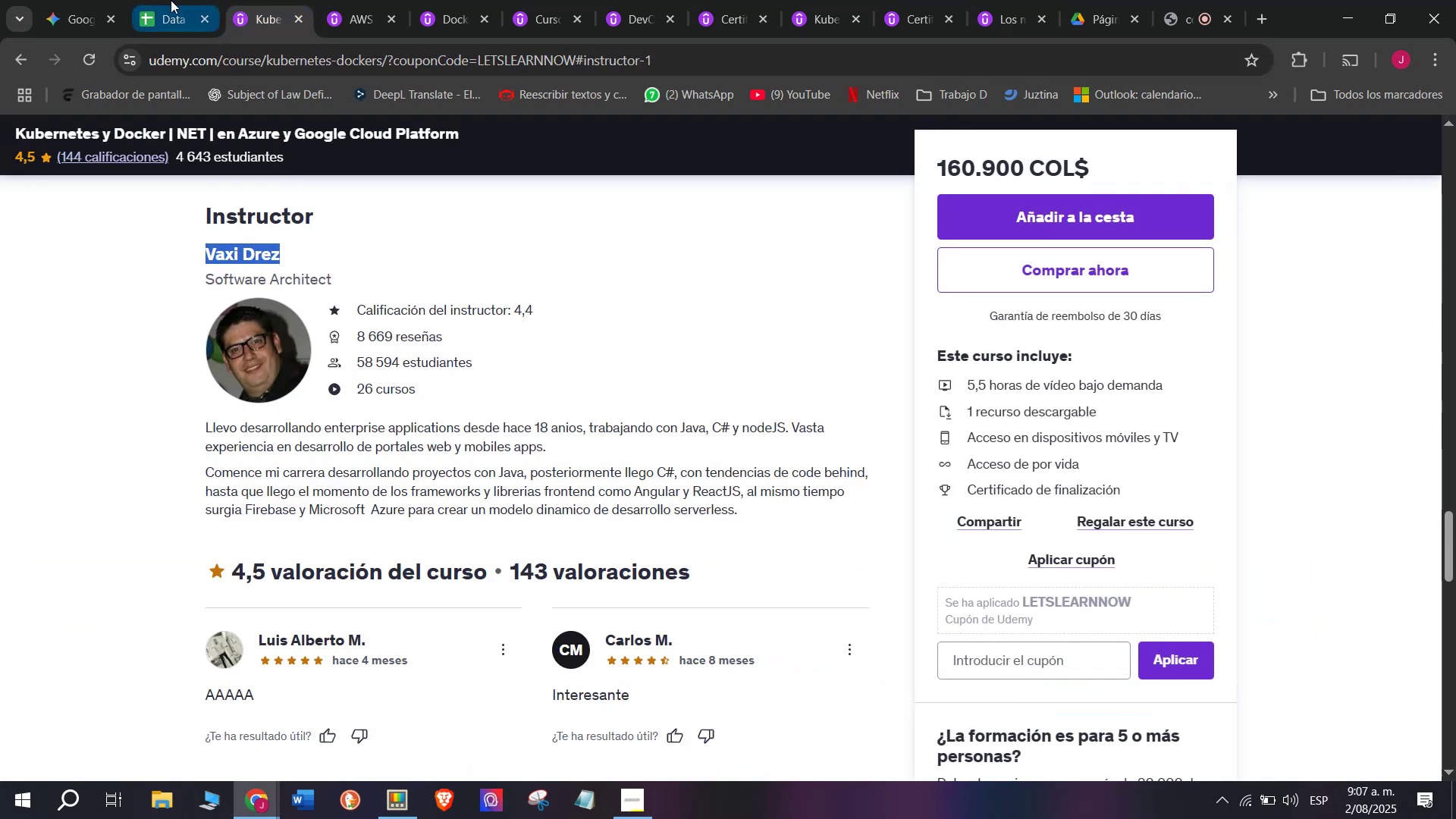 
left_click([172, 0])
 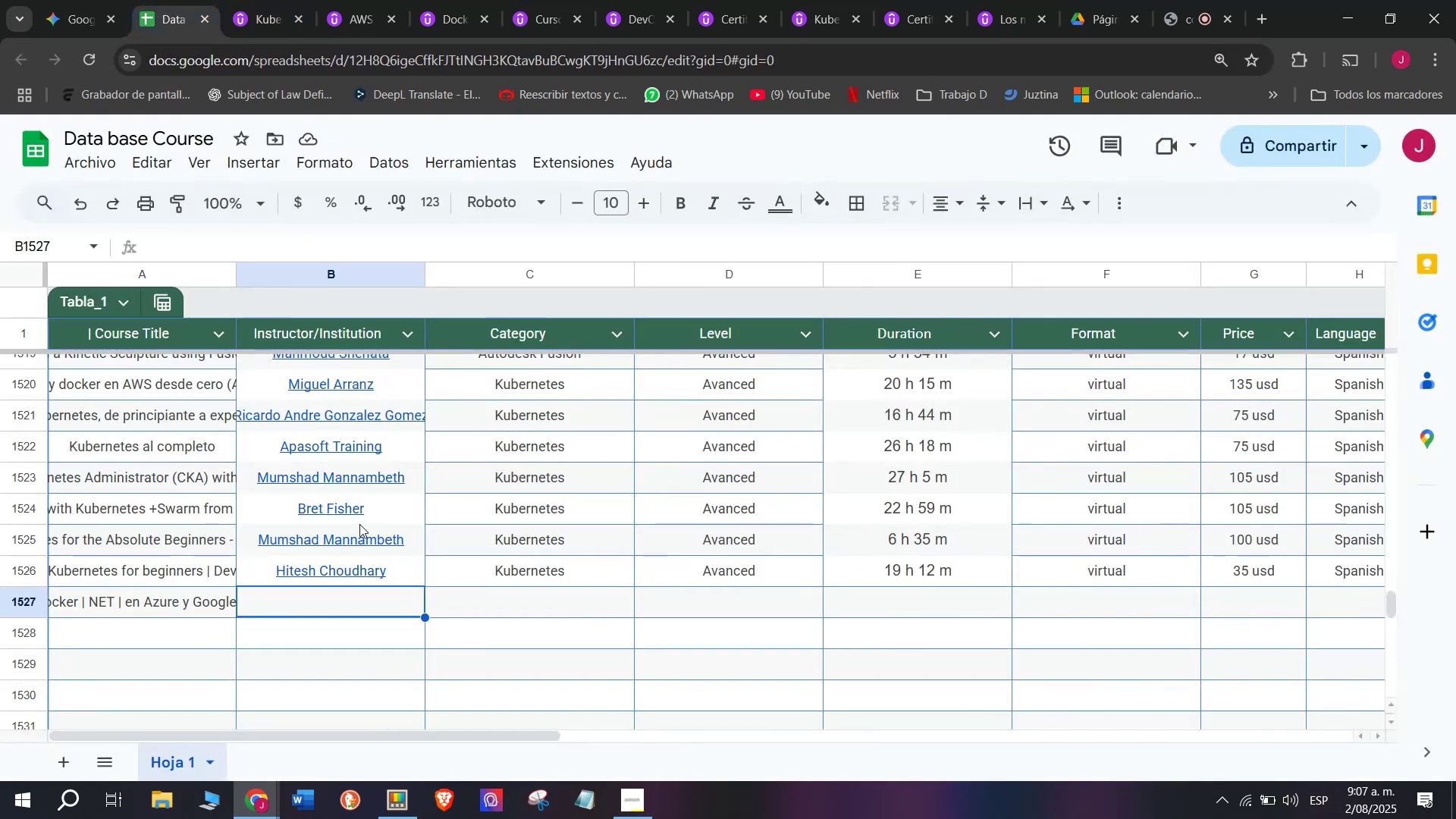 
key(Z)
 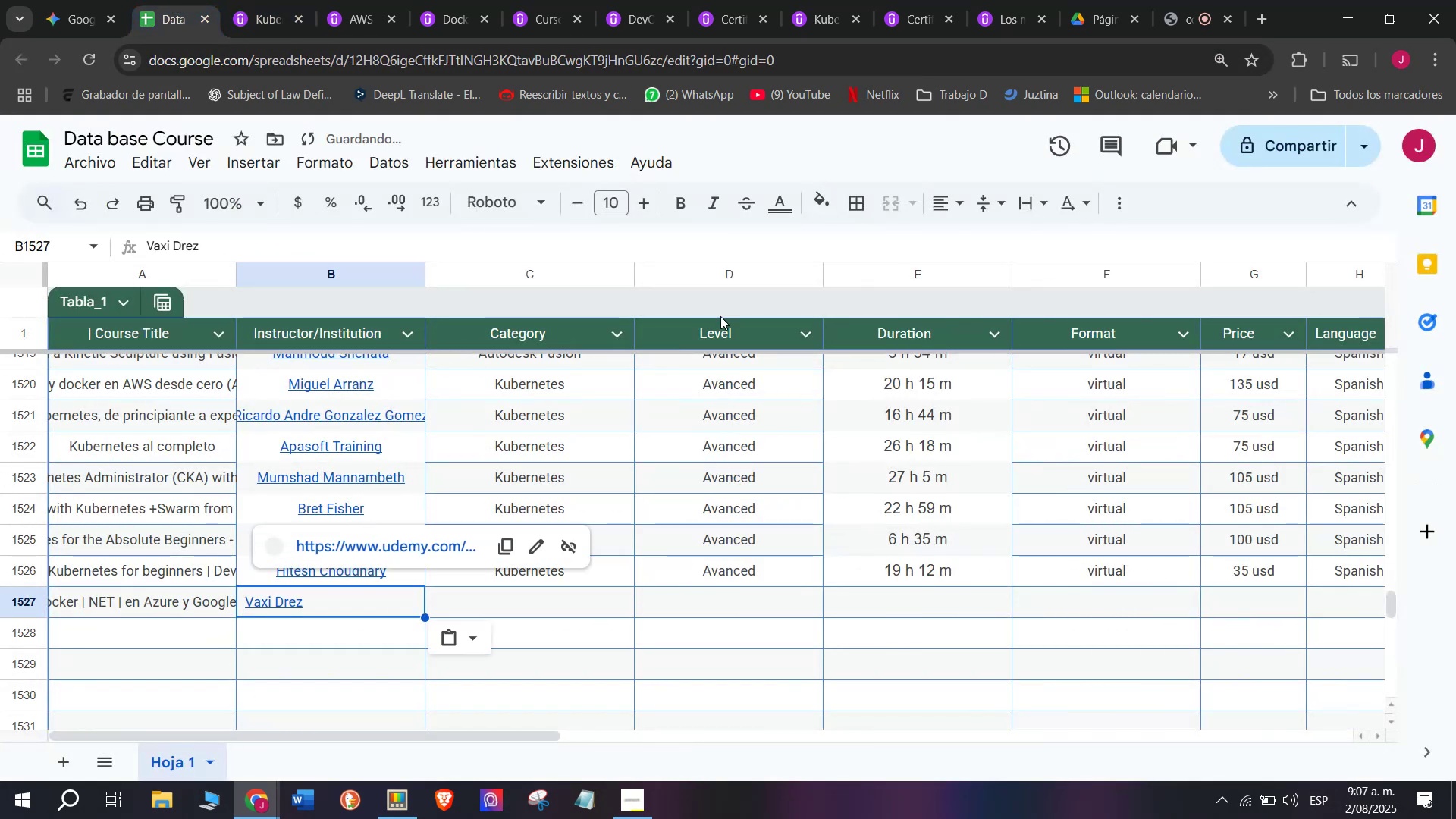 
key(Control+ControlLeft)
 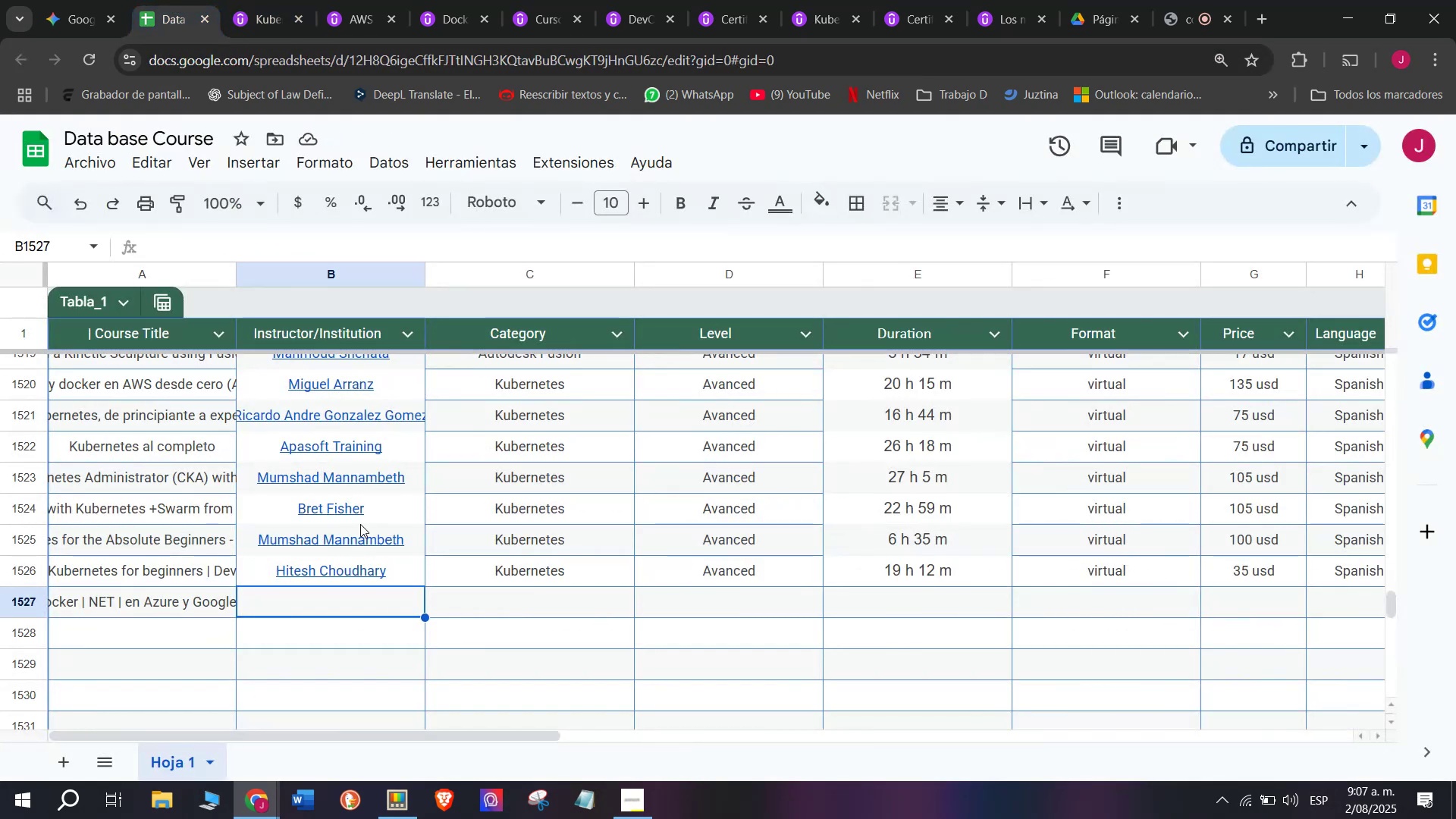 
key(Control+V)
 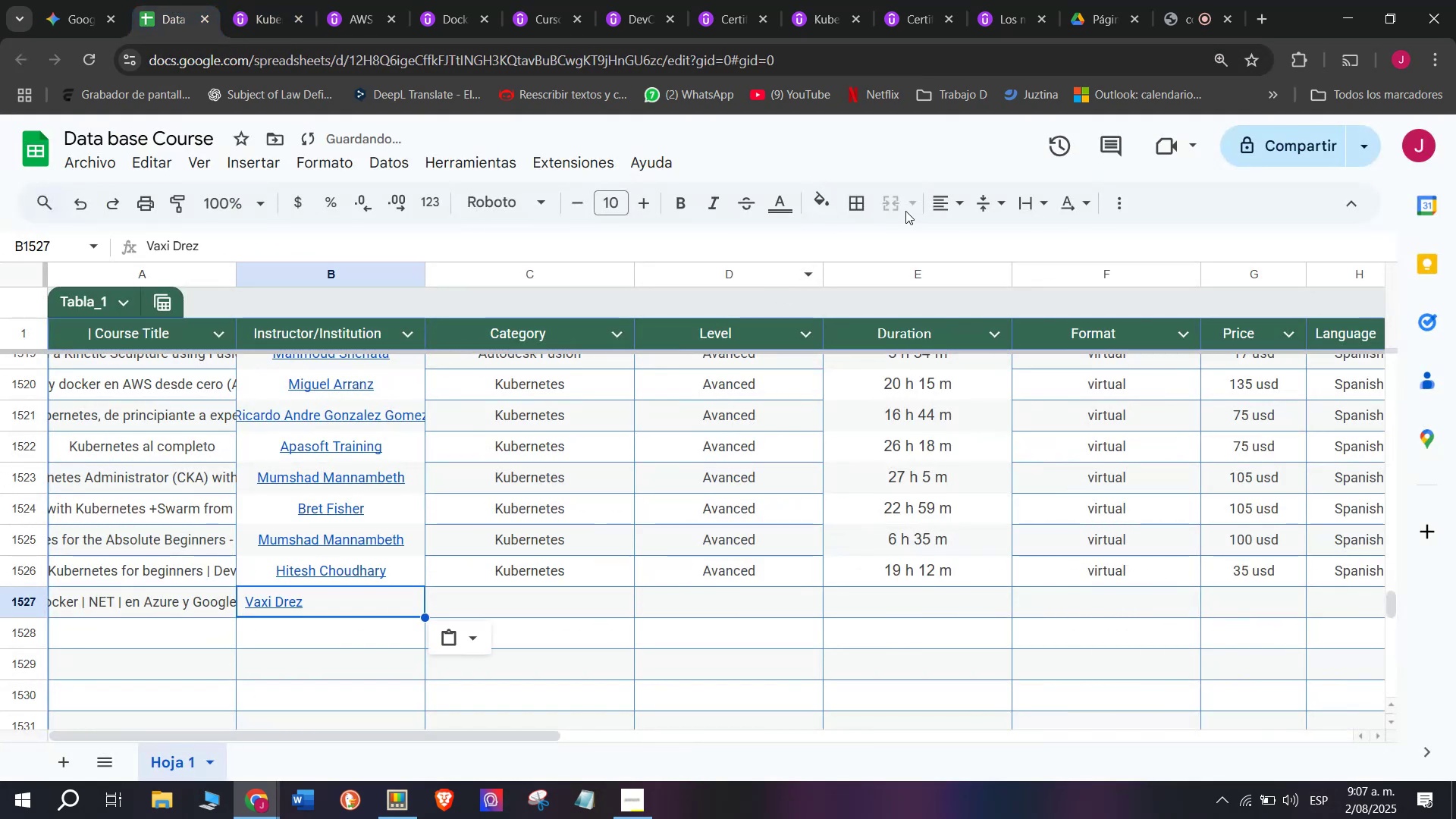 
left_click([942, 194])
 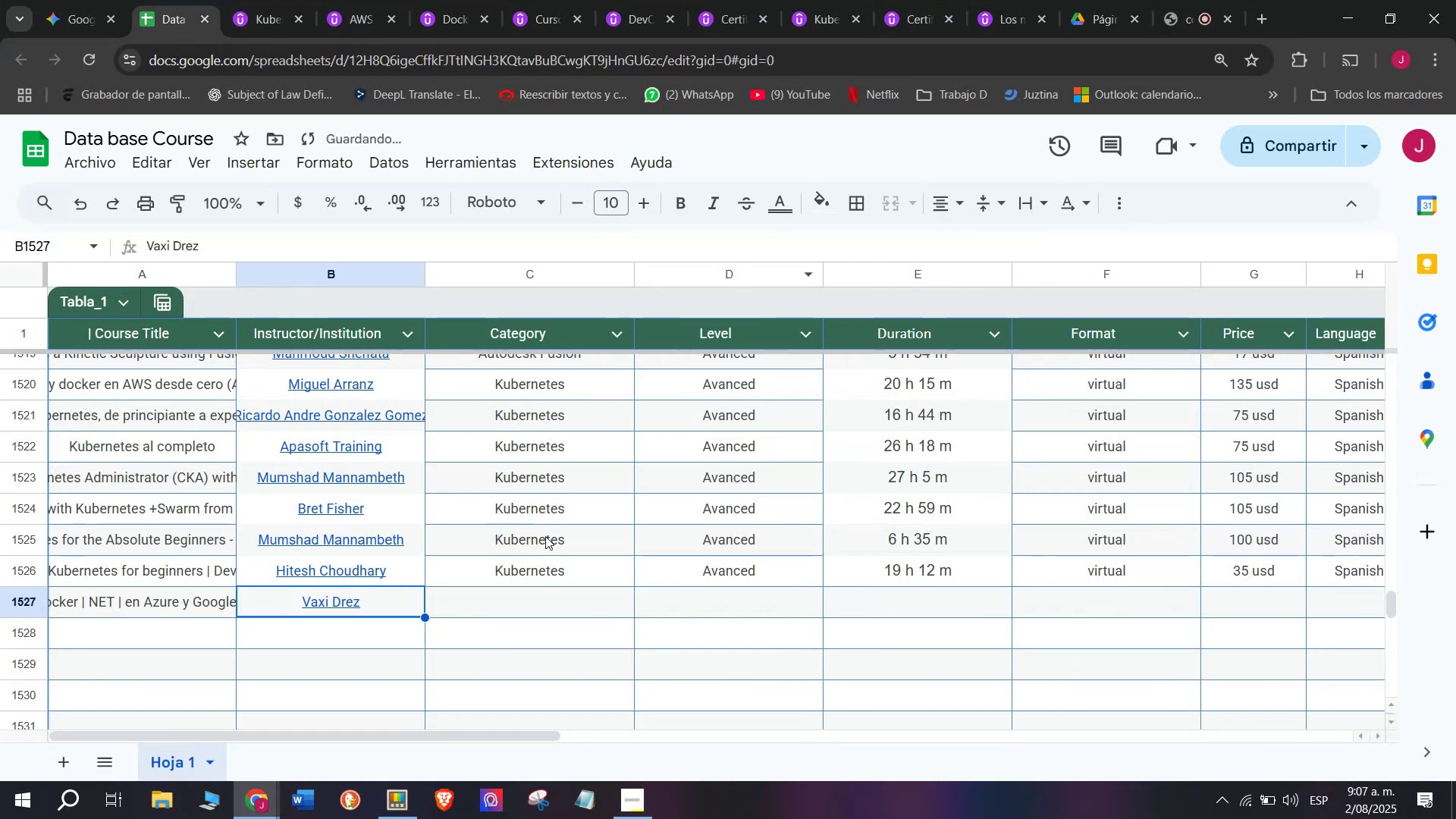 
left_click([573, 570])
 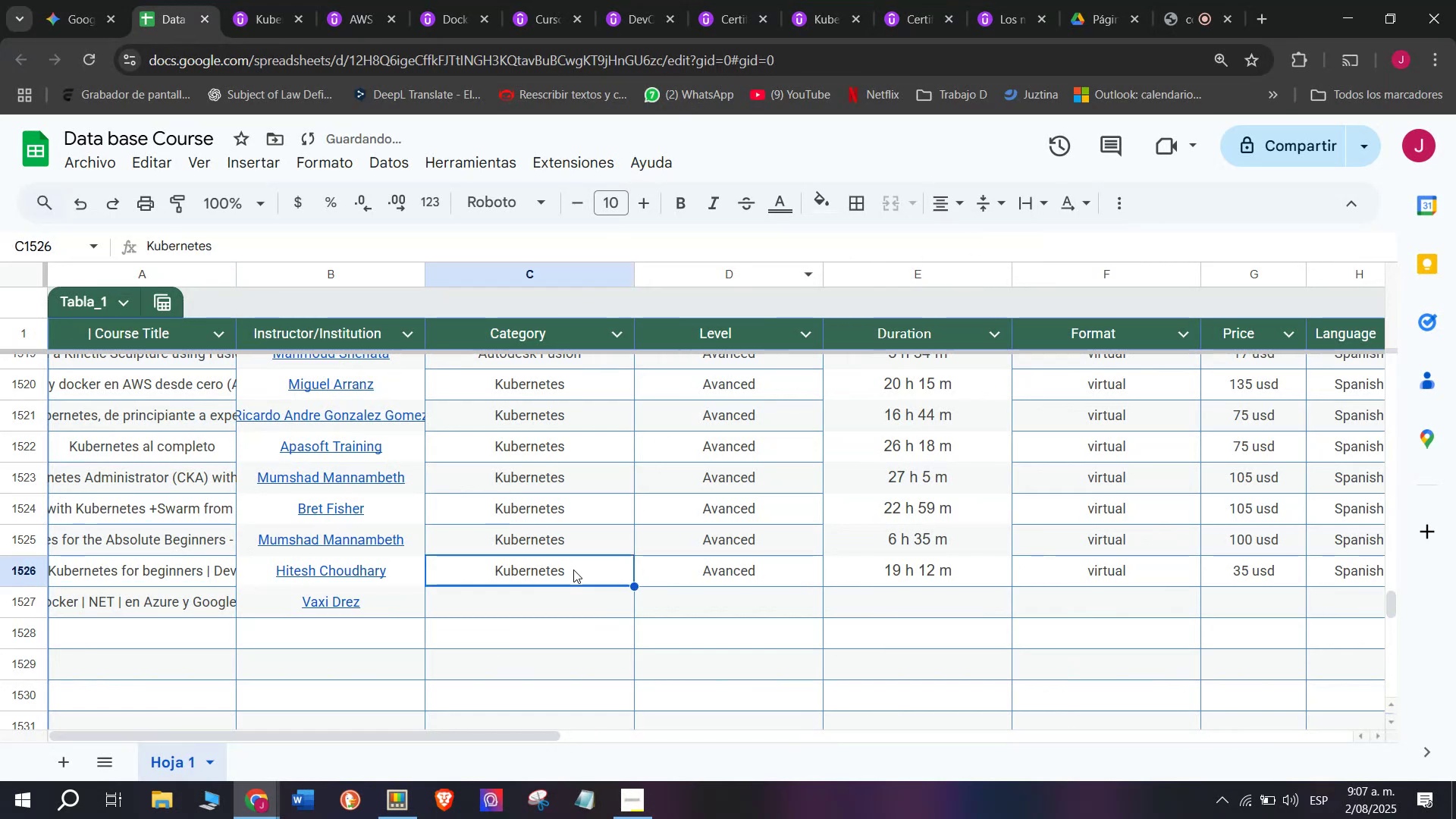 
key(Control+ControlLeft)
 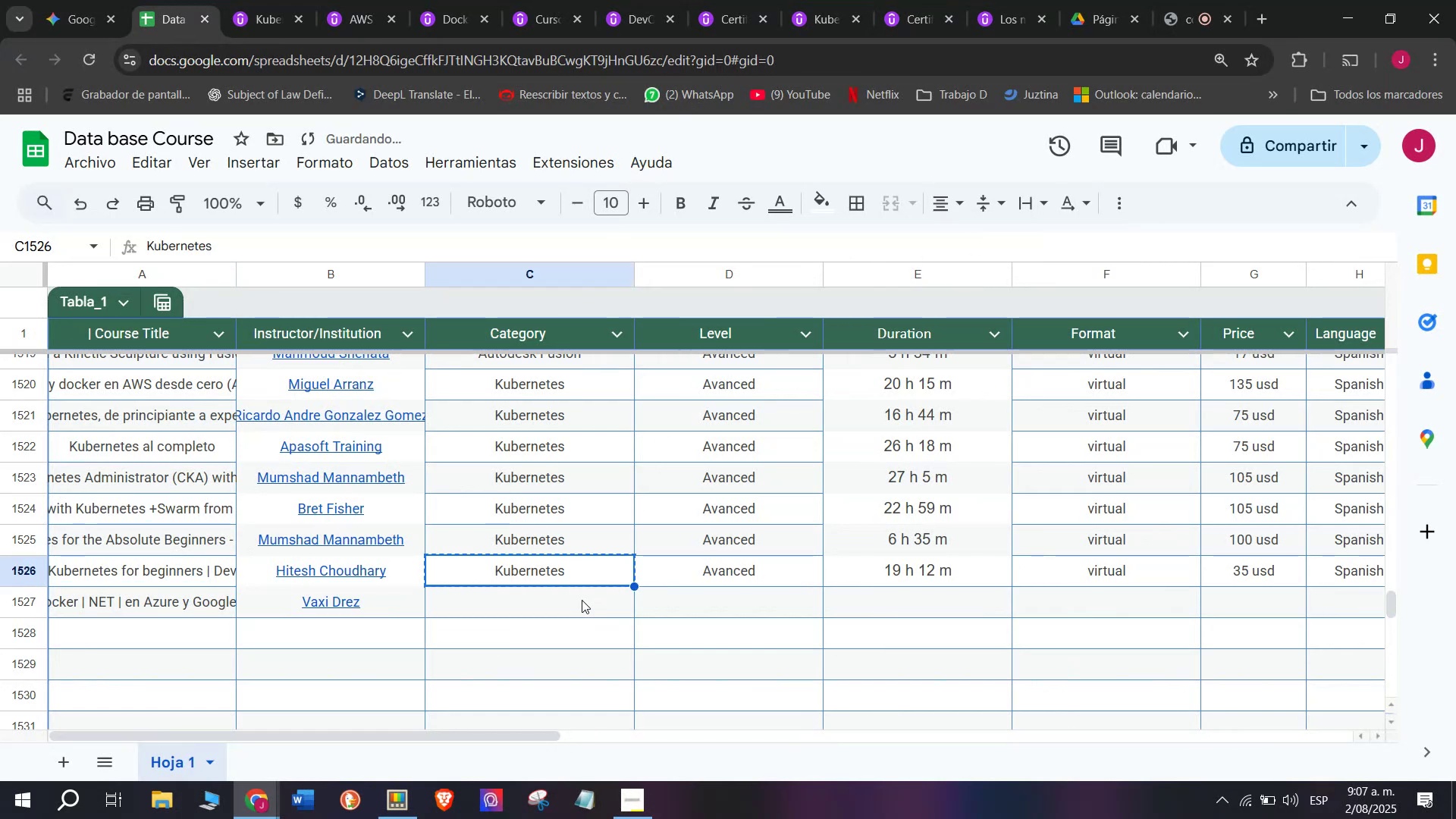 
key(Break)
 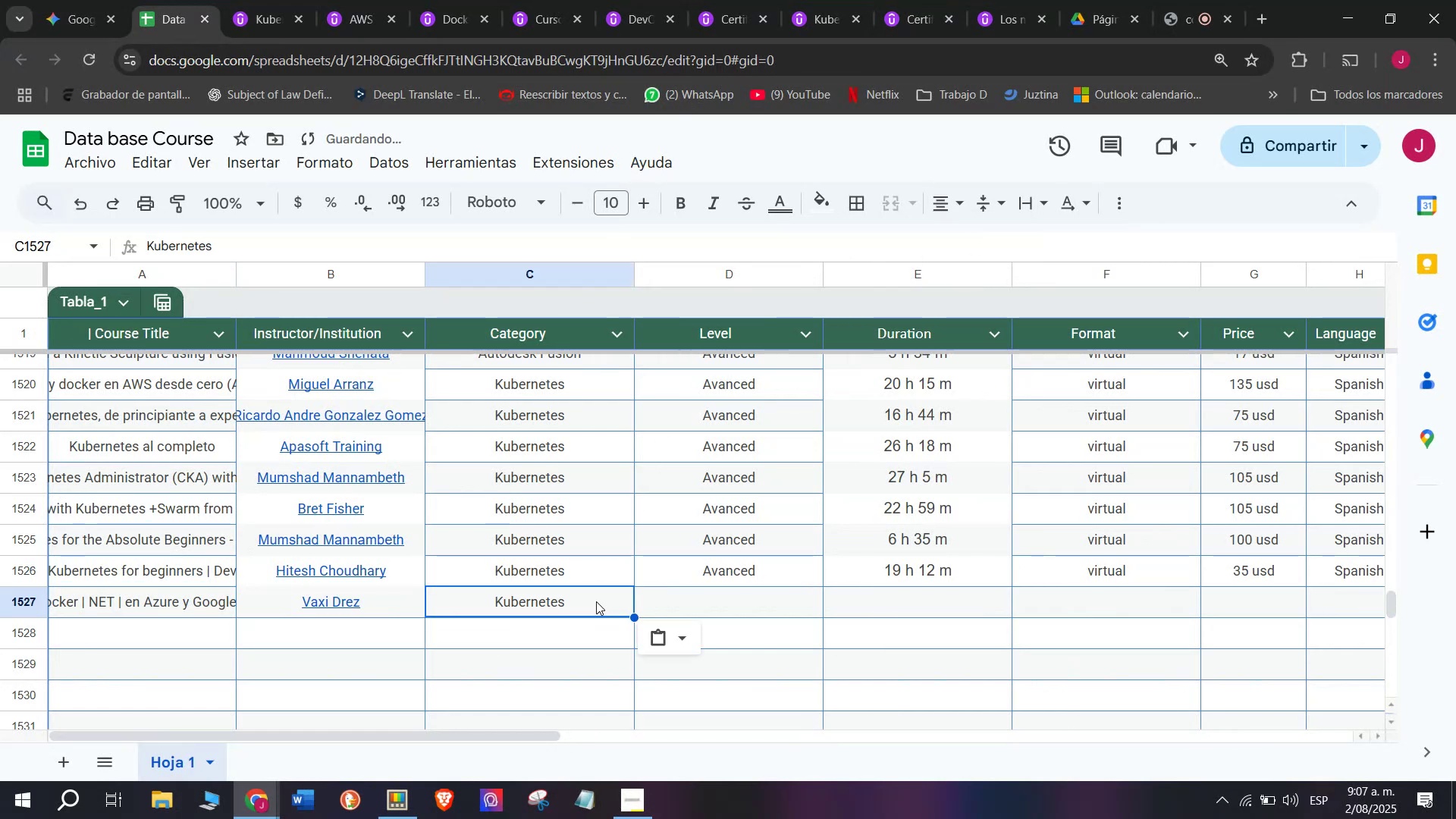 
key(Control+C)
 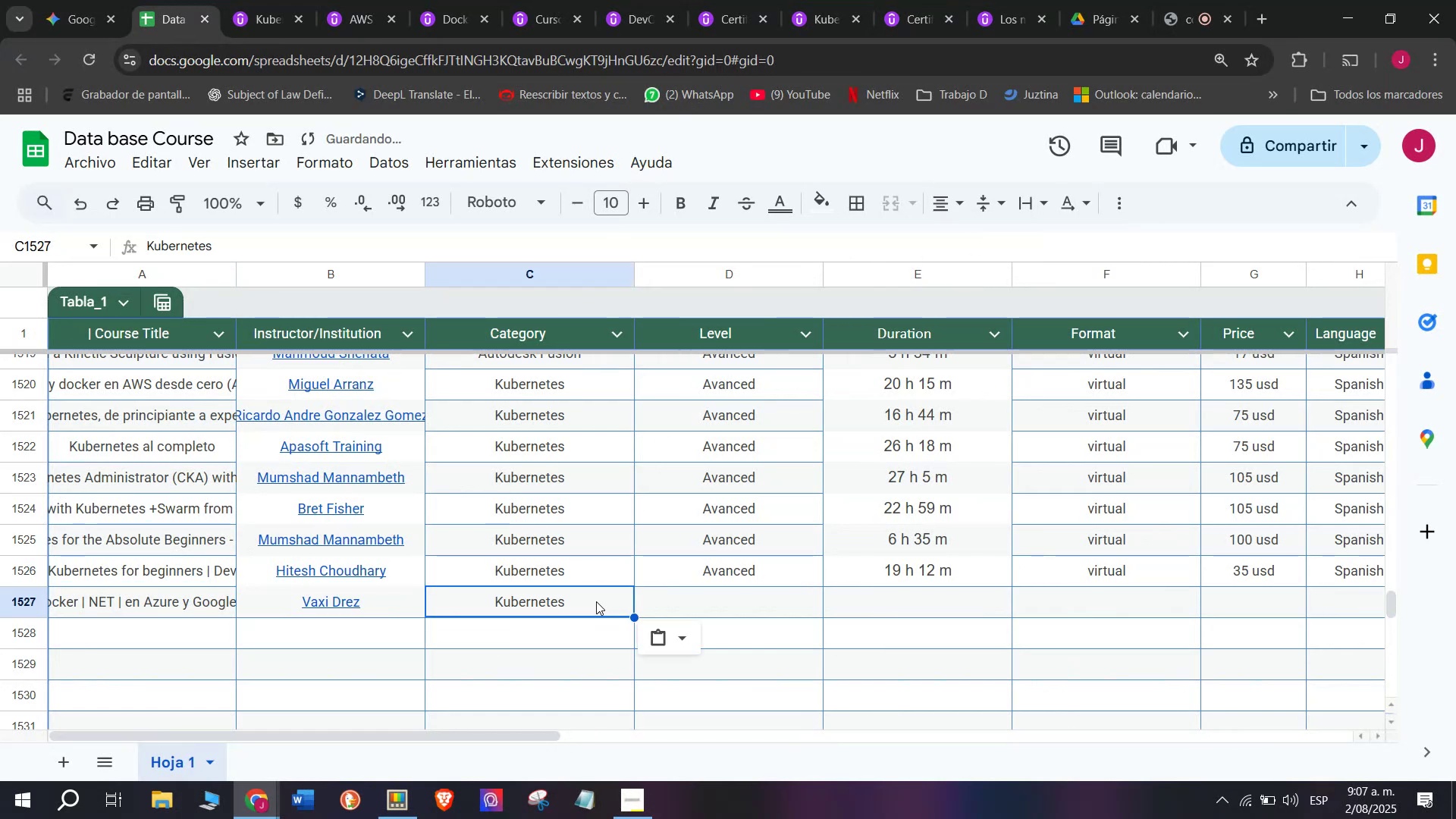 
double_click([582, 600])
 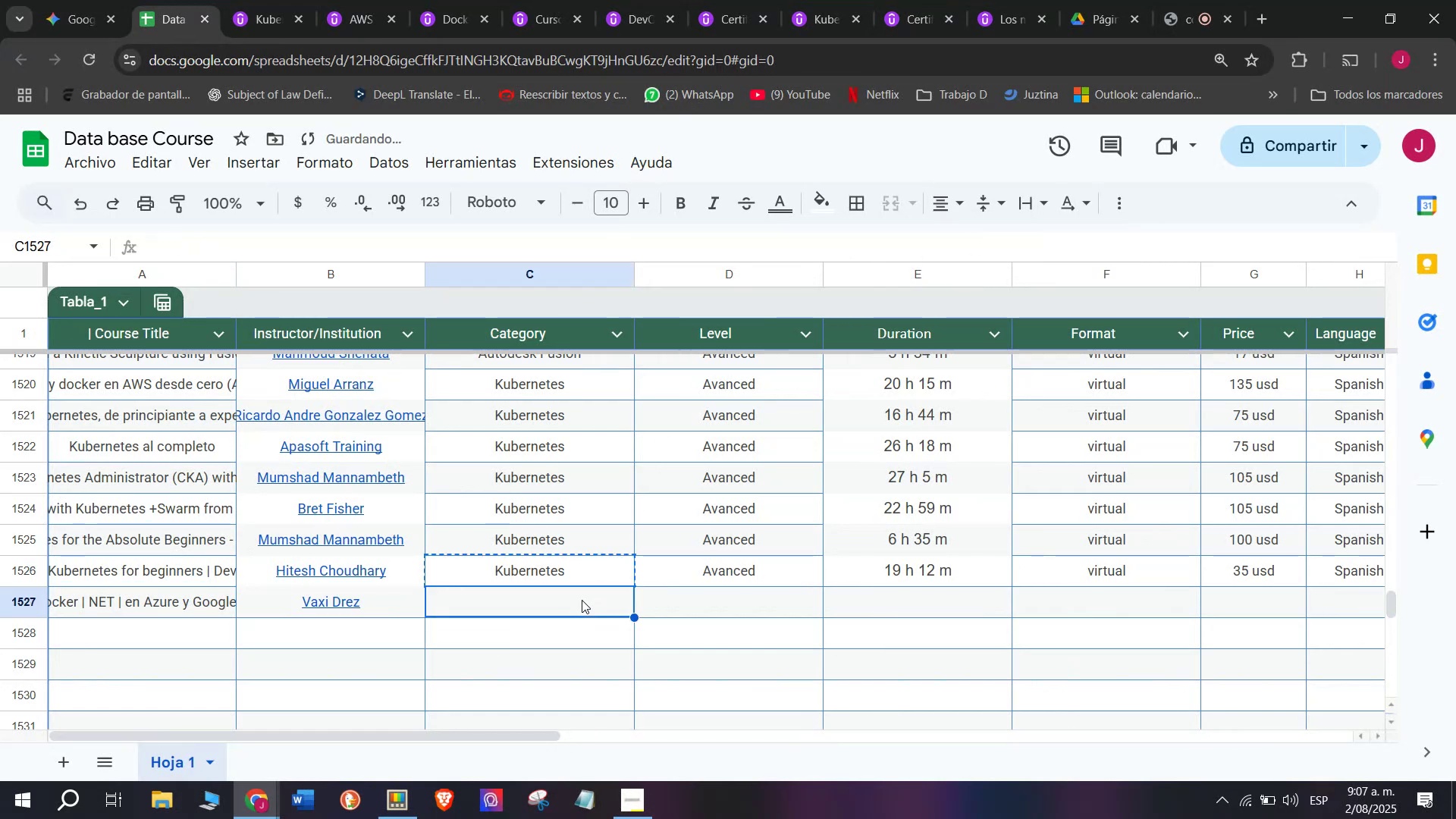 
key(Z)
 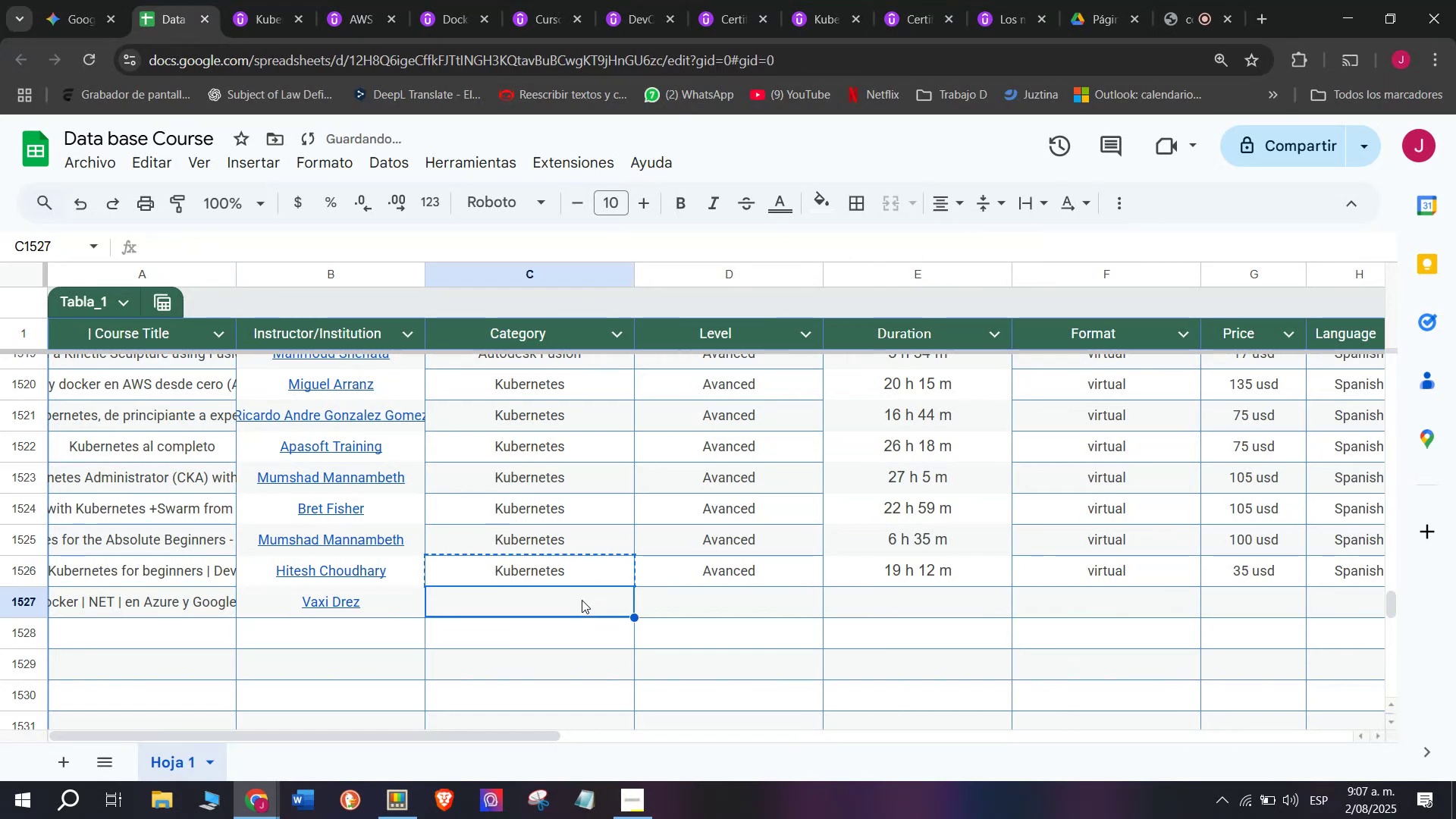 
key(Control+ControlLeft)
 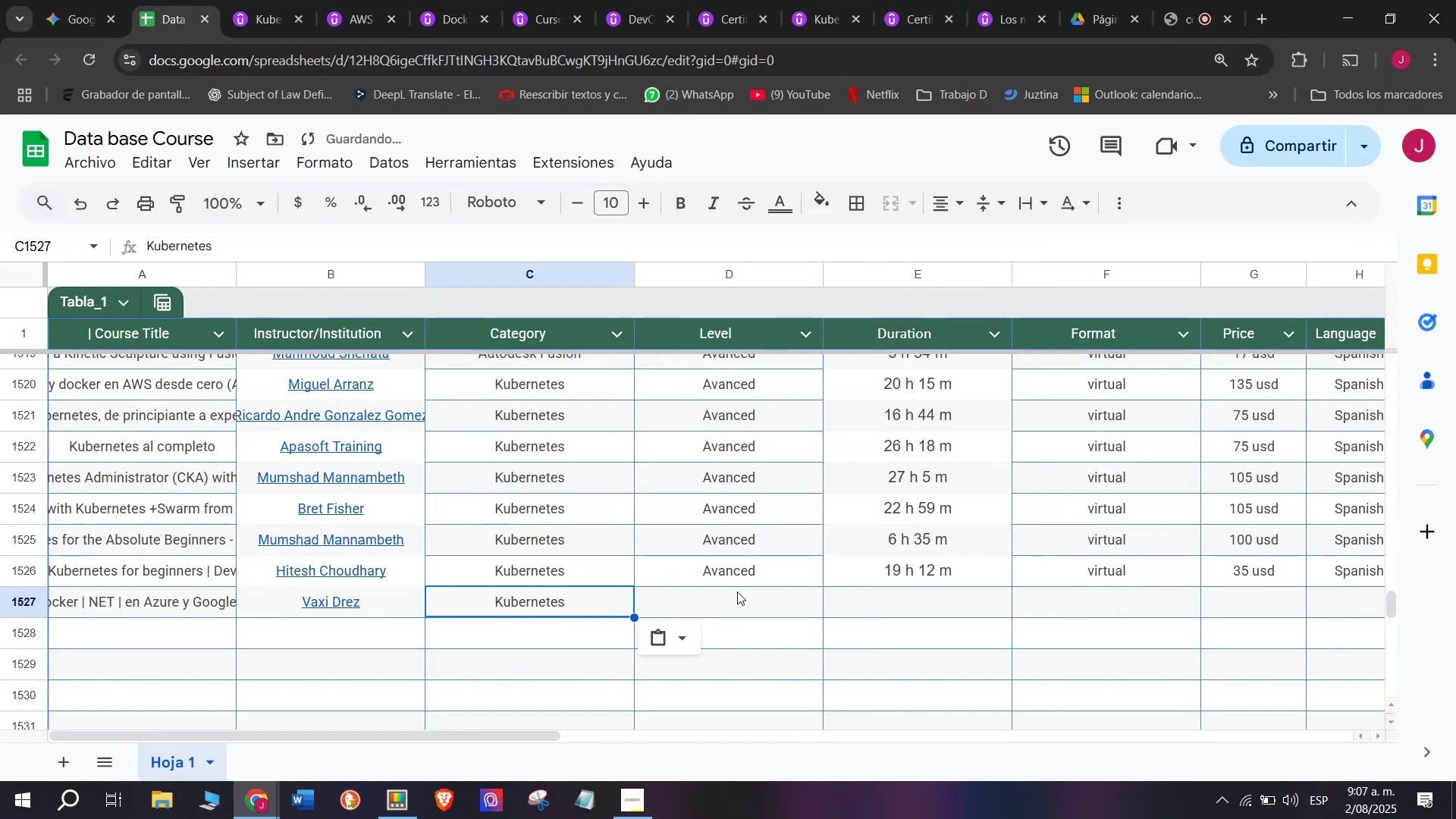 
key(Control+V)
 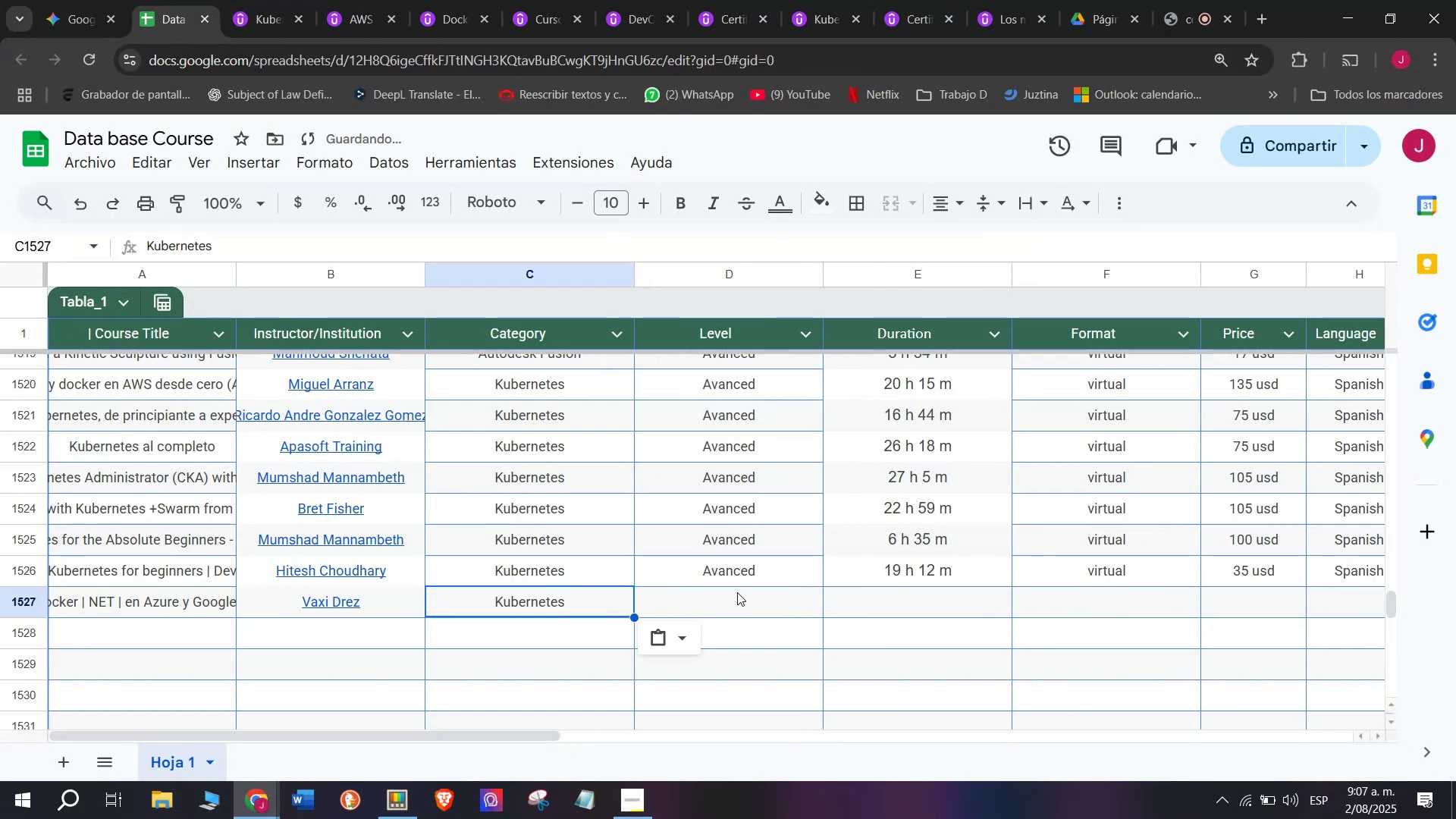 
left_click([737, 592])
 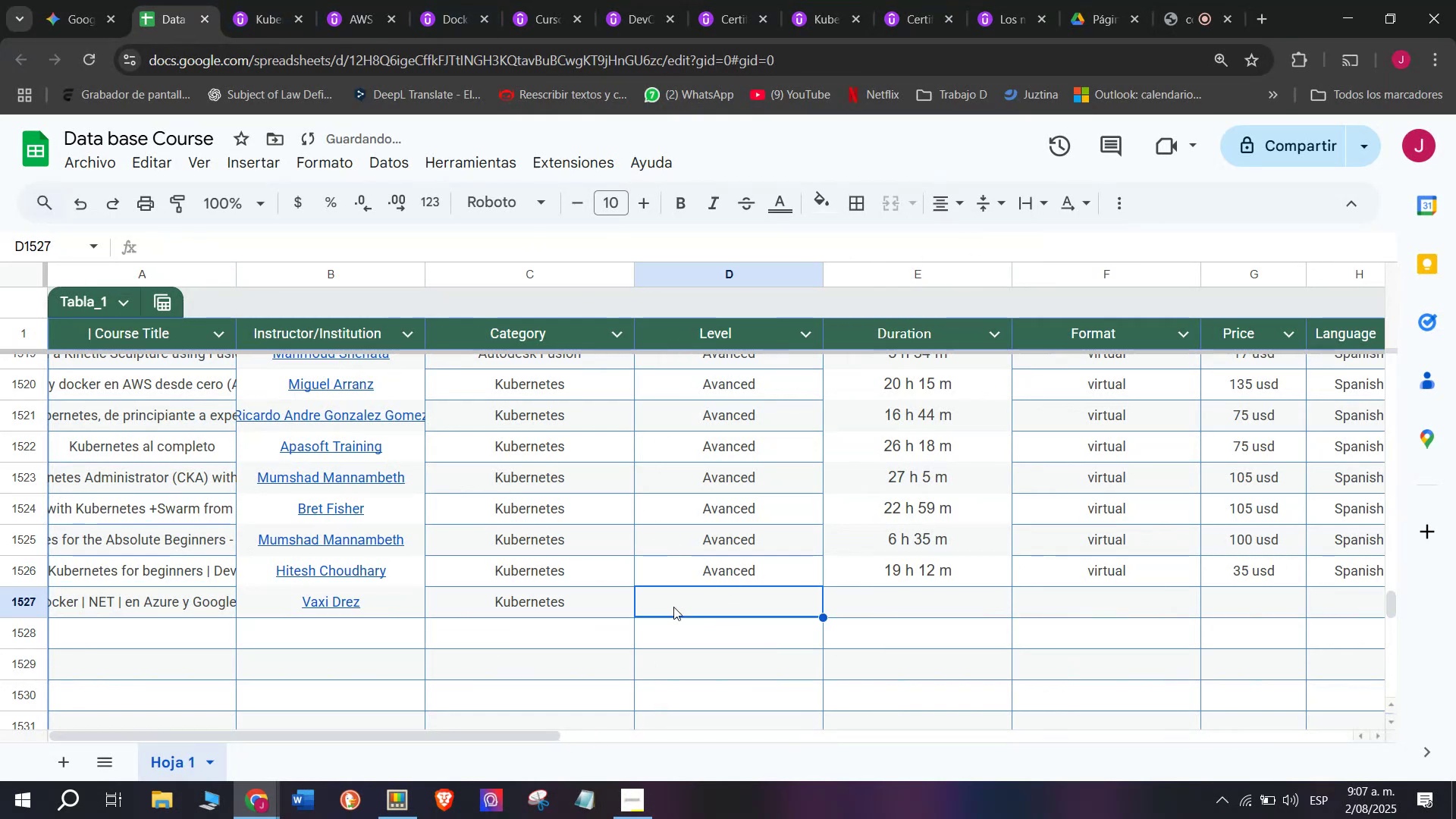 
key(Control+ControlLeft)
 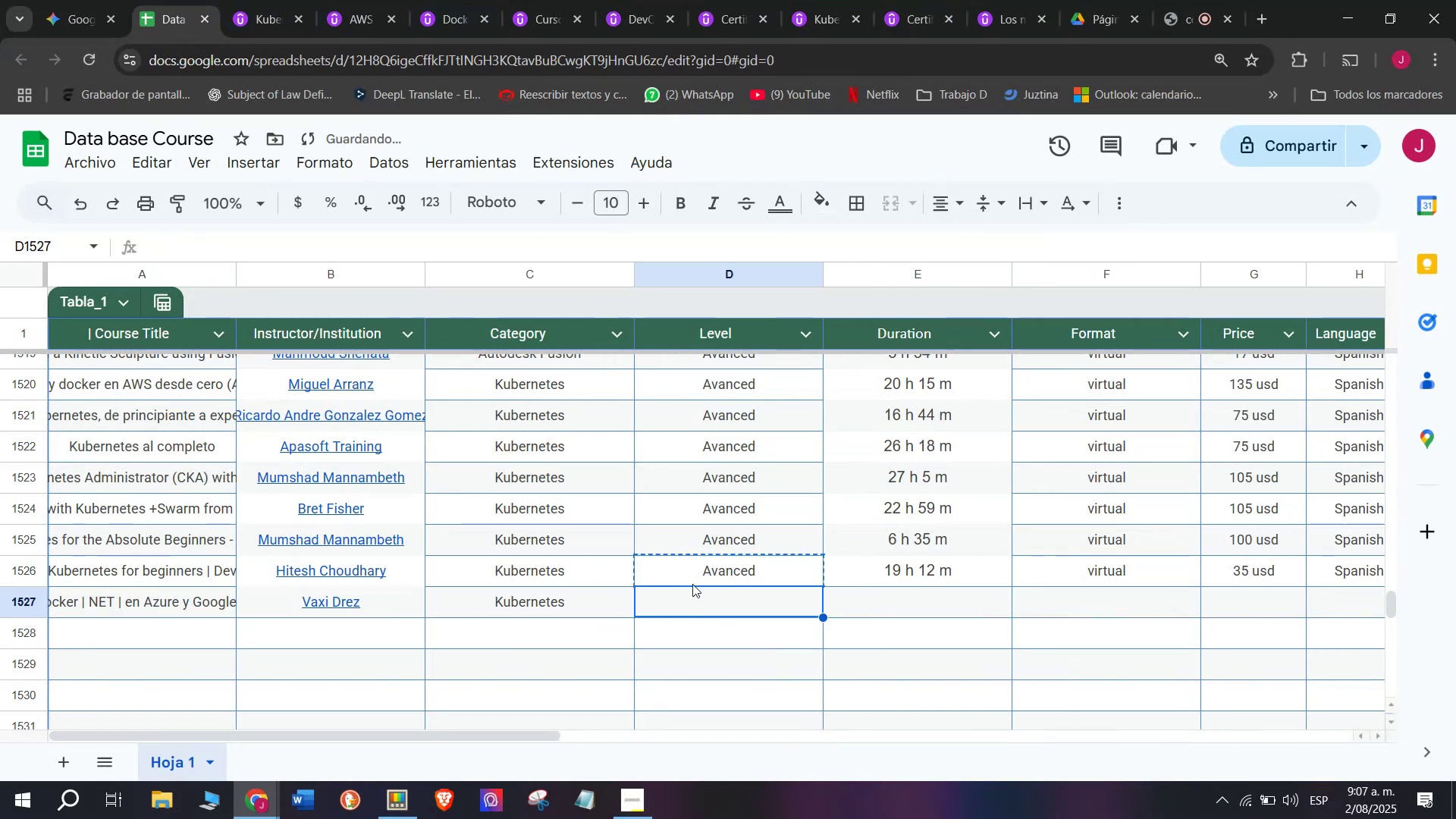 
key(Break)
 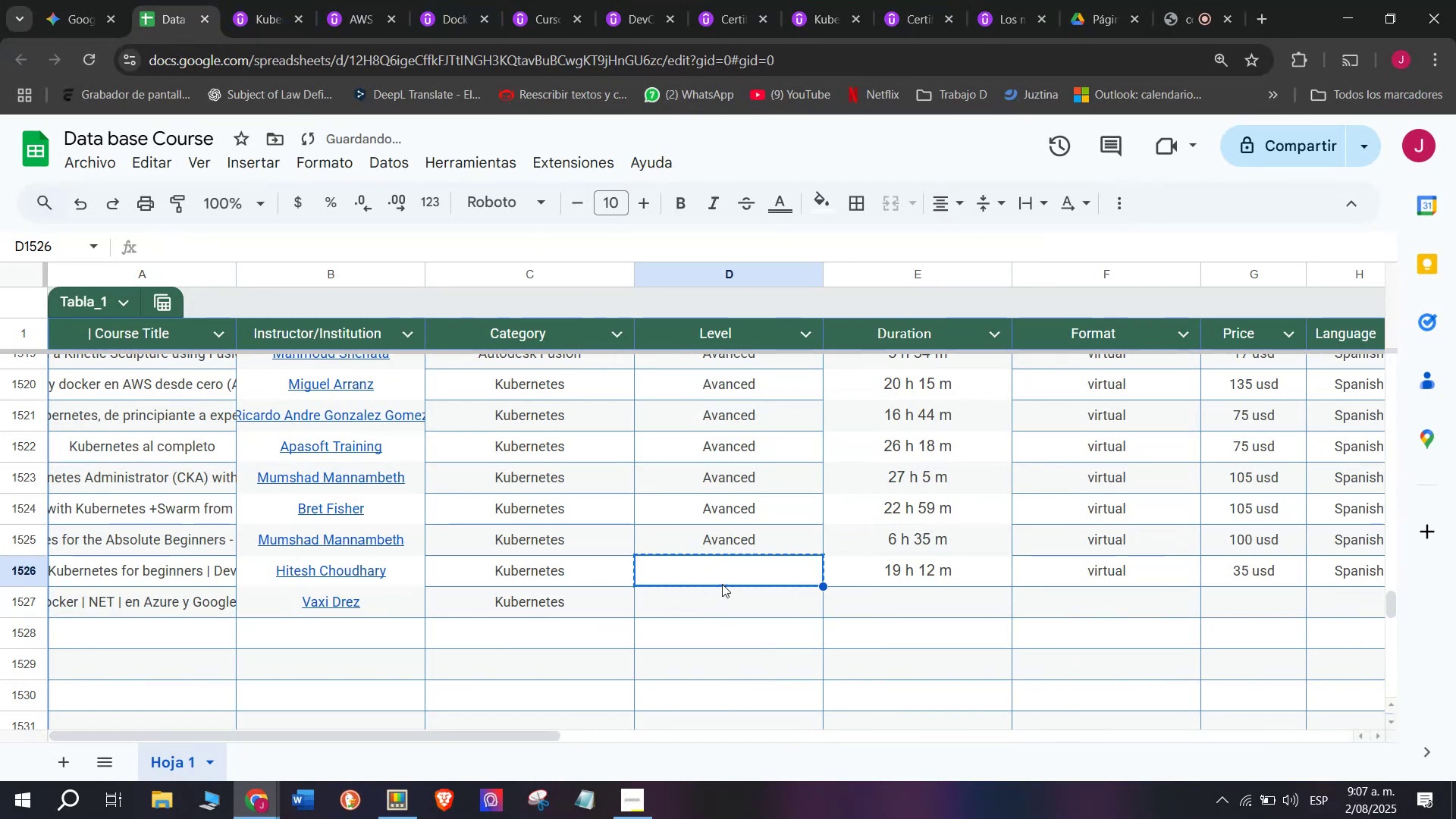 
key(Control+C)
 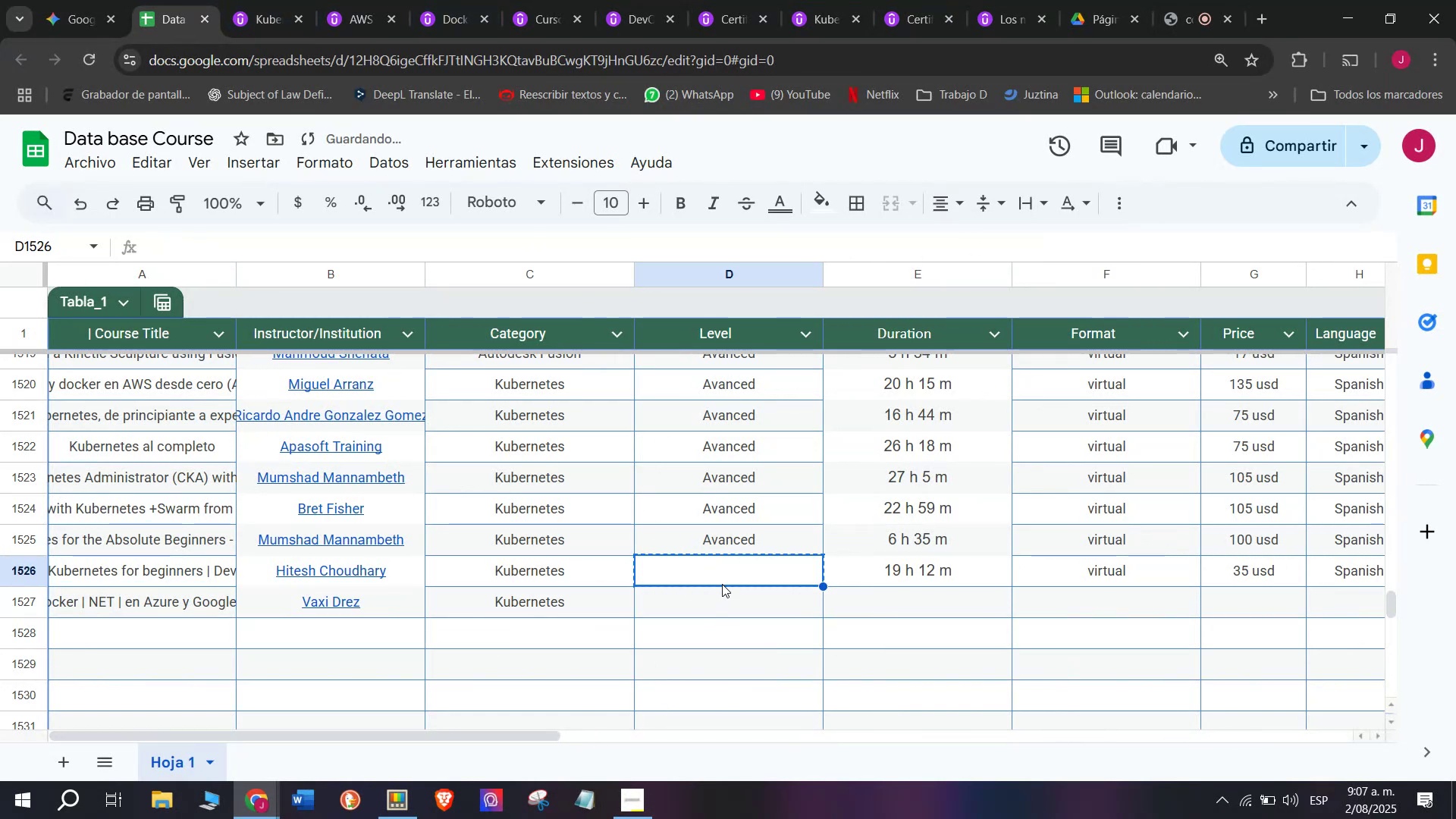 
key(Control+Shift+ControlLeft)
 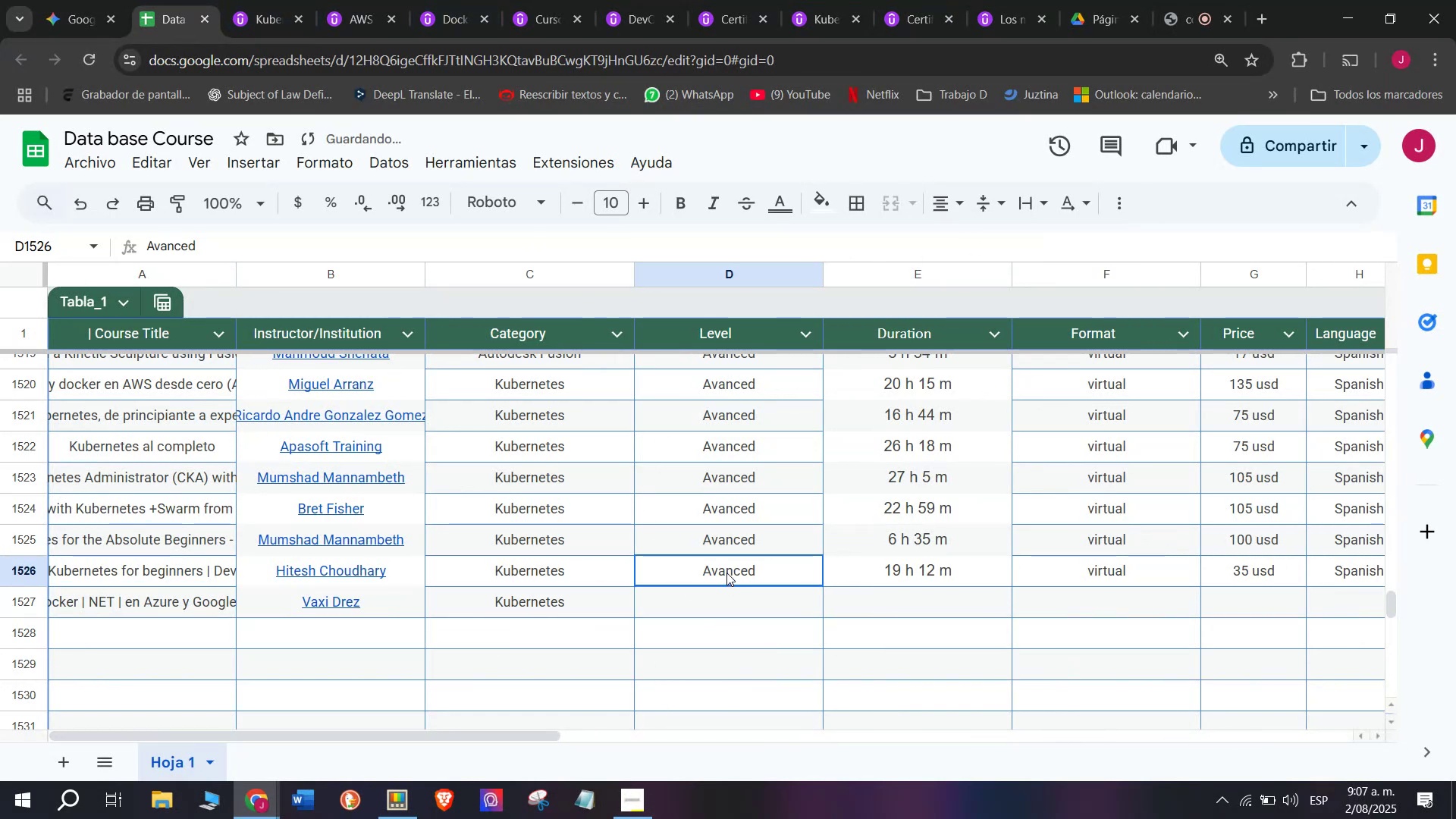 
key(Shift+ShiftLeft)
 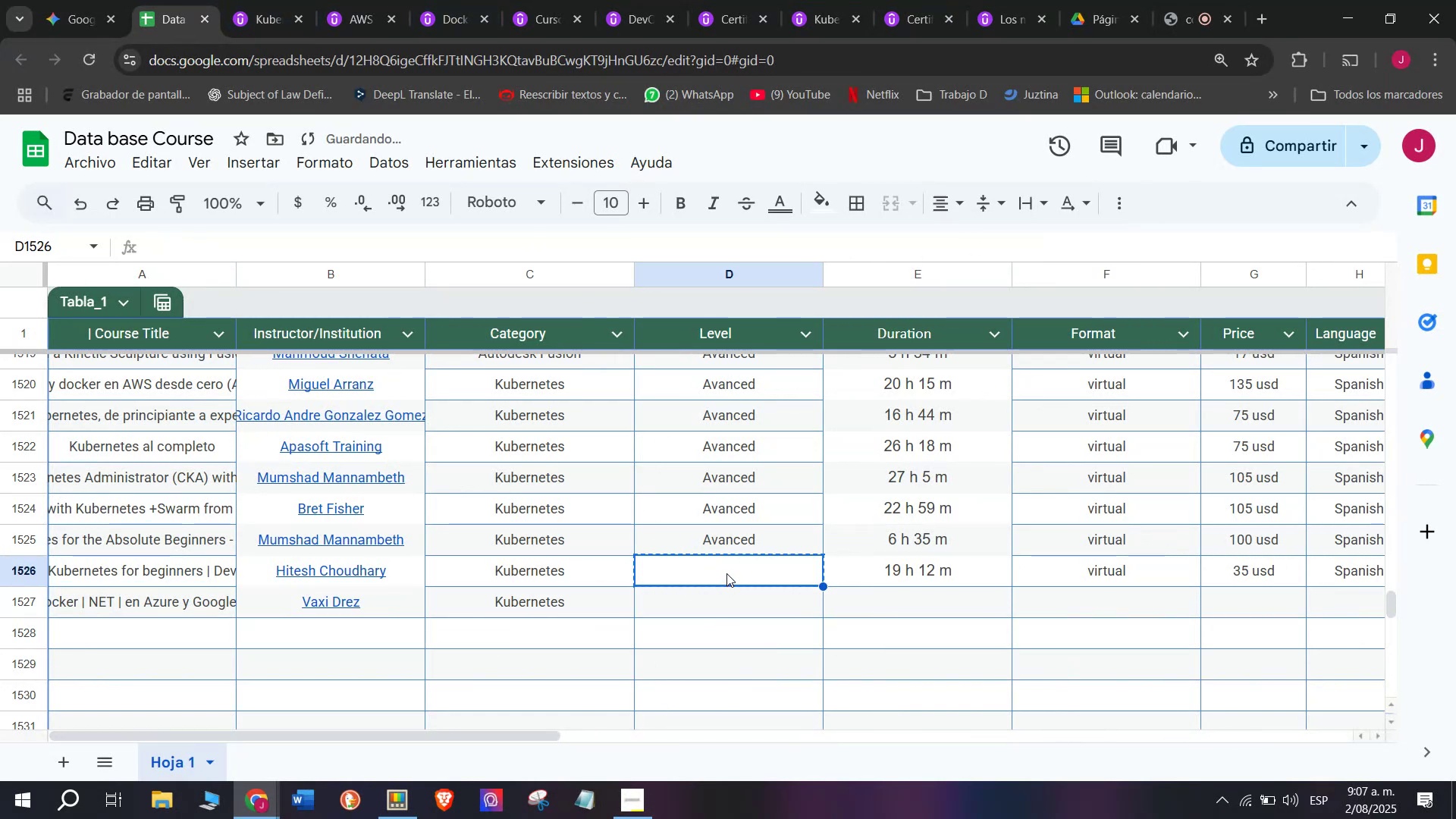 
key(Control+Shift+Z)
 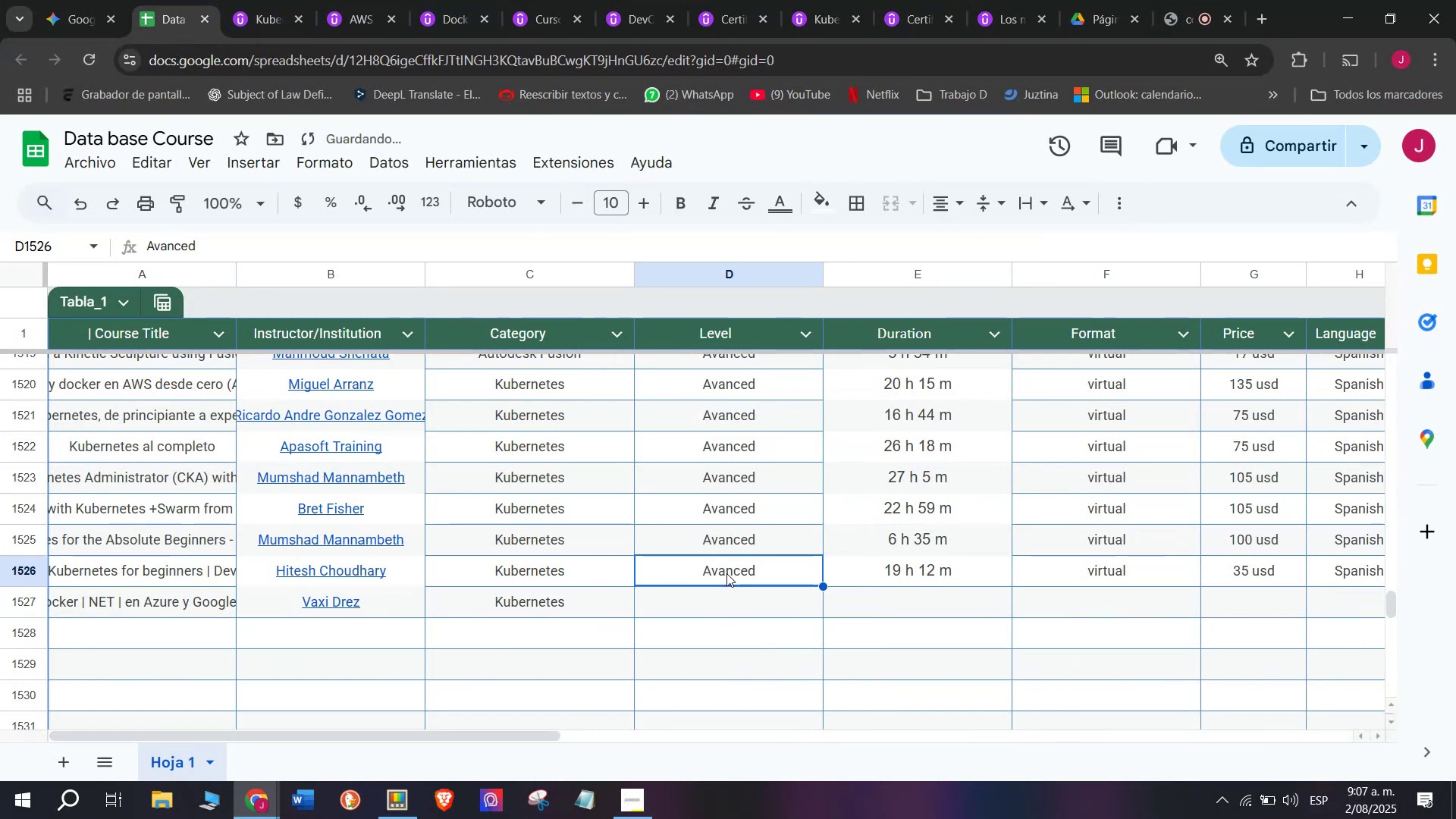 
left_click([726, 573])
 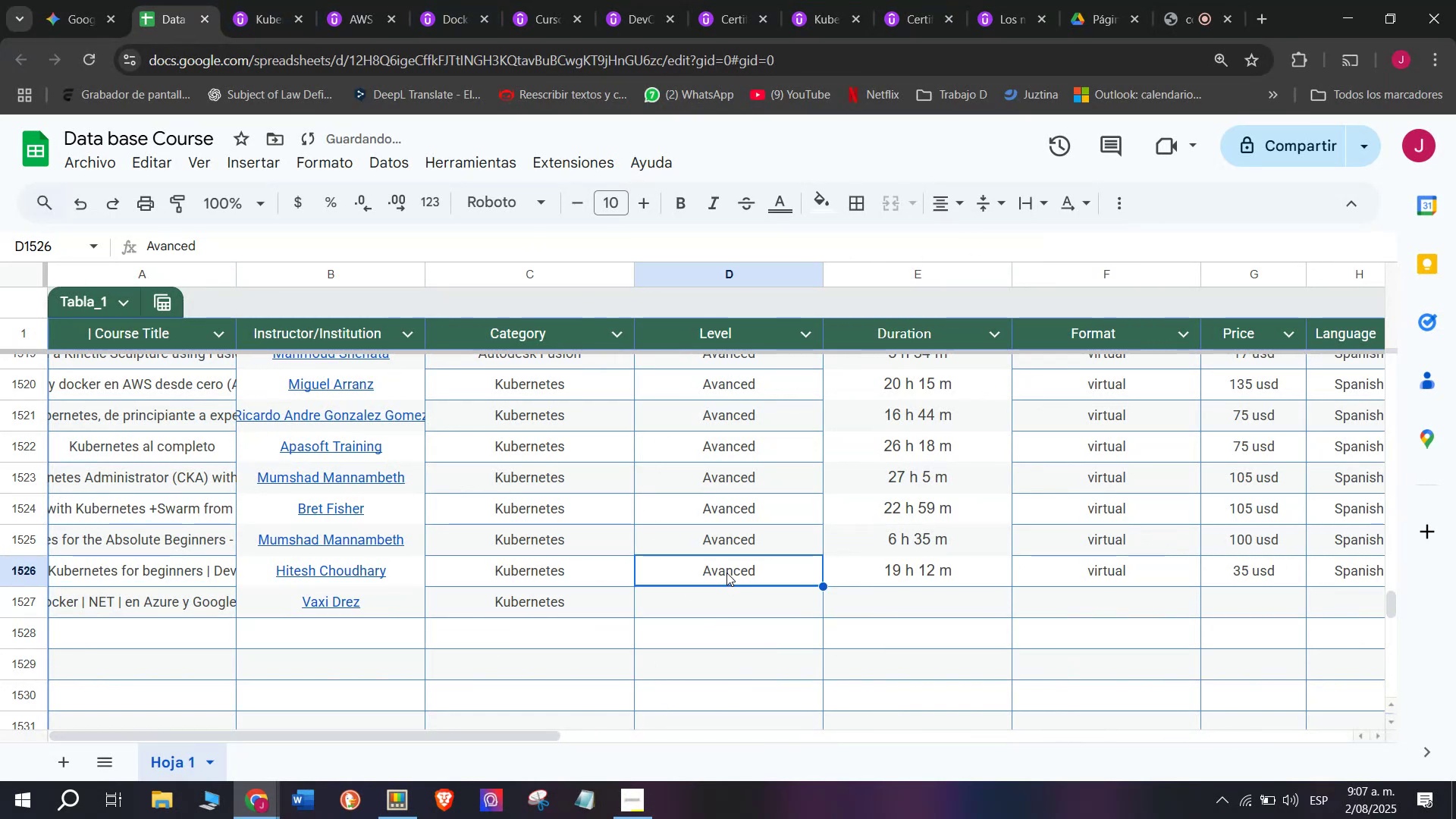 
key(Control+ControlLeft)
 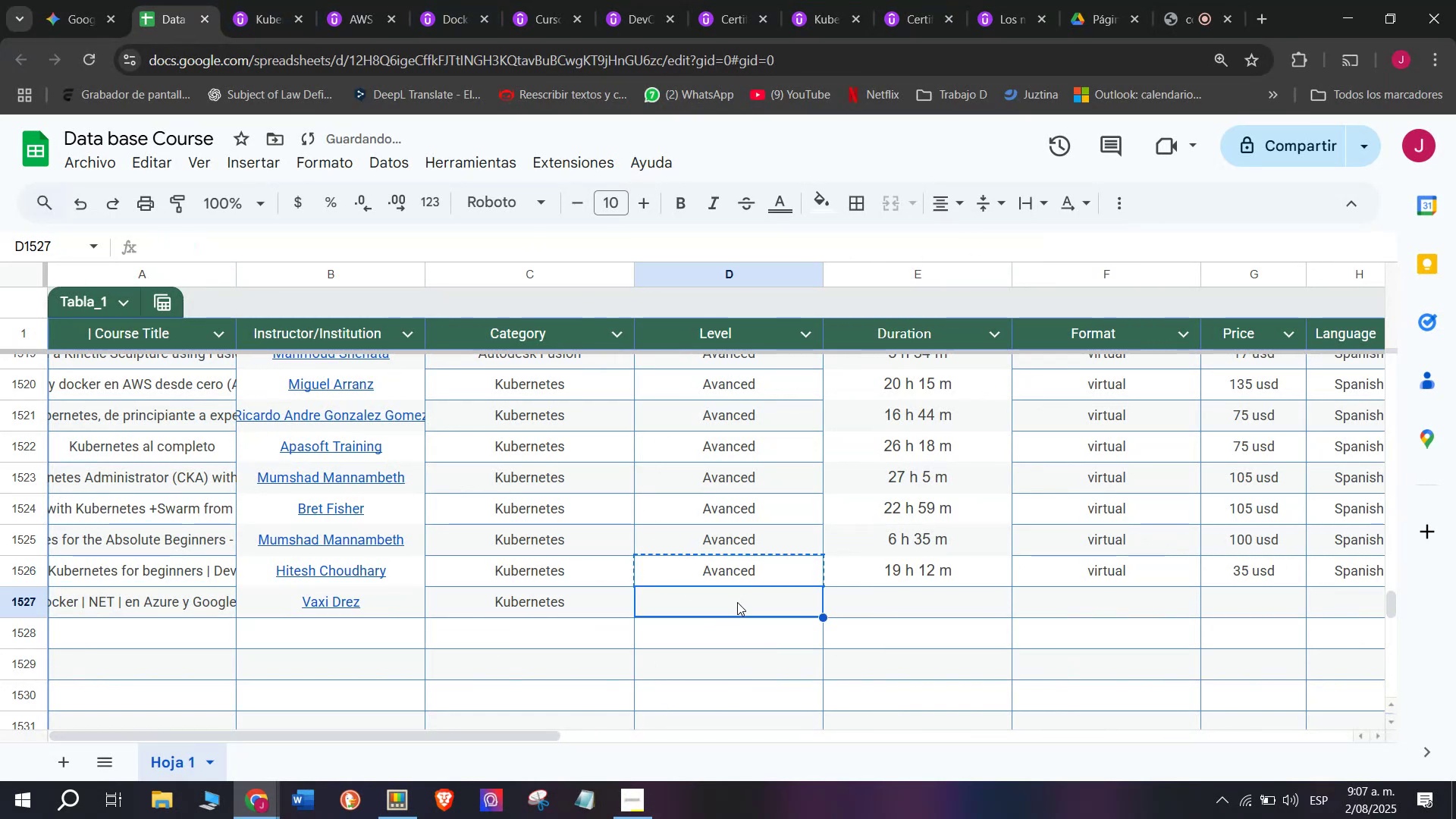 
key(Break)
 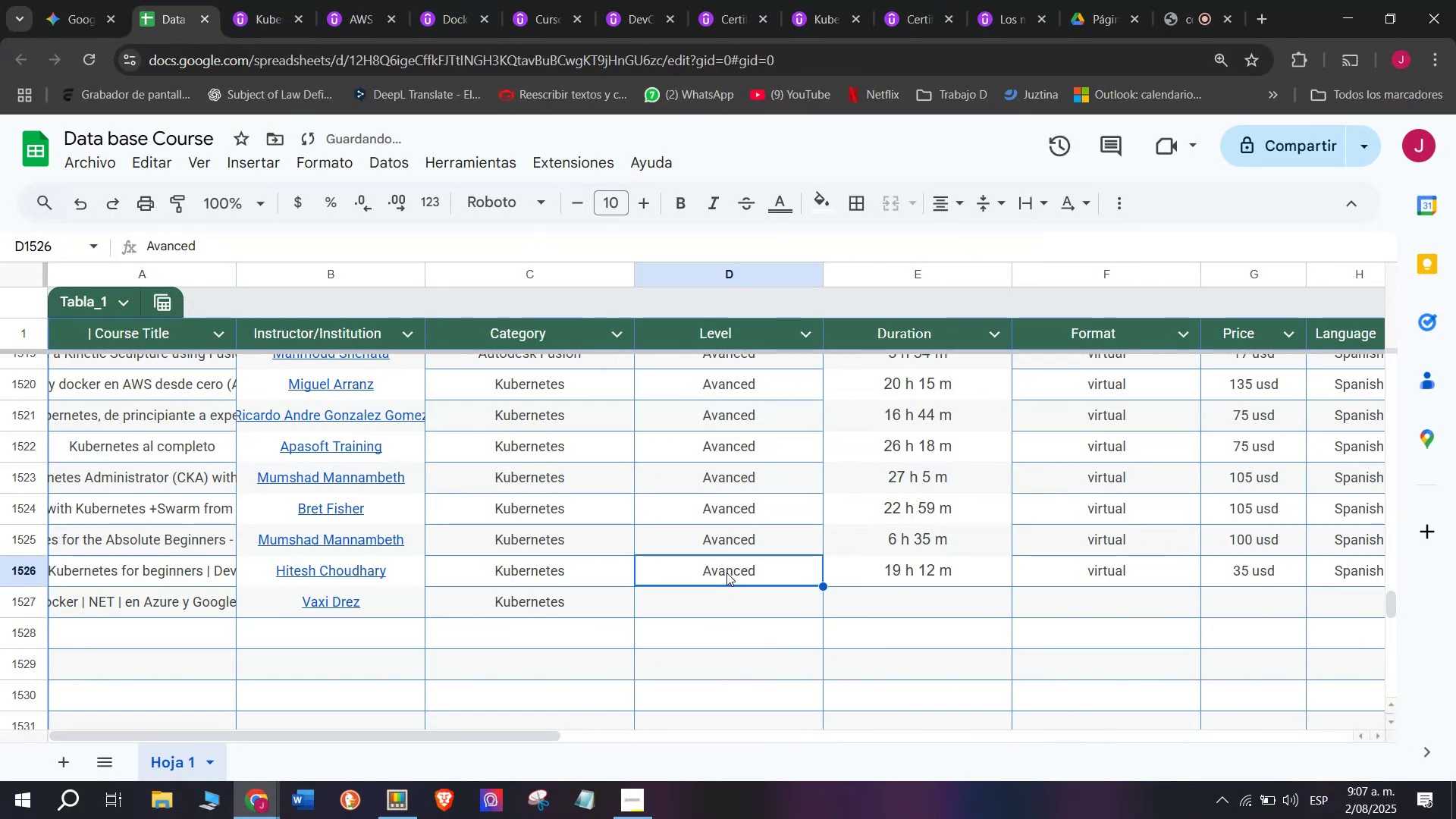 
key(Control+C)
 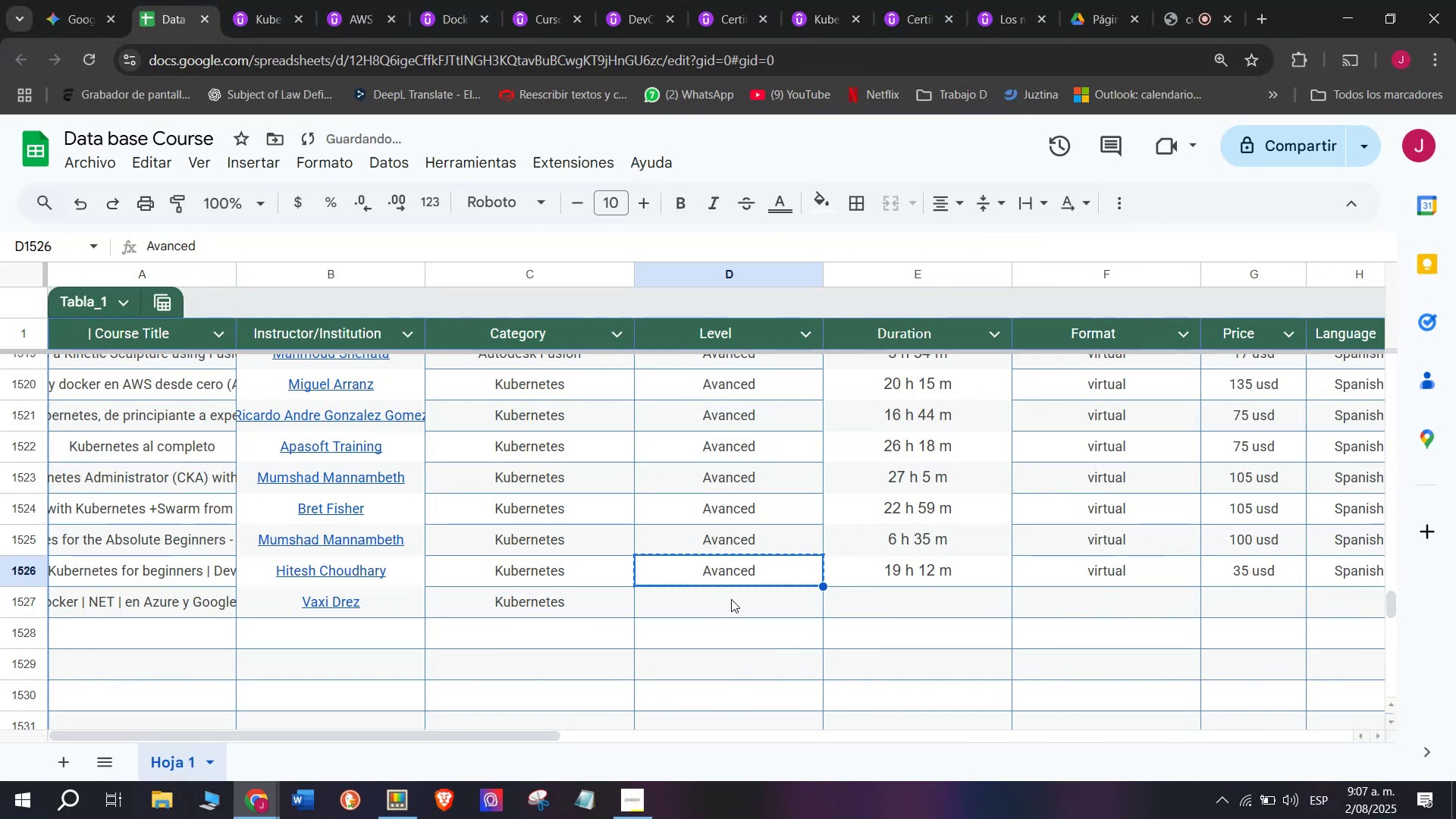 
left_click([731, 599])
 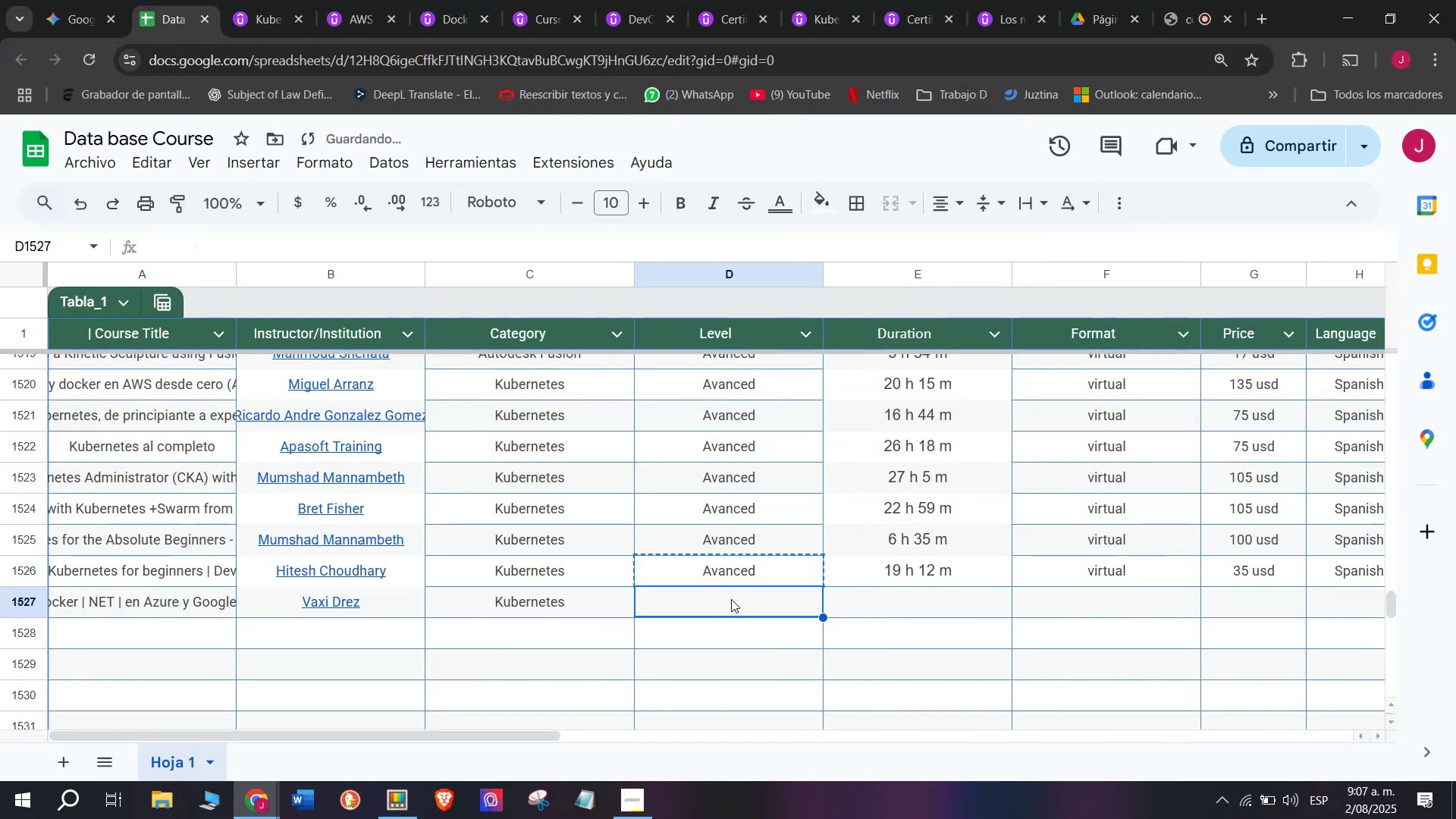 
key(Z)
 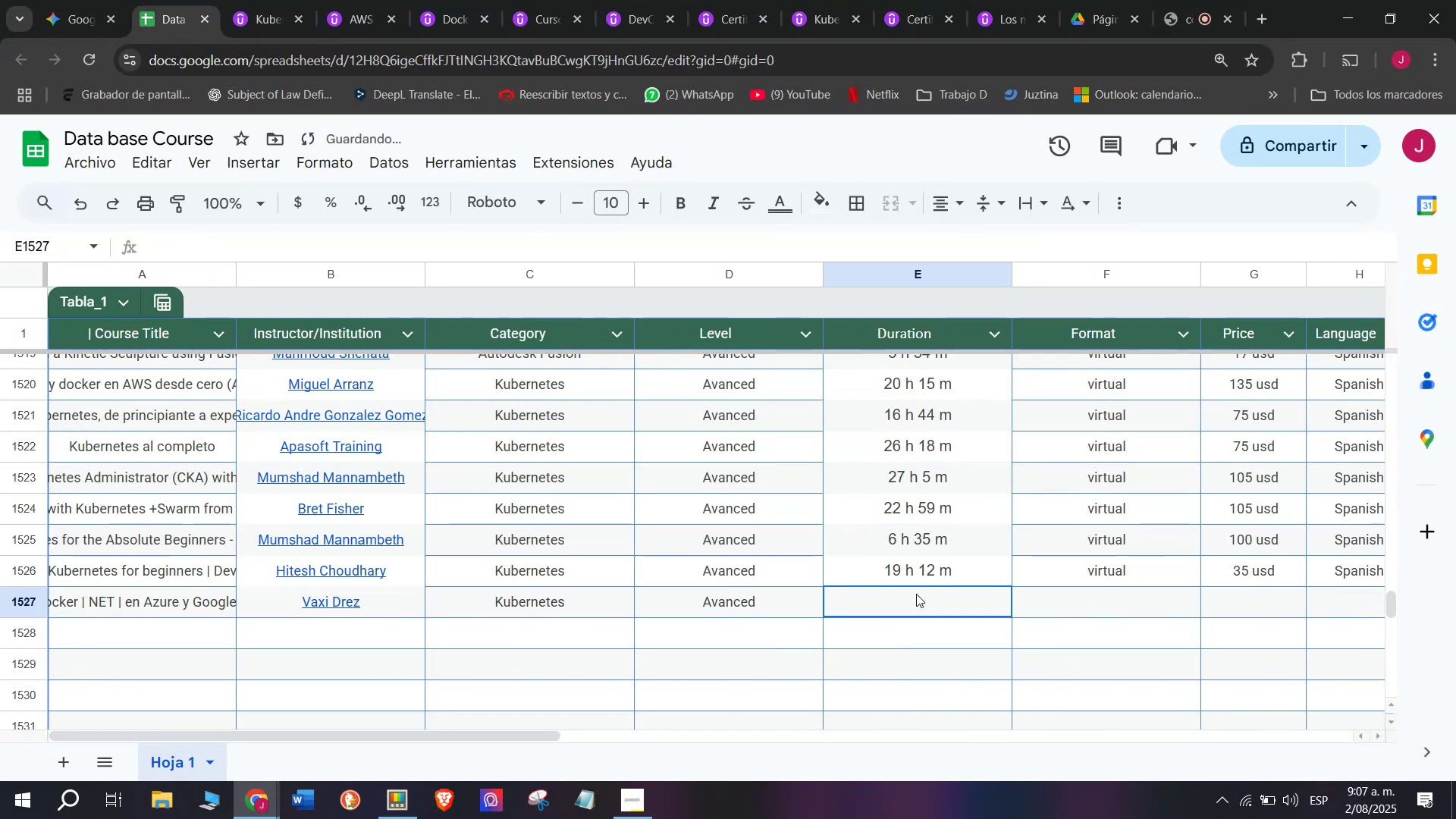 
key(Control+ControlLeft)
 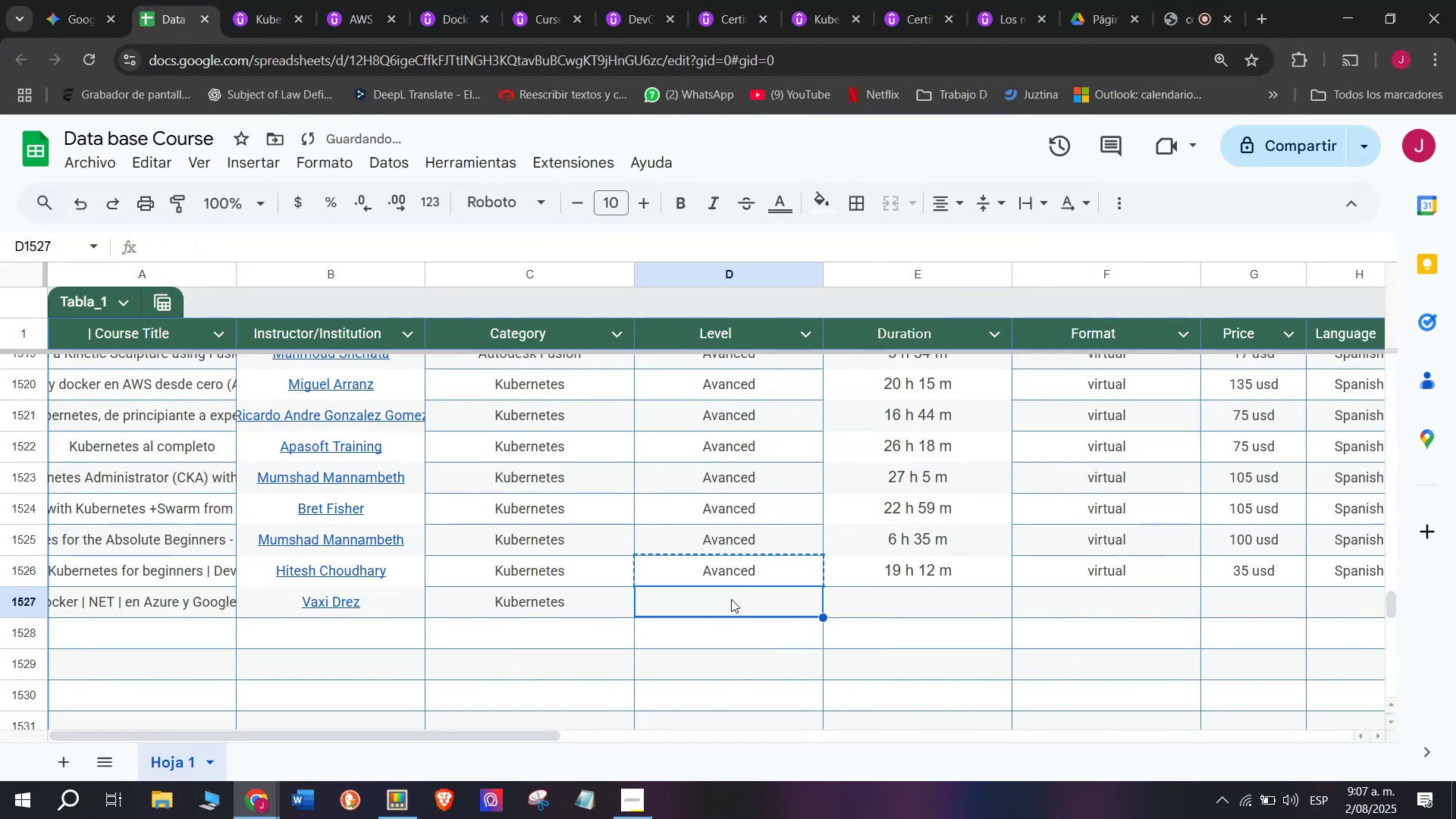 
key(Control+V)
 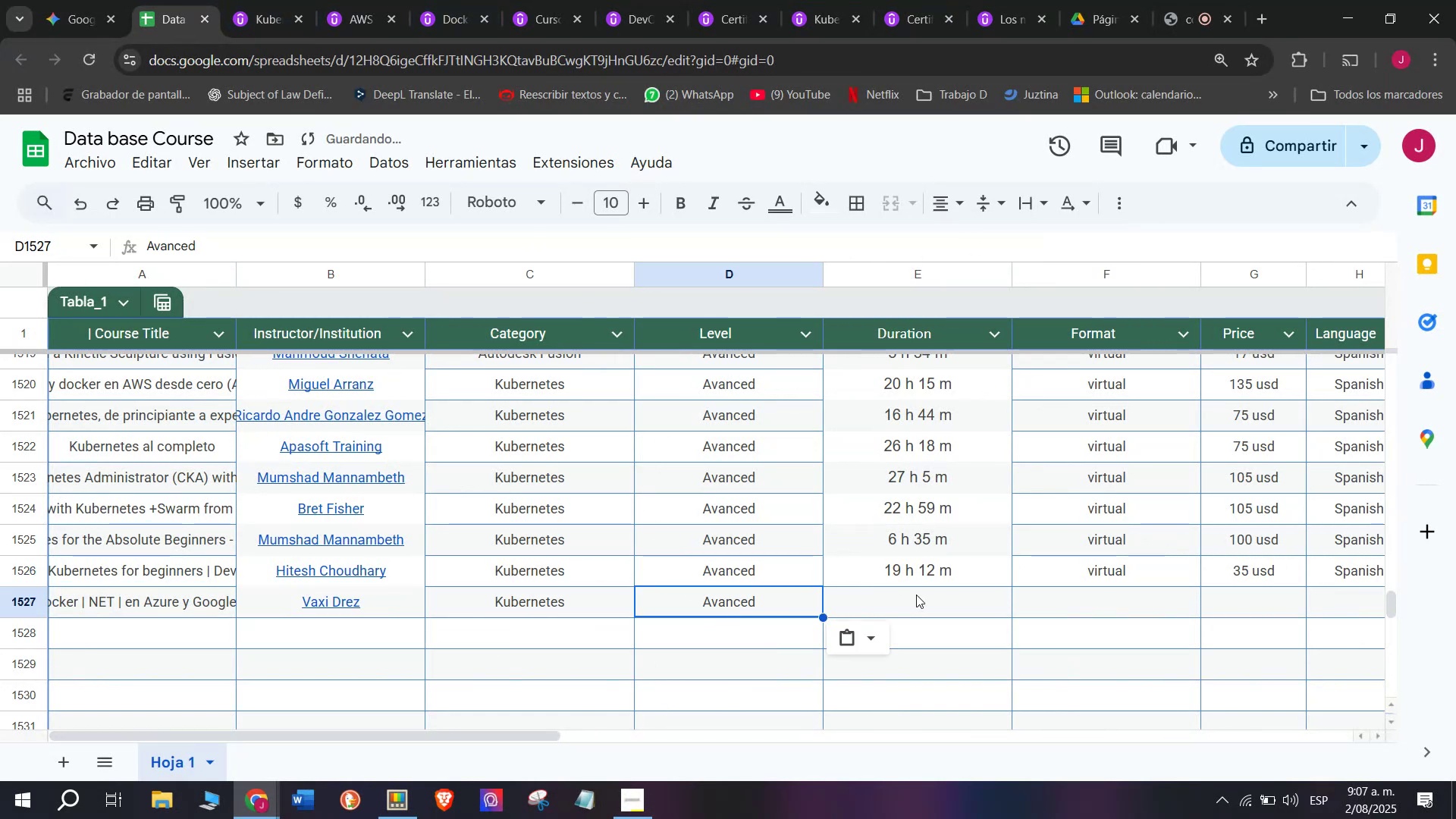 
left_click([916, 594])
 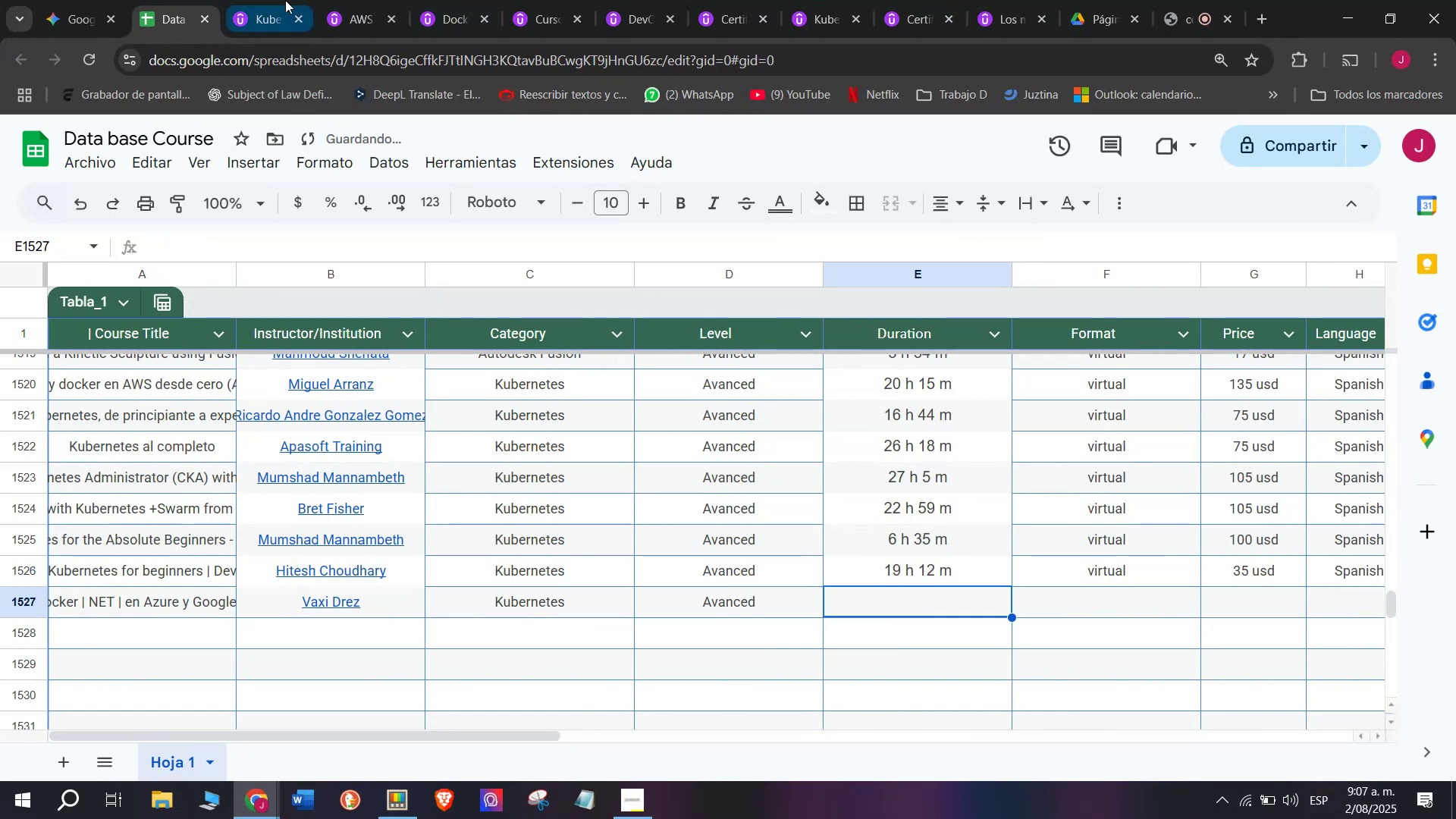 
left_click([284, 0])
 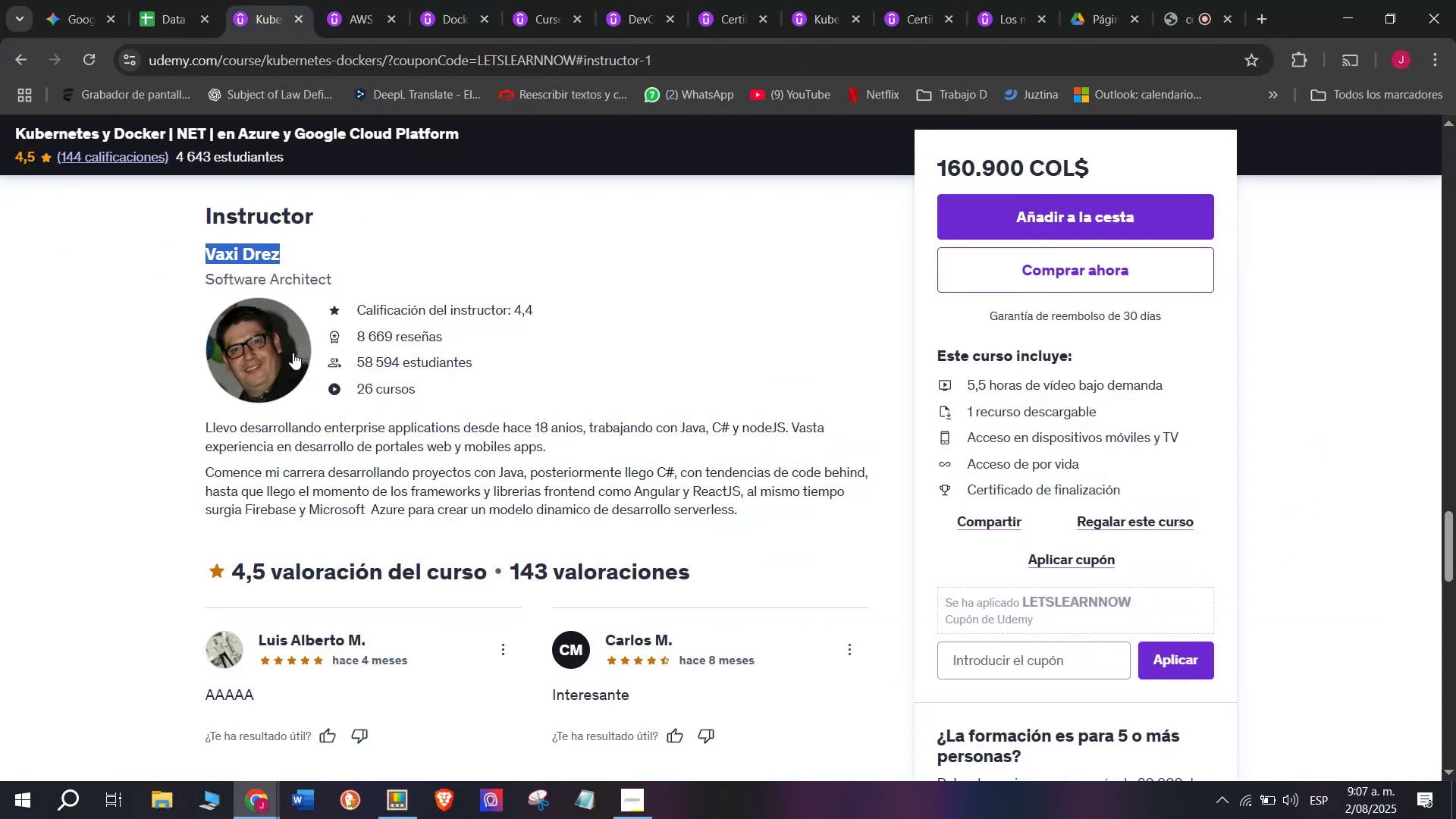 
scroll: coordinate [303, 423], scroll_direction: up, amount: 11.0
 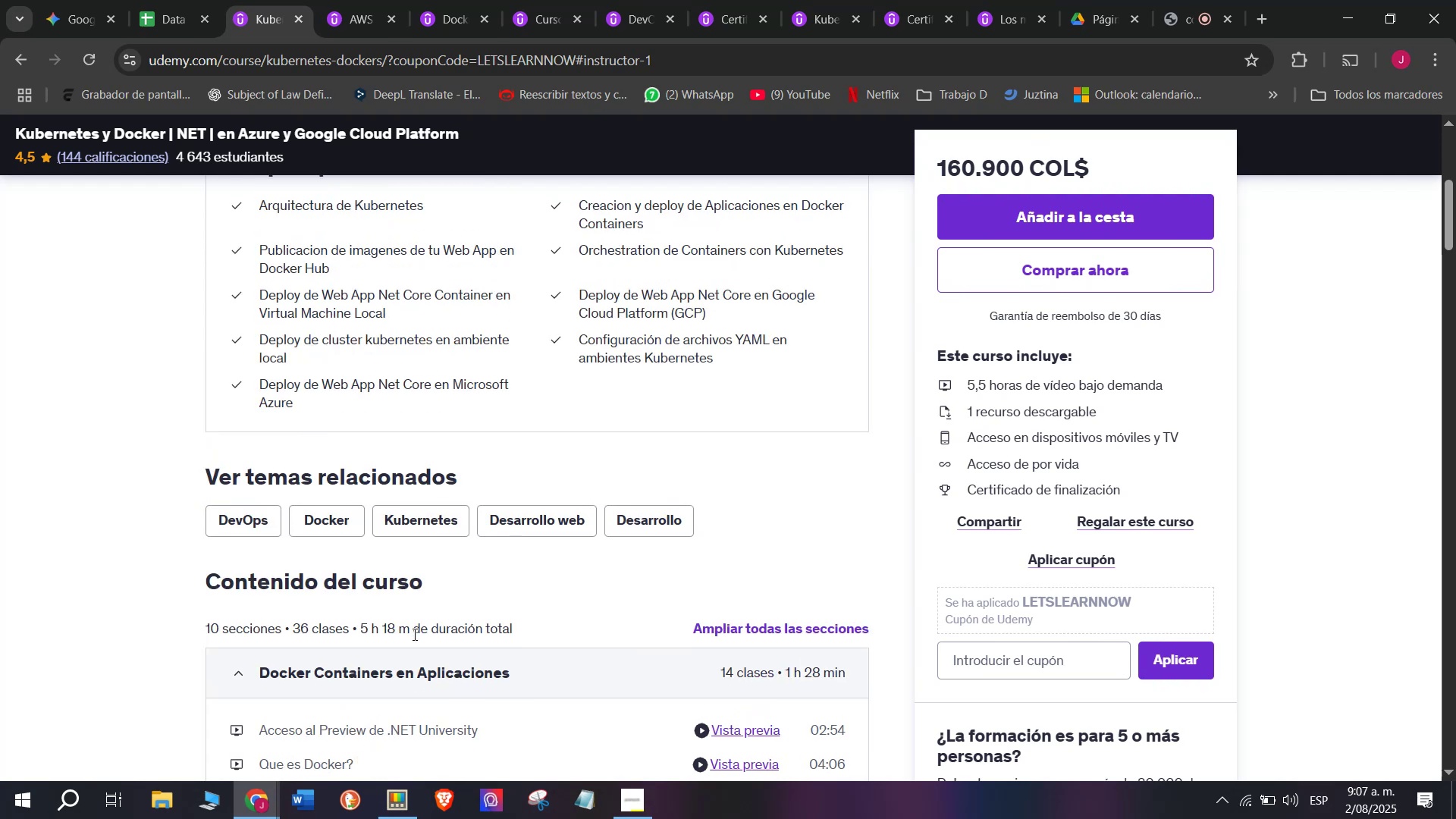 
left_click_drag(start_coordinate=[409, 632], to_coordinate=[363, 626])
 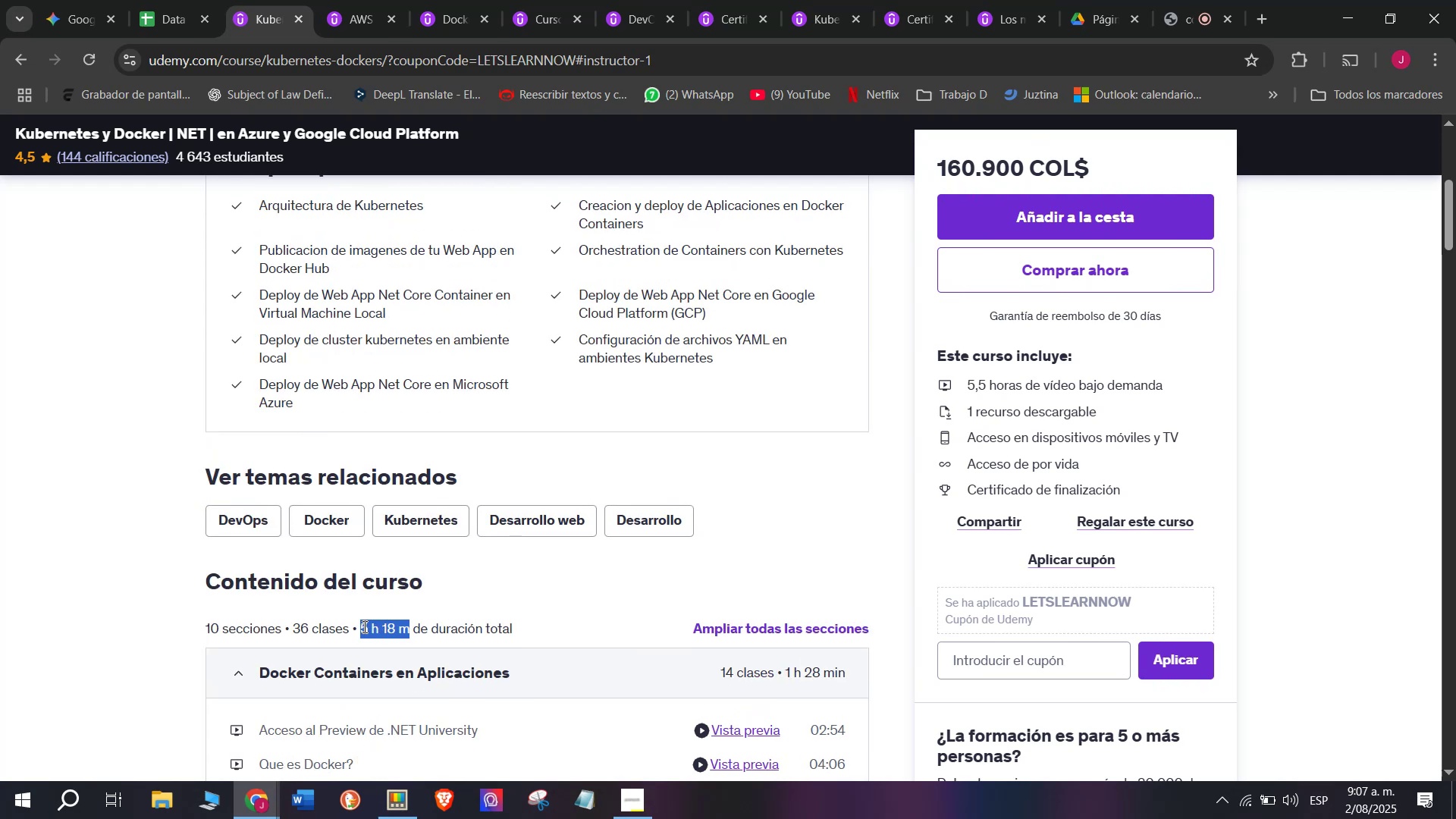 
key(Control+ControlLeft)
 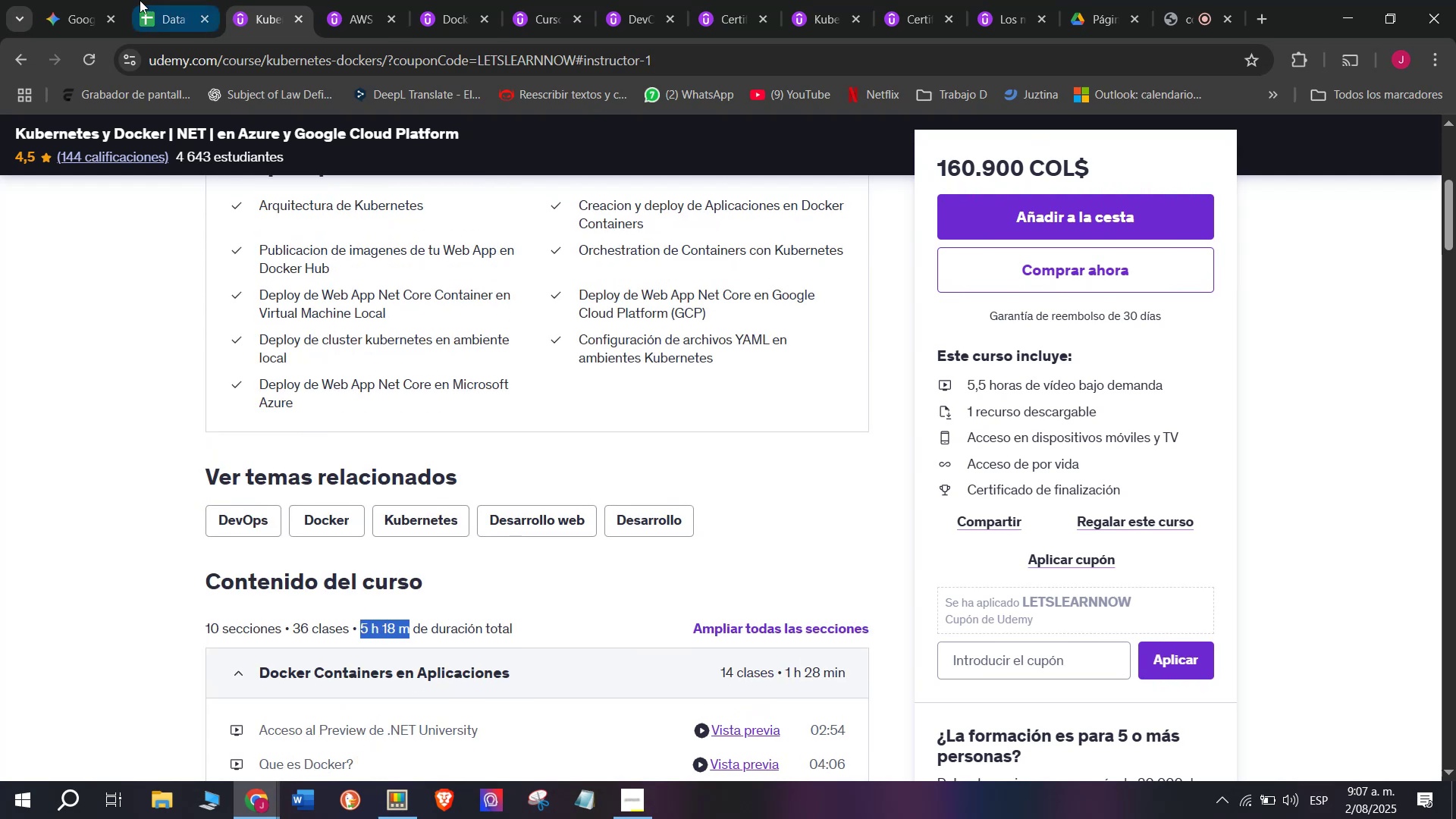 
key(Break)
 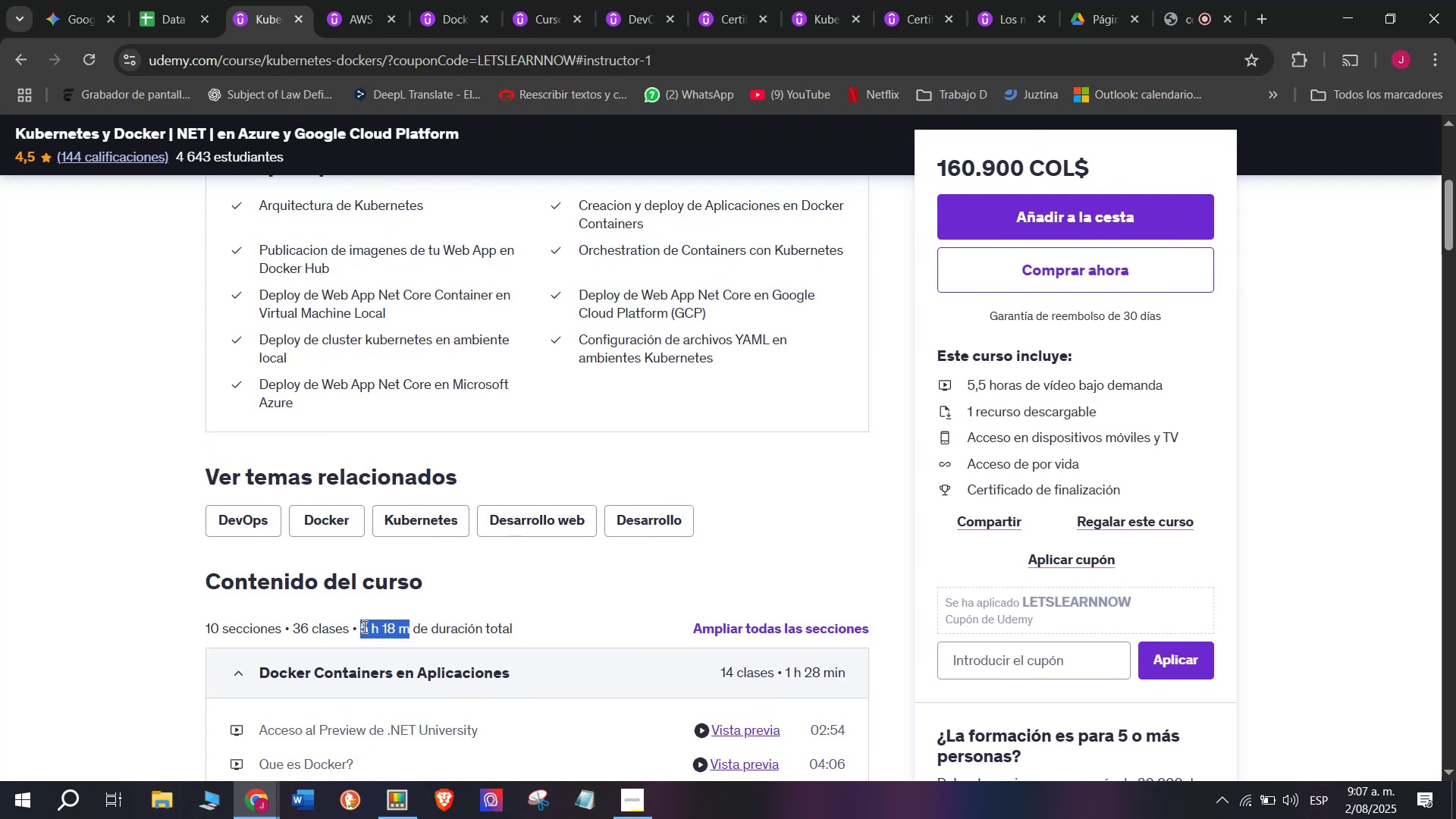 
key(Control+C)
 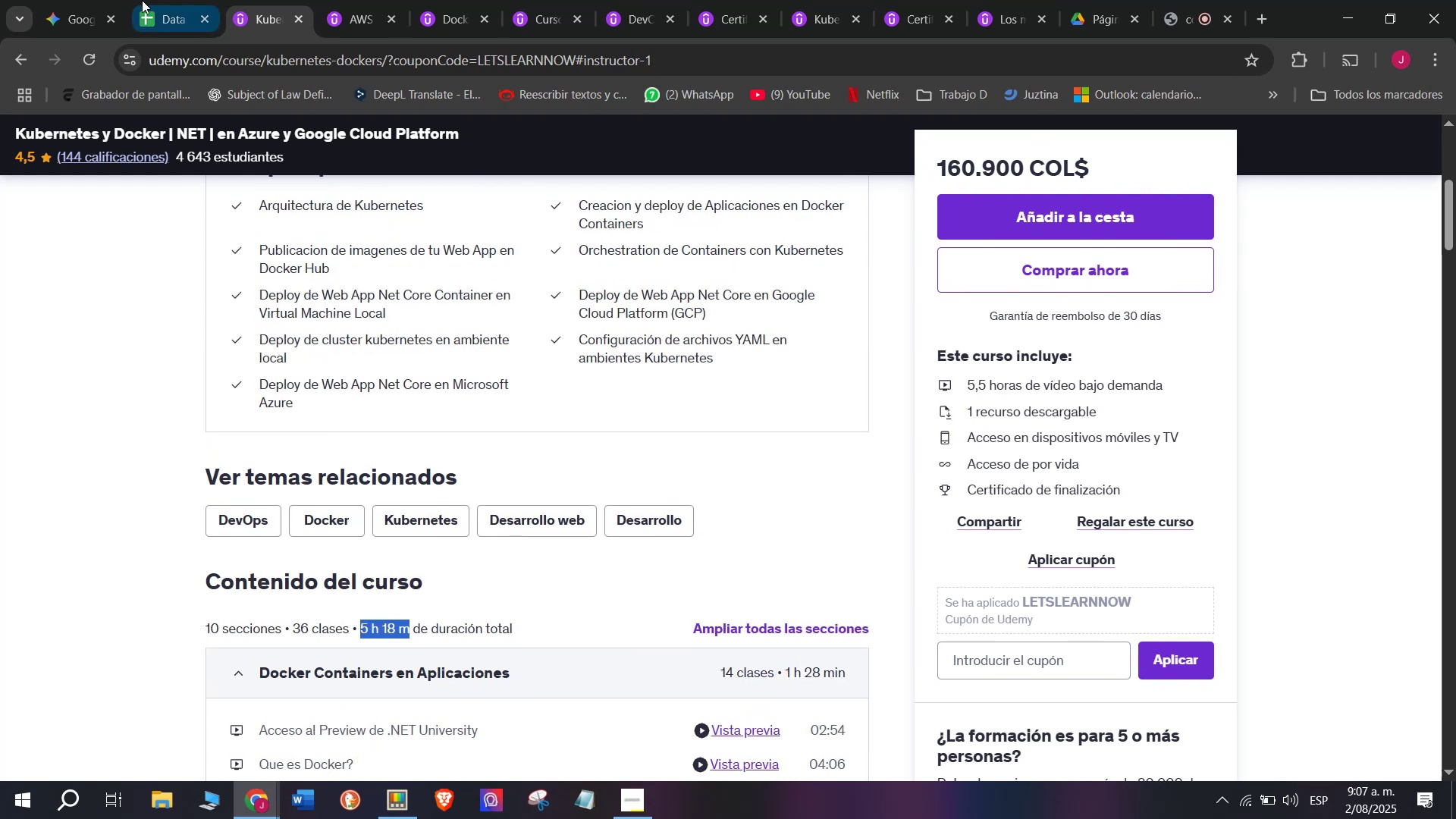 
left_click([140, 0])
 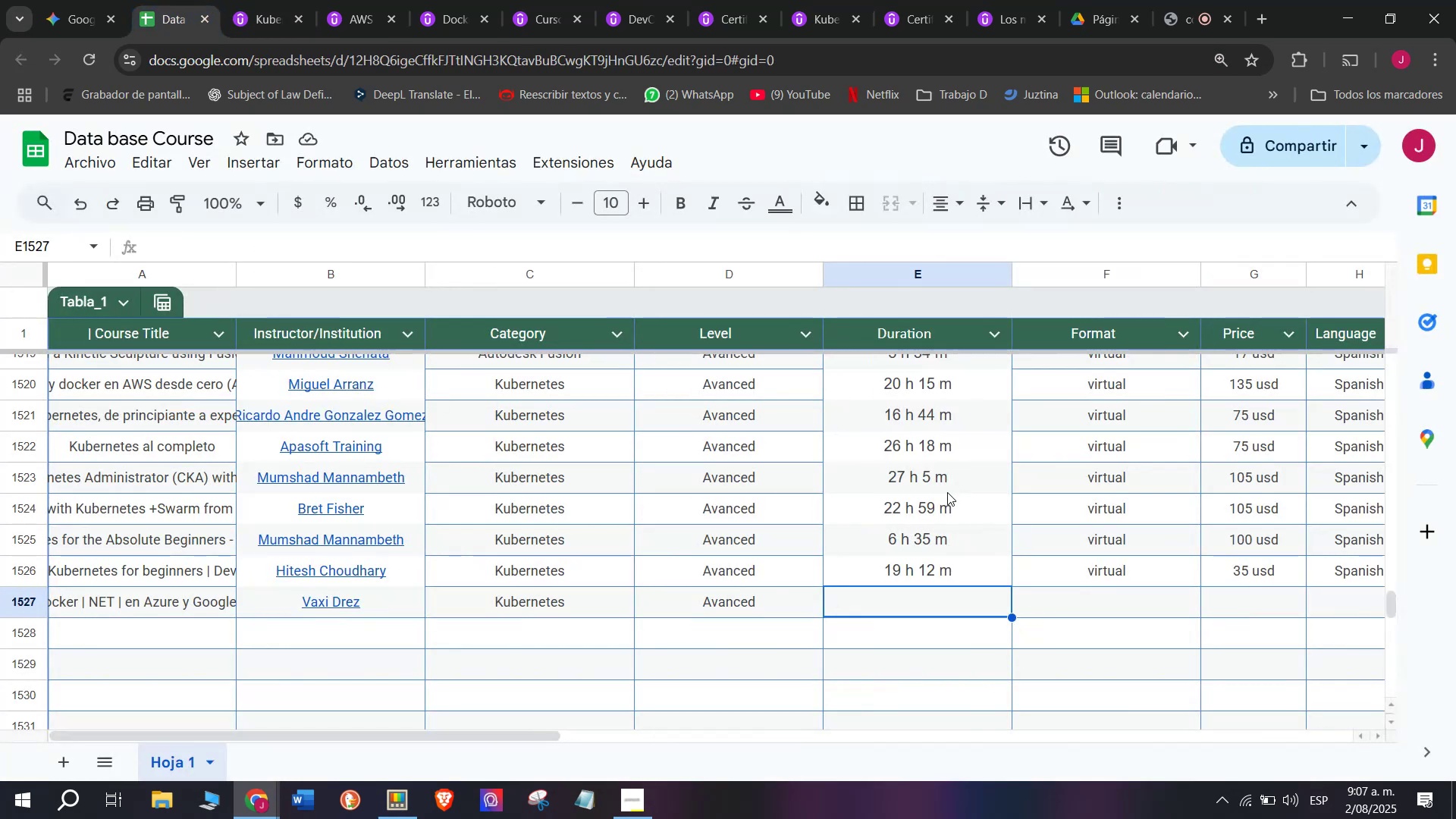 
key(Control+ControlLeft)
 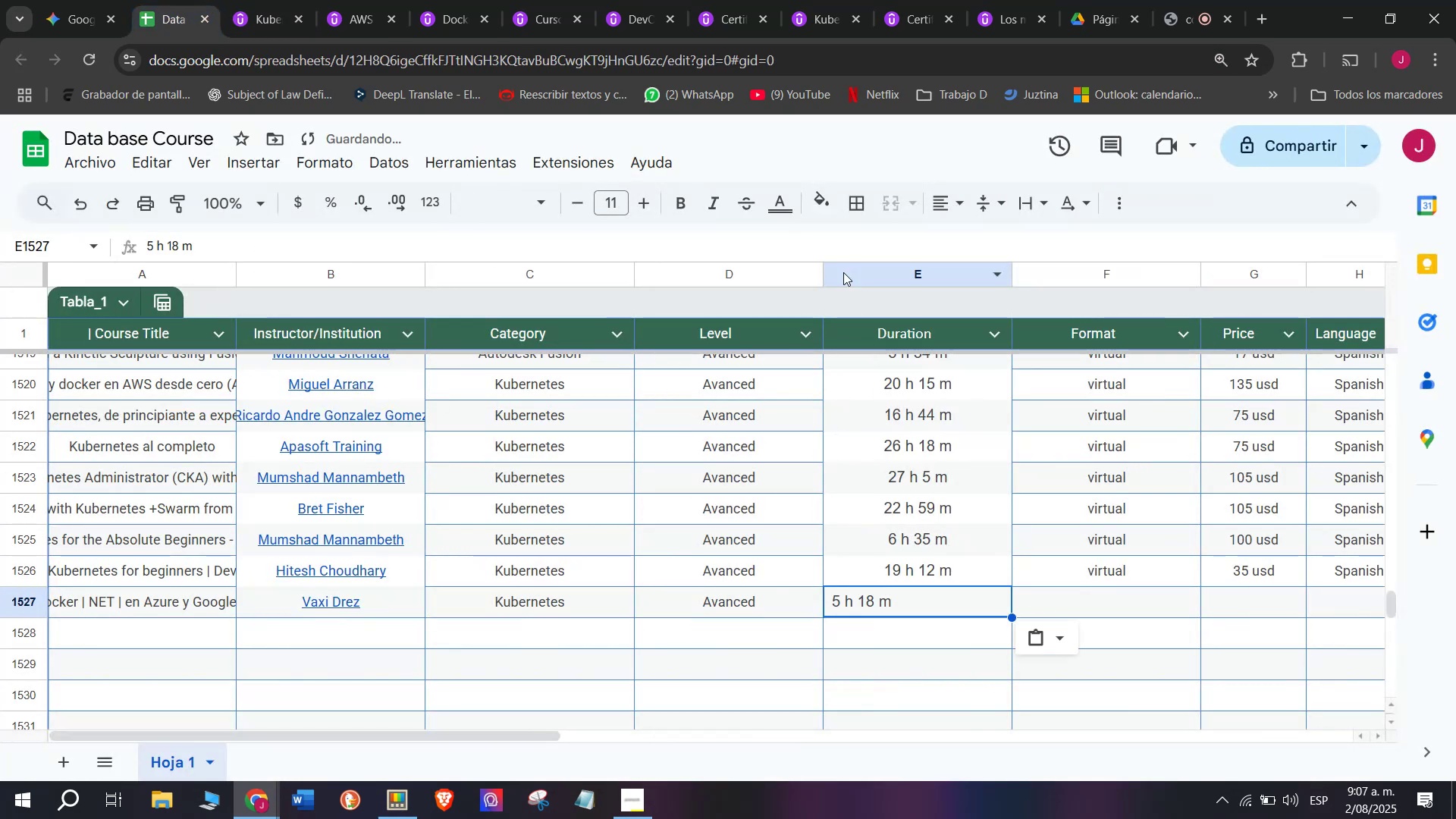 
key(Z)
 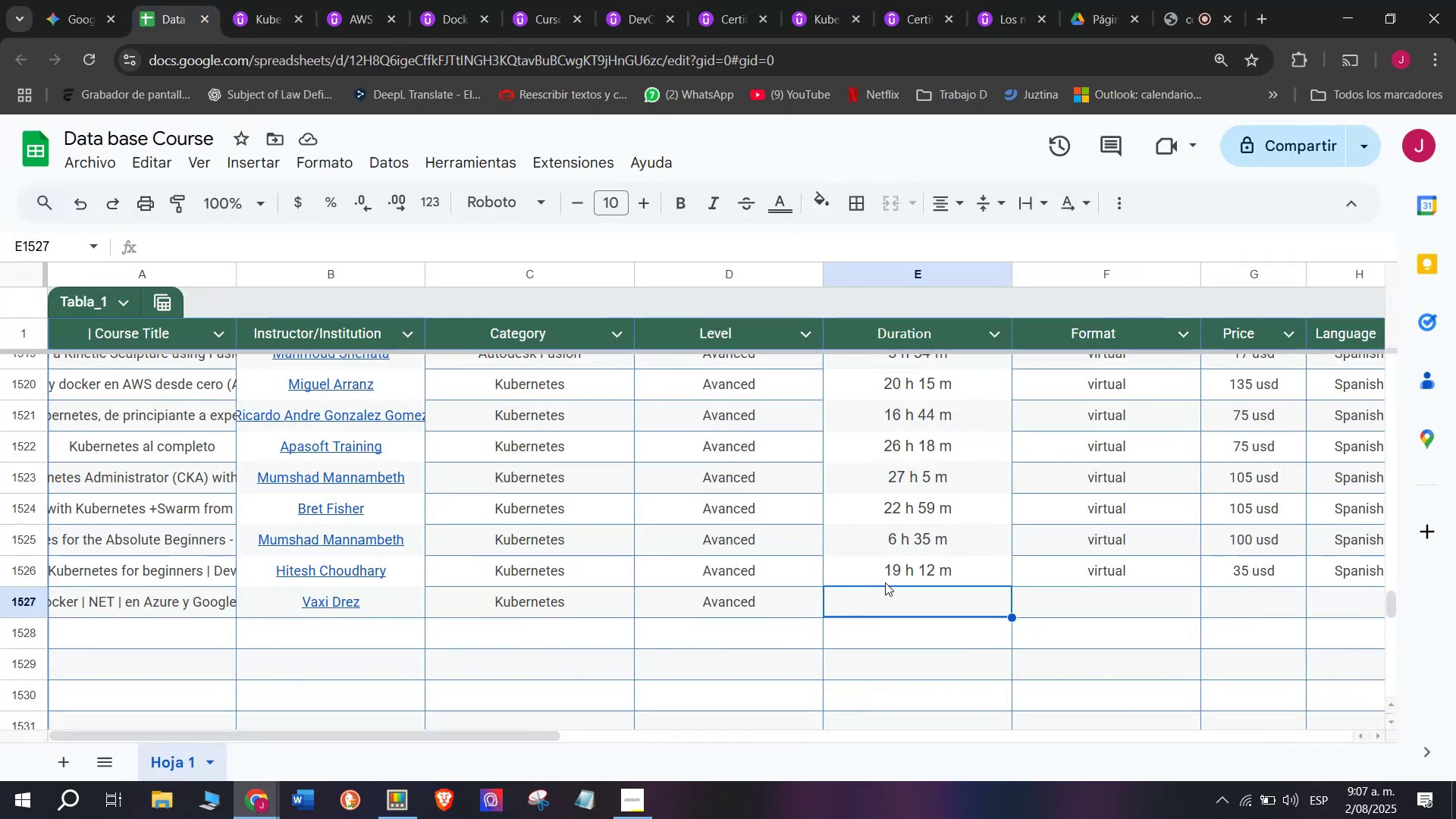 
key(Control+V)
 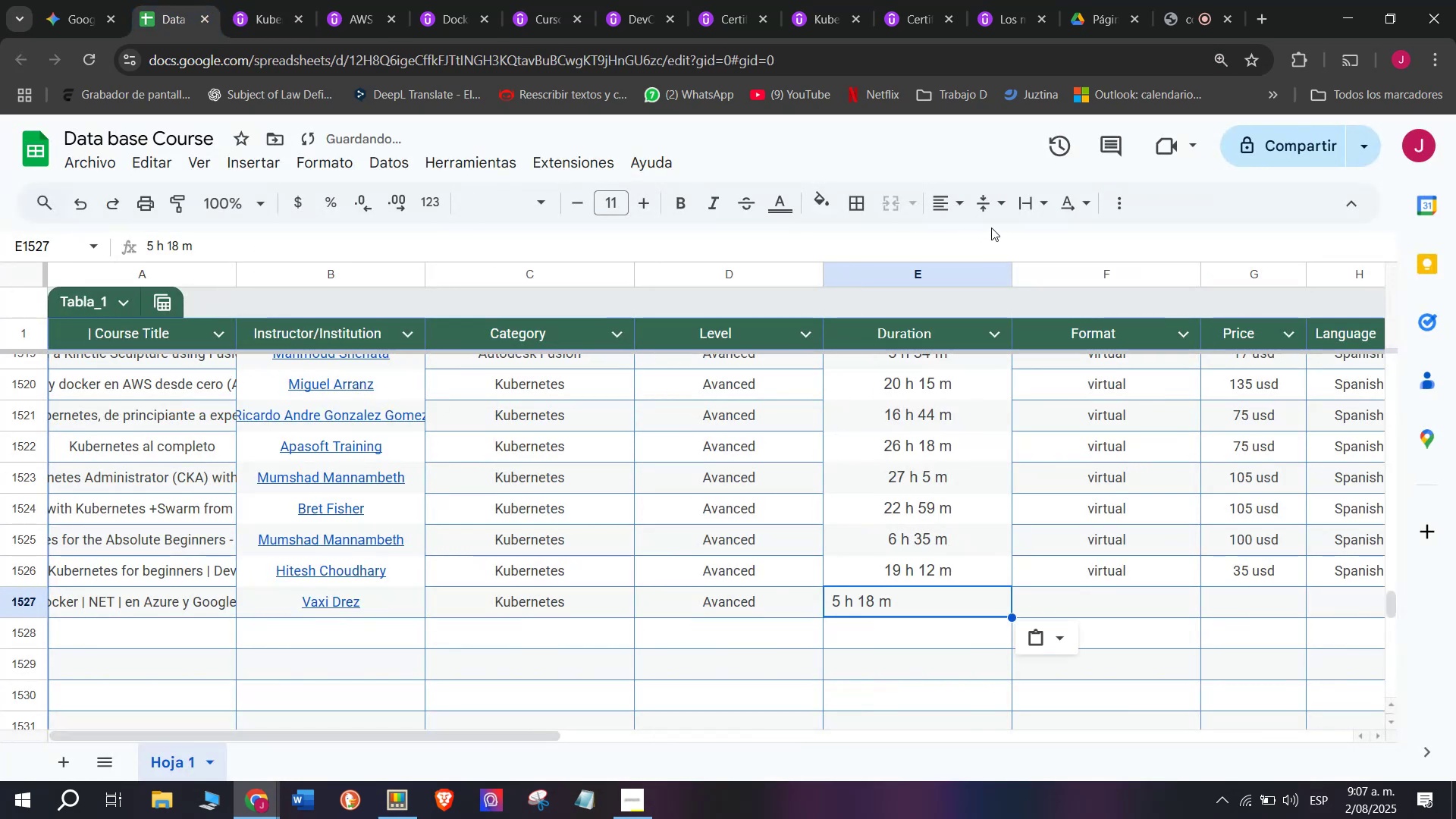 
left_click([953, 211])
 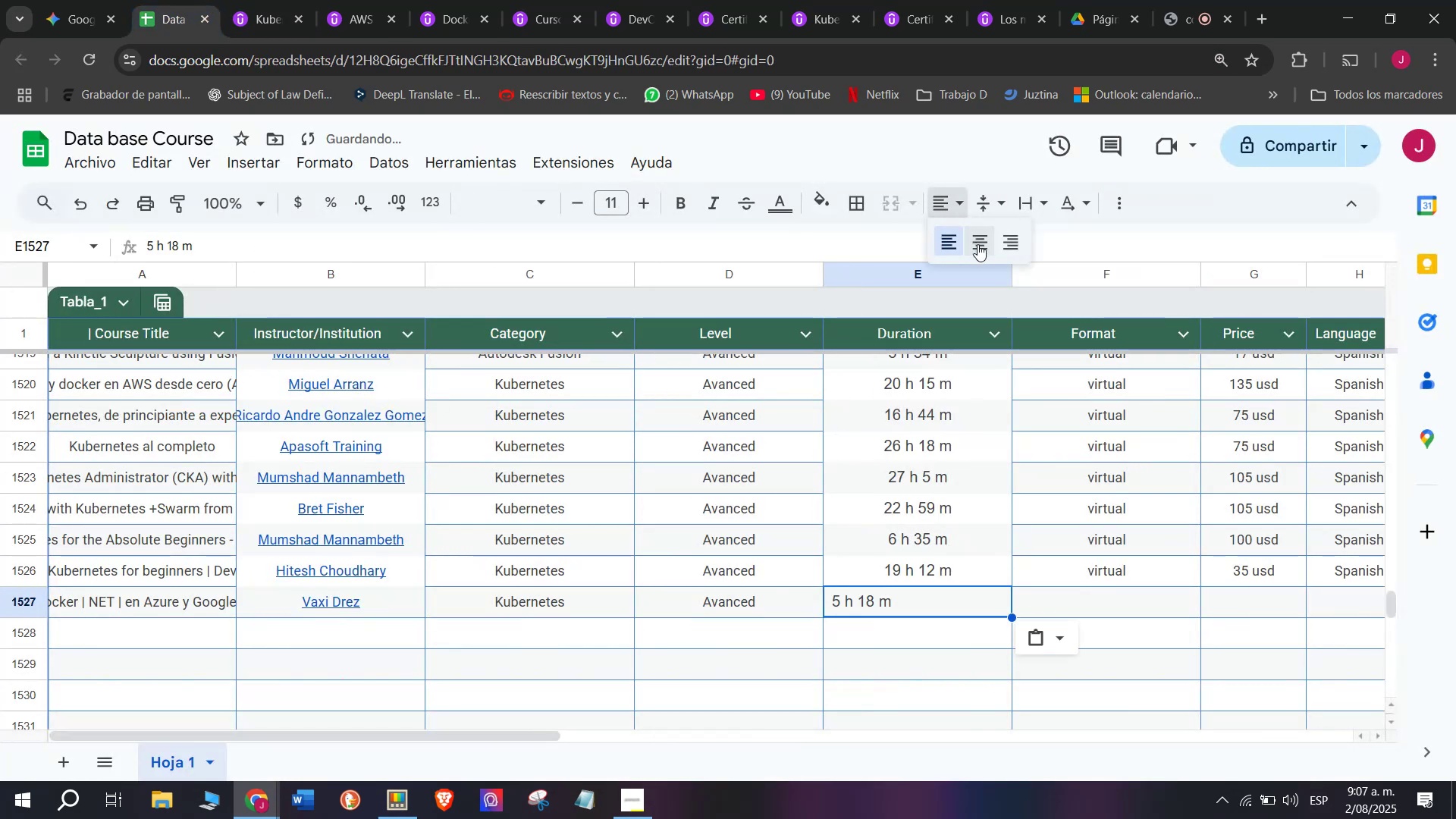 
left_click([977, 244])
 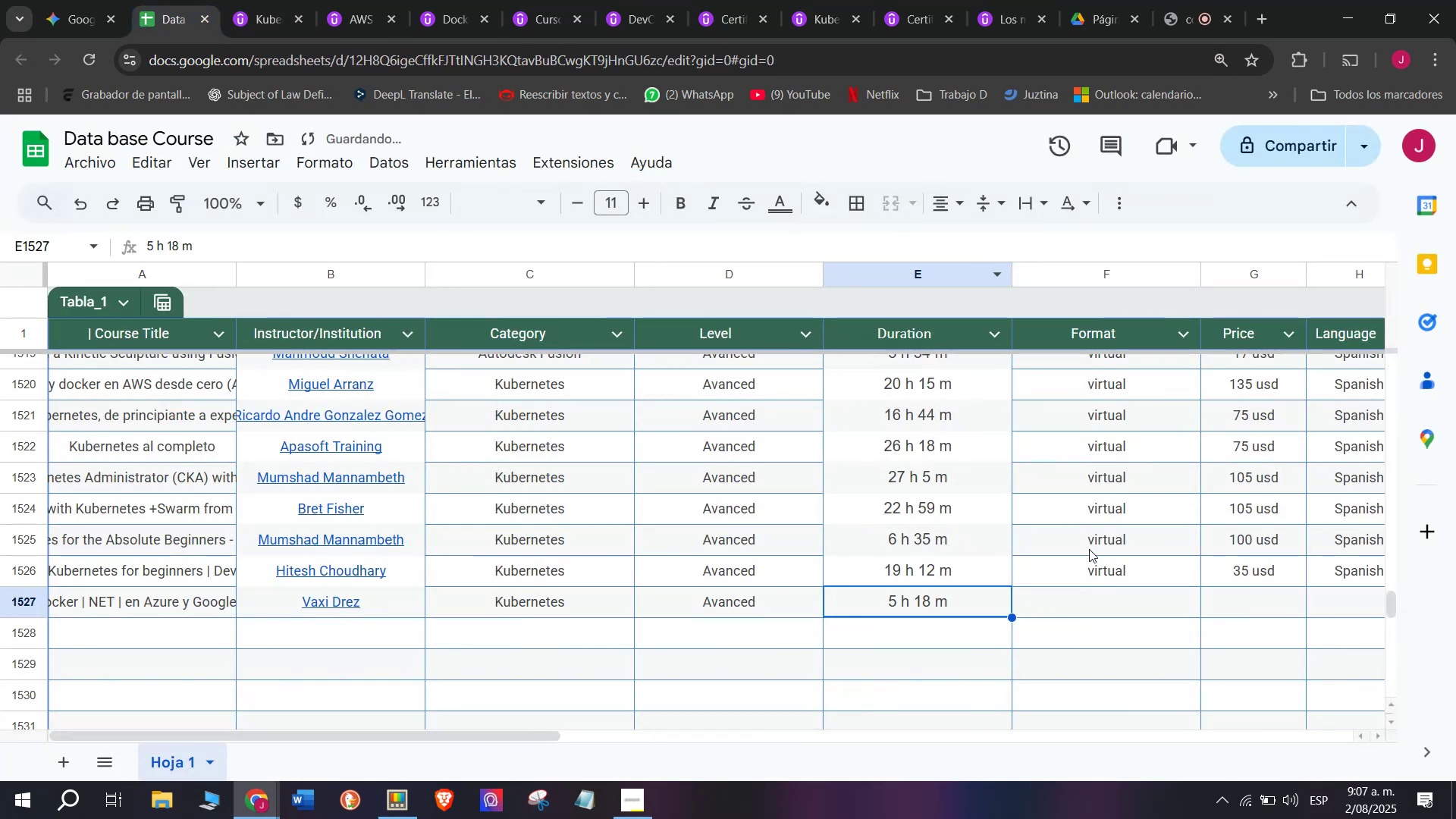 
left_click([1090, 549])
 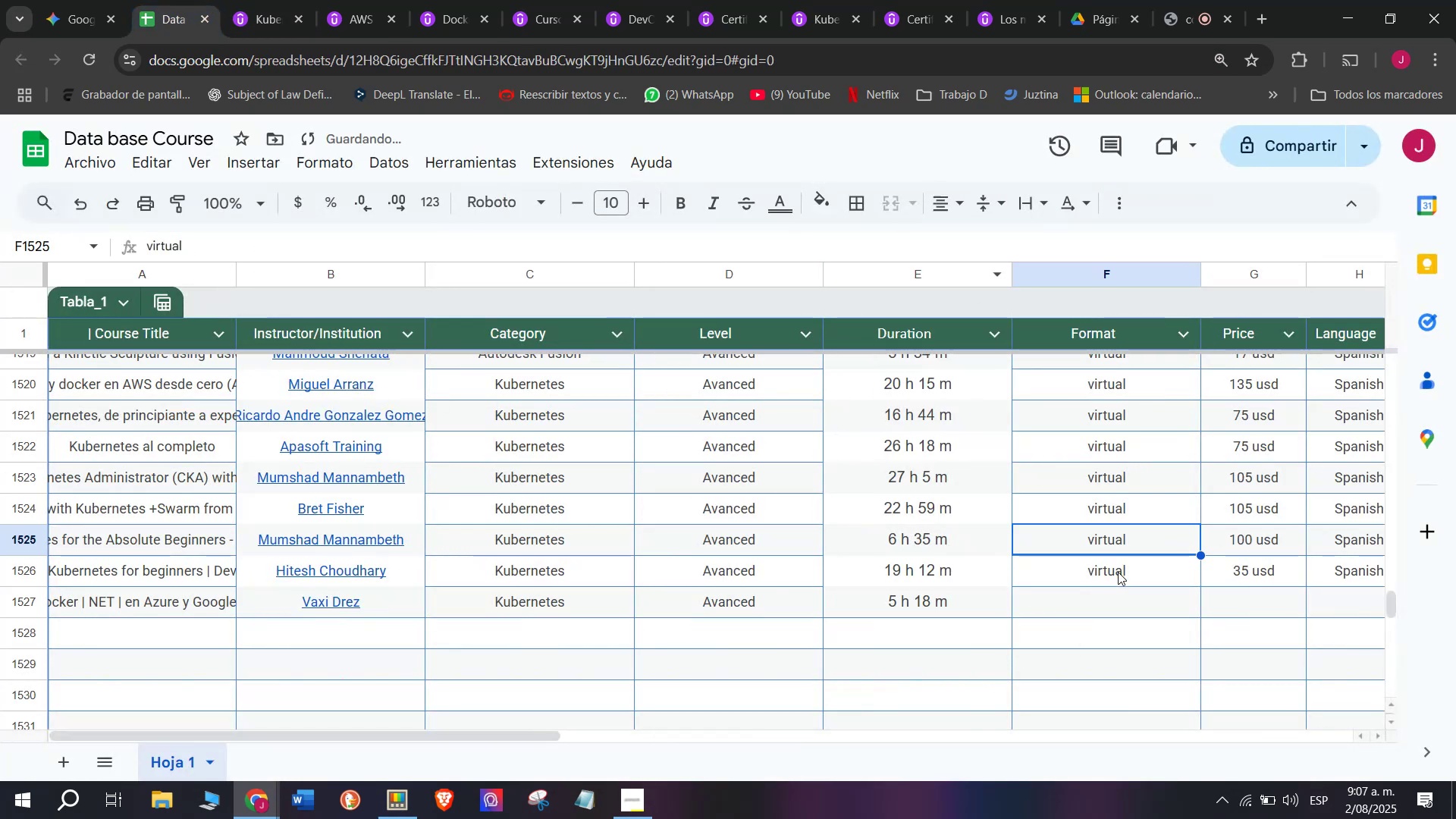 
key(Control+ControlLeft)
 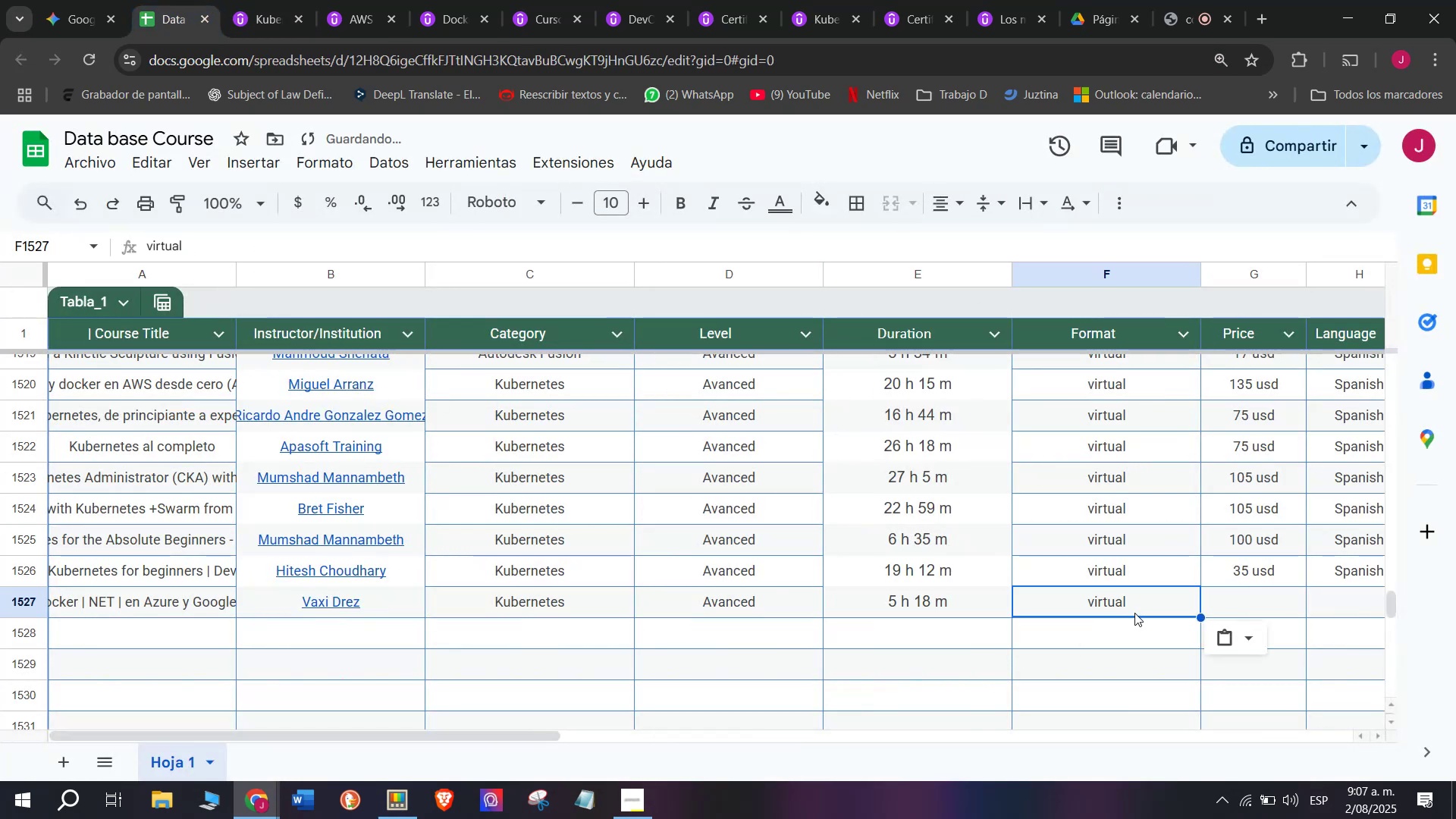 
key(Break)
 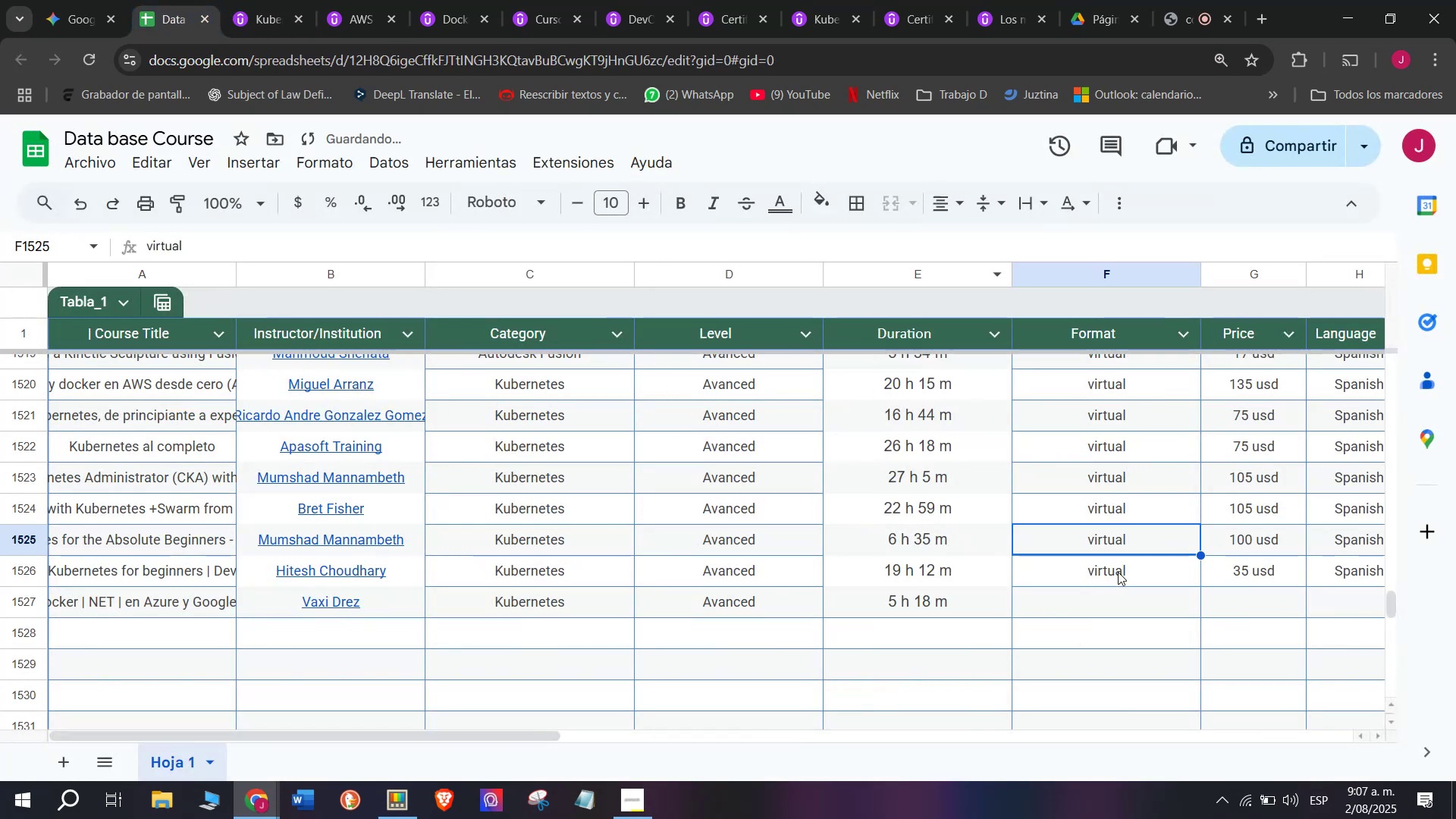 
key(Control+C)
 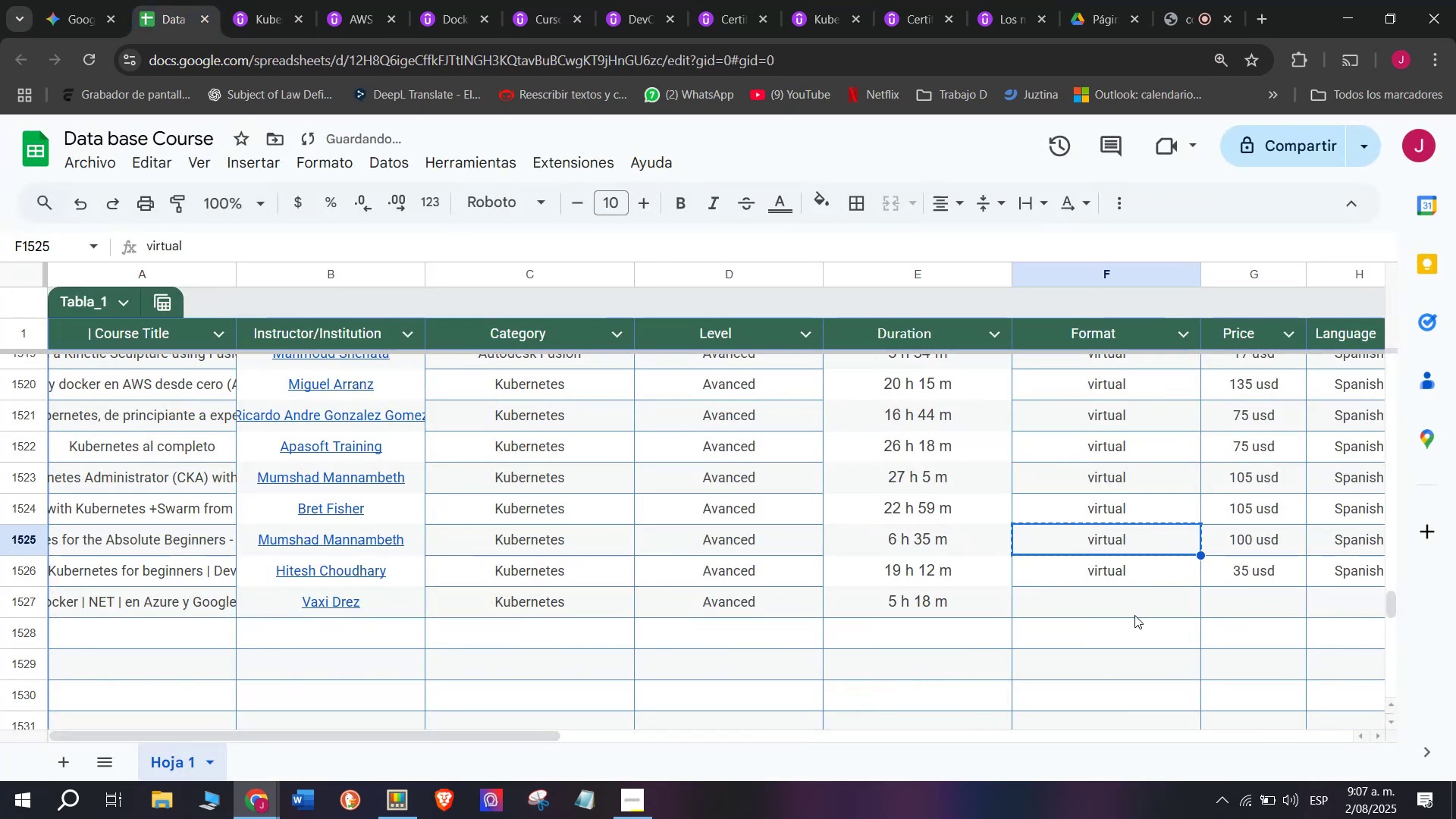 
left_click([1134, 615])
 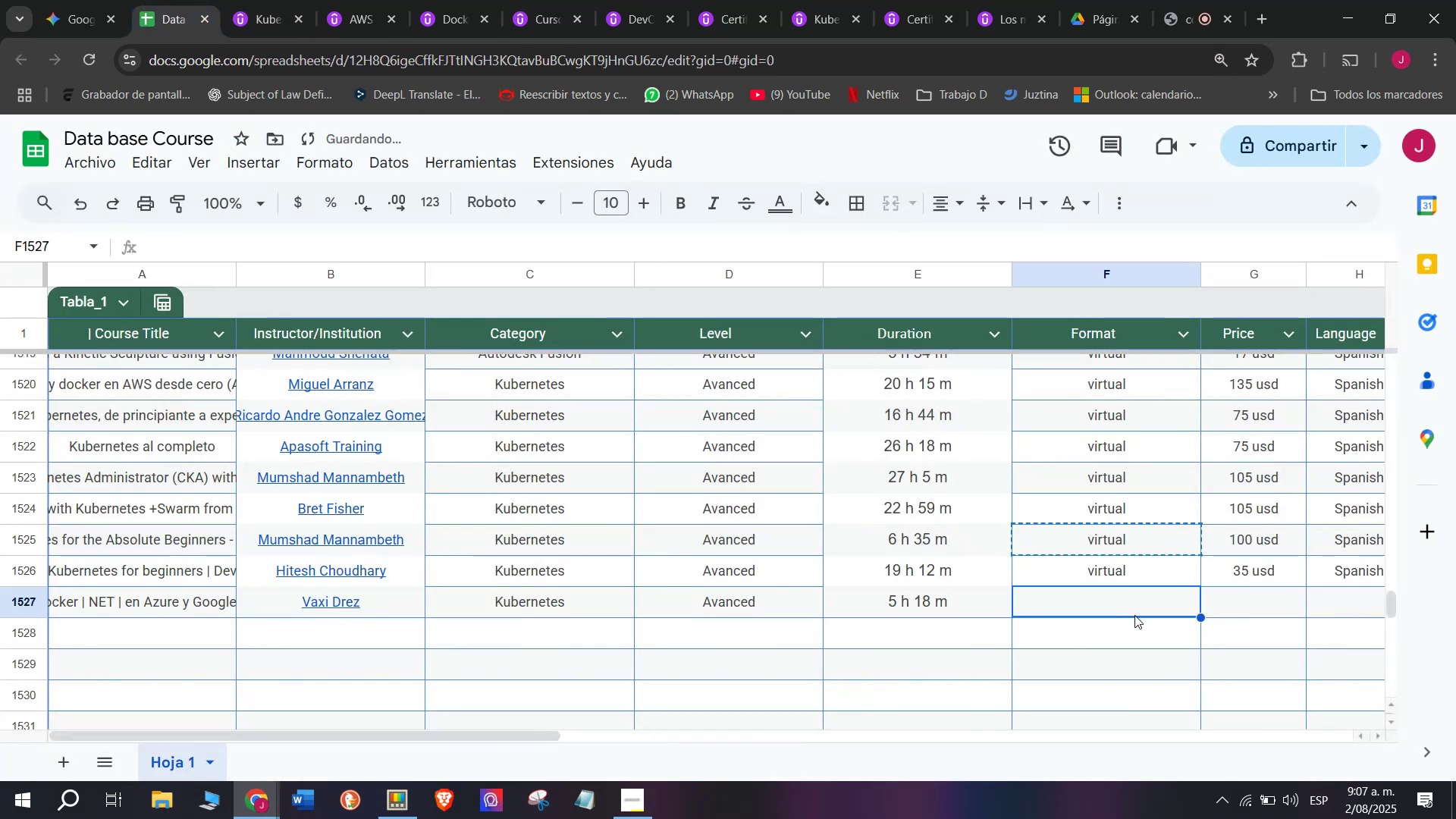 
key(Control+ControlLeft)
 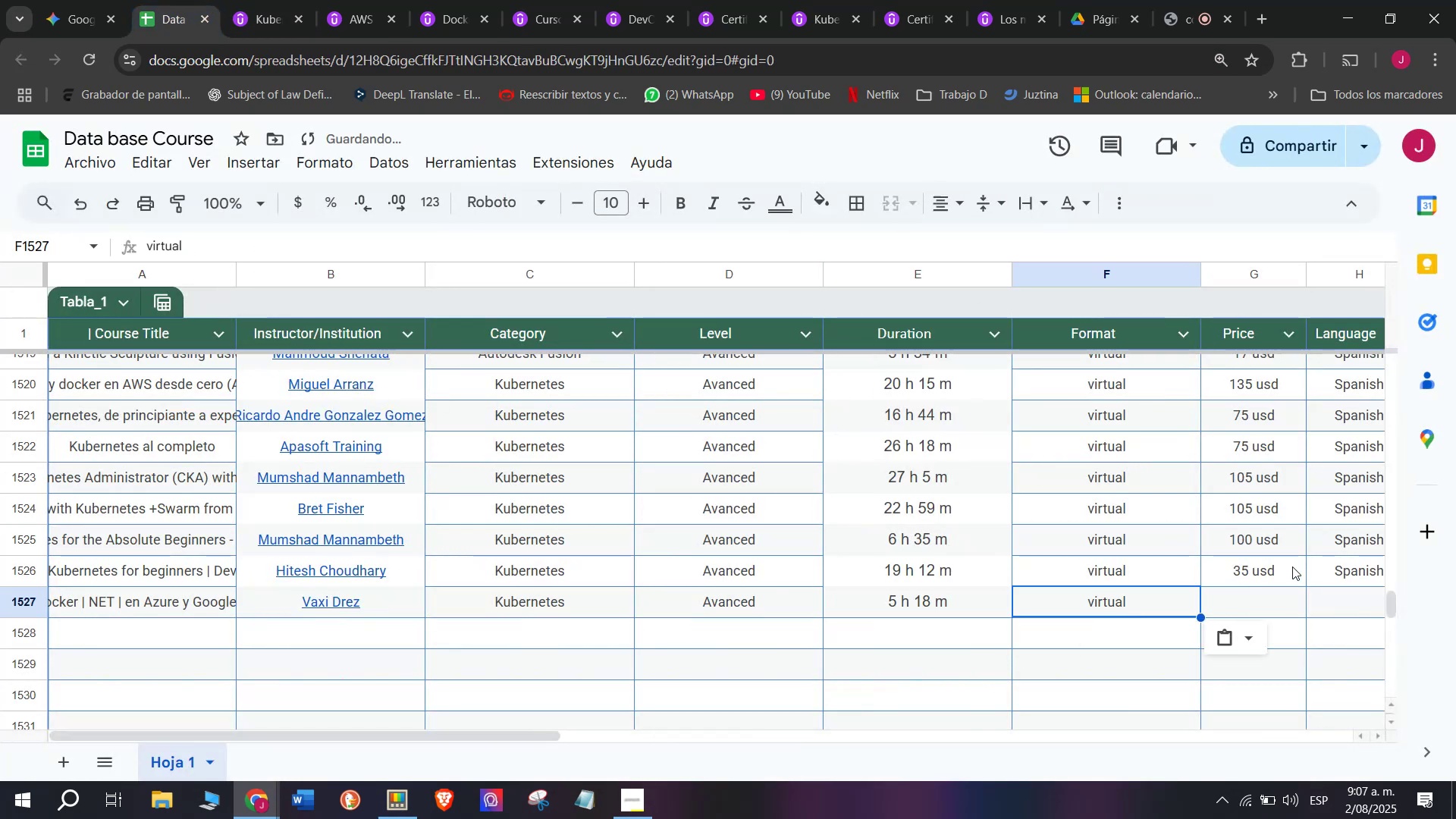 
key(Z)
 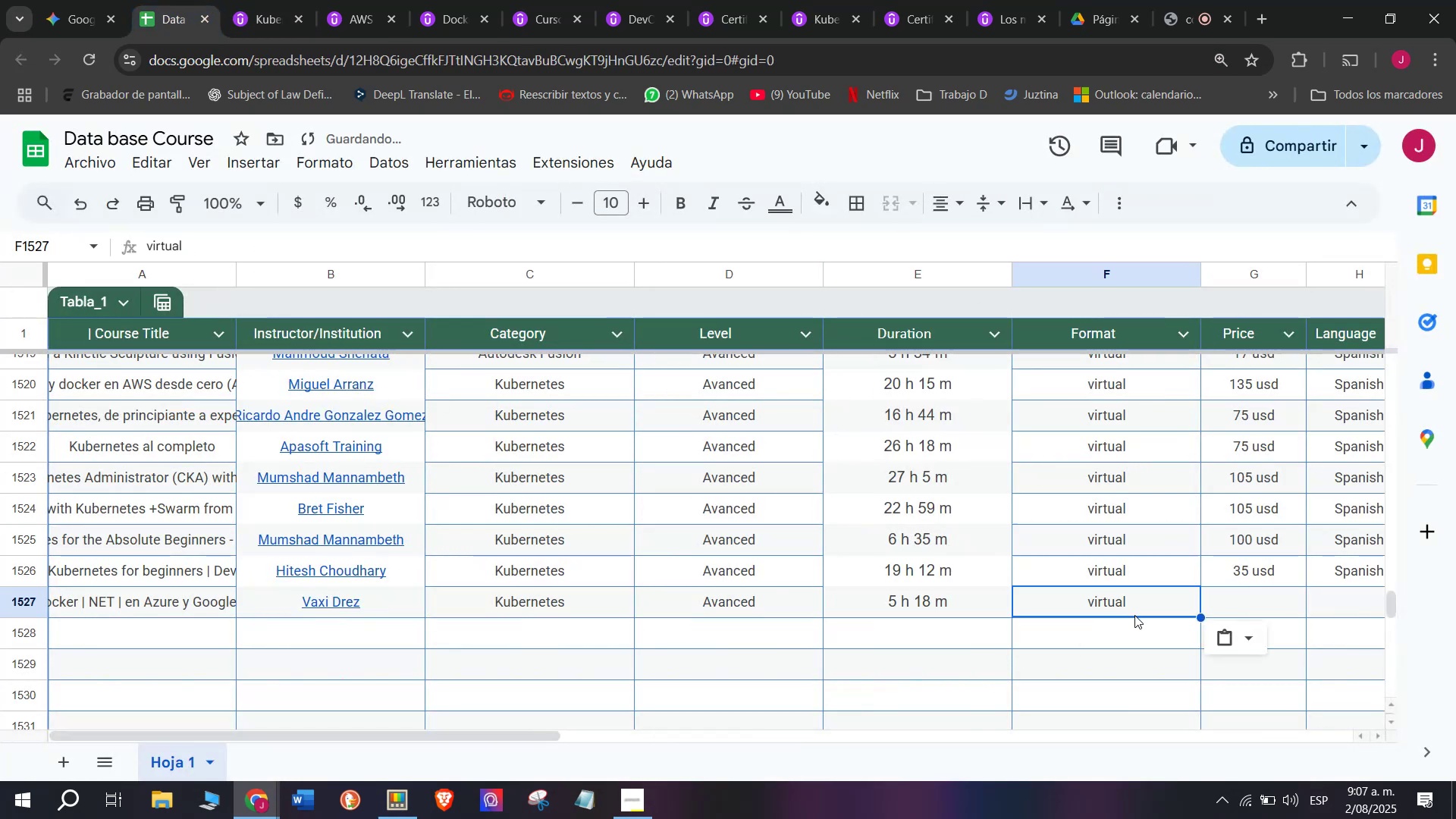 
key(Control+V)
 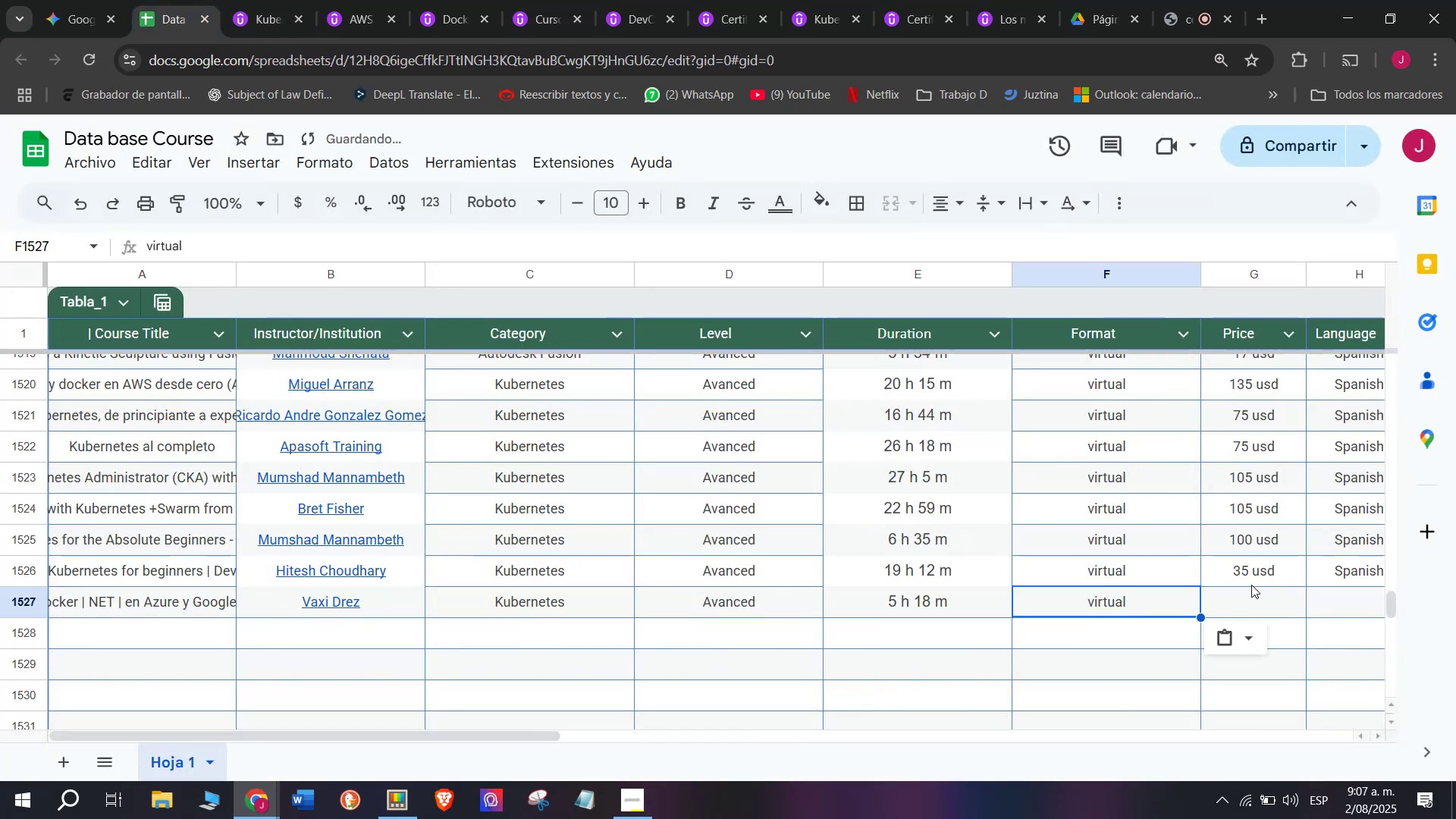 
left_click([1251, 585])
 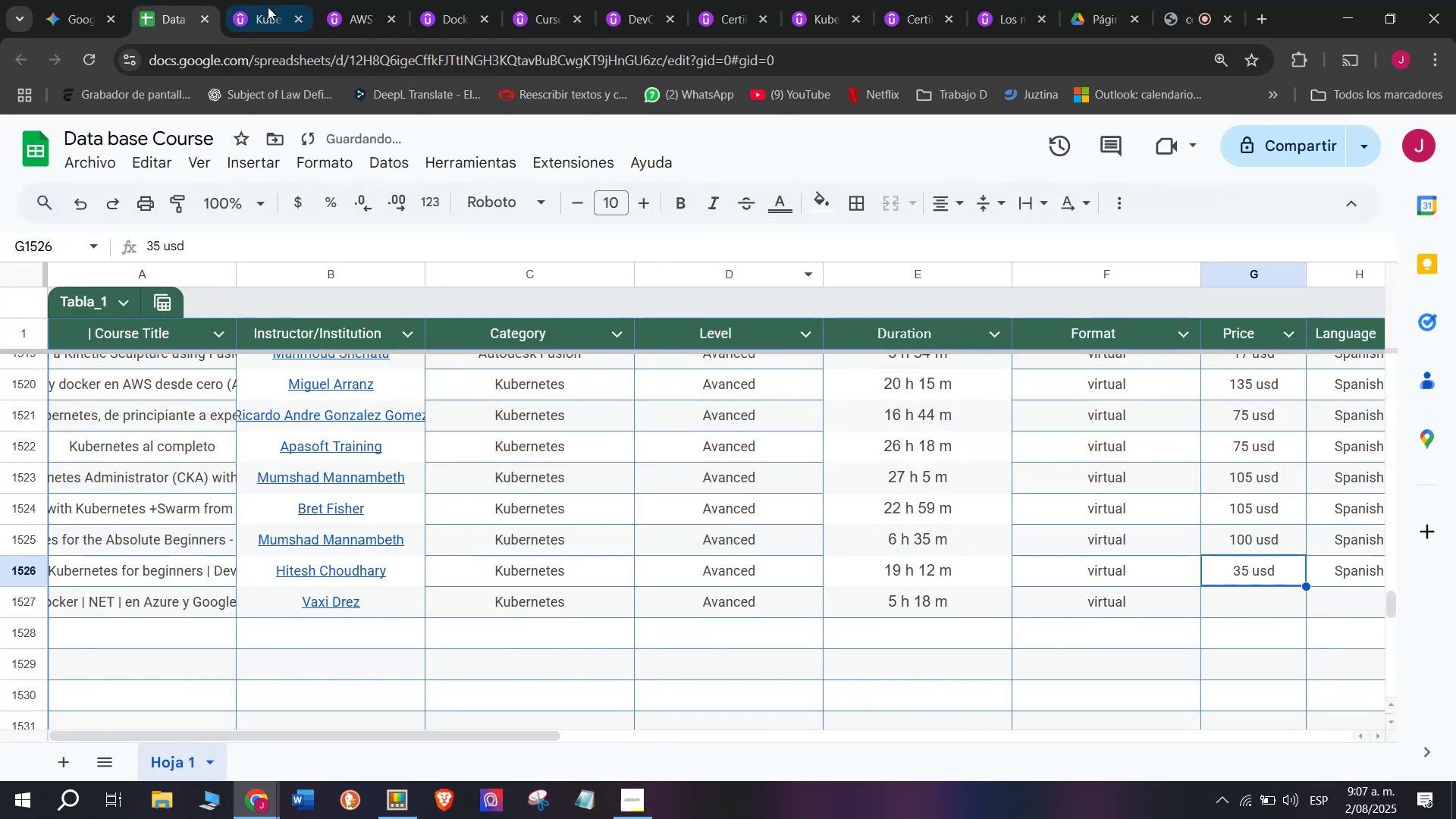 
left_click([256, 0])
 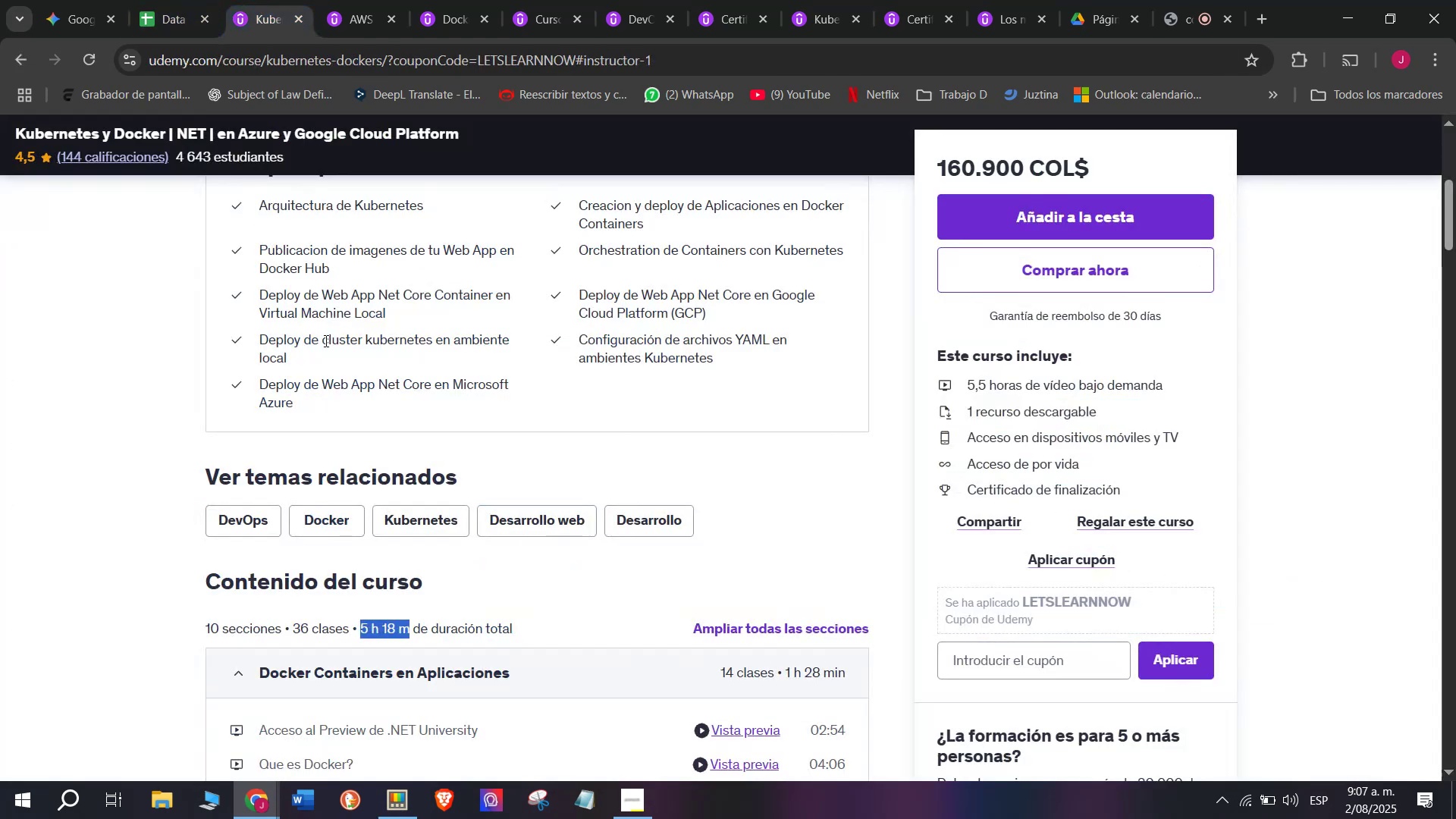 
scroll: coordinate [334, 402], scroll_direction: up, amount: 4.0
 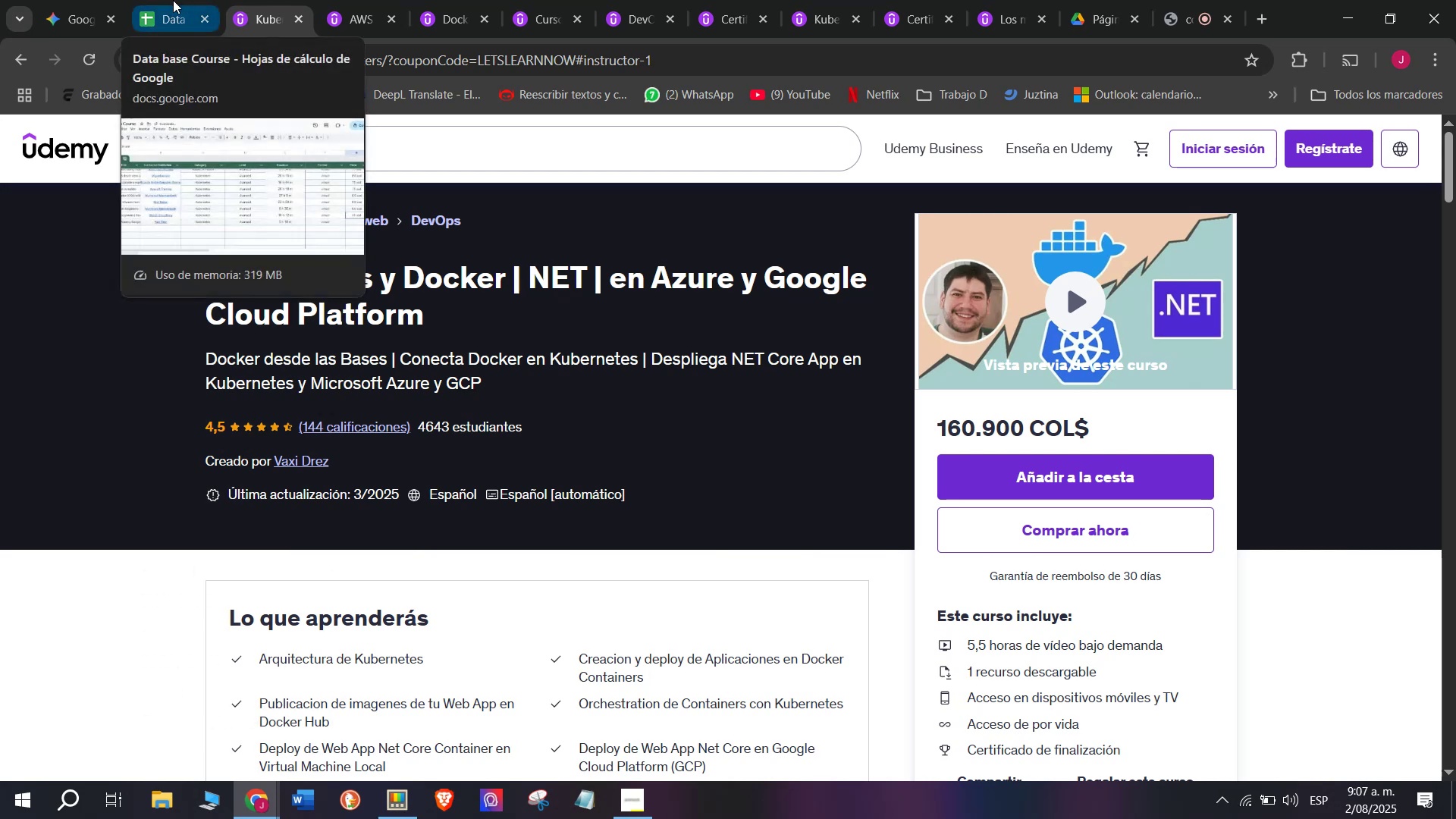 
left_click([173, 0])
 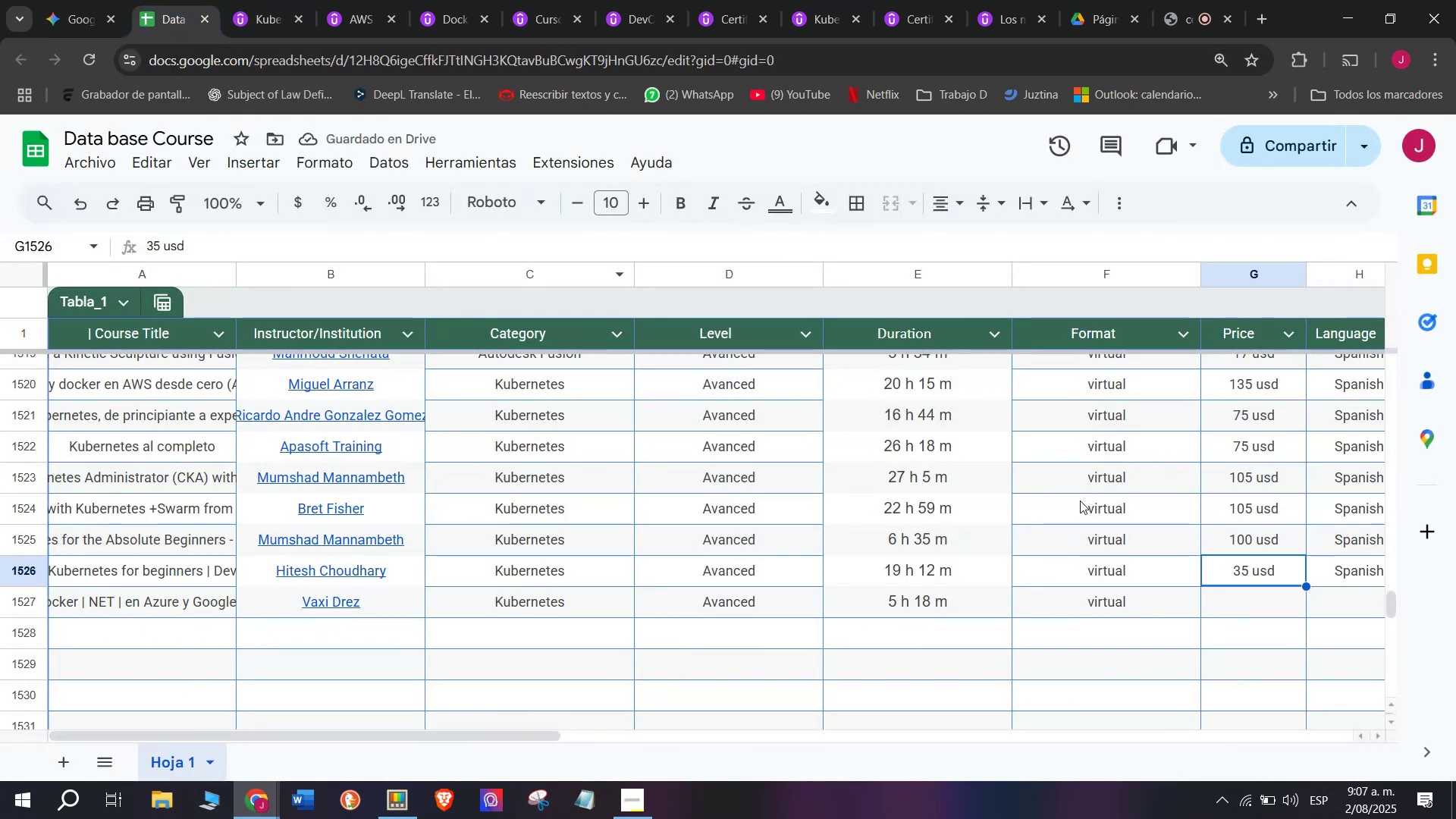 
key(Control+ControlLeft)
 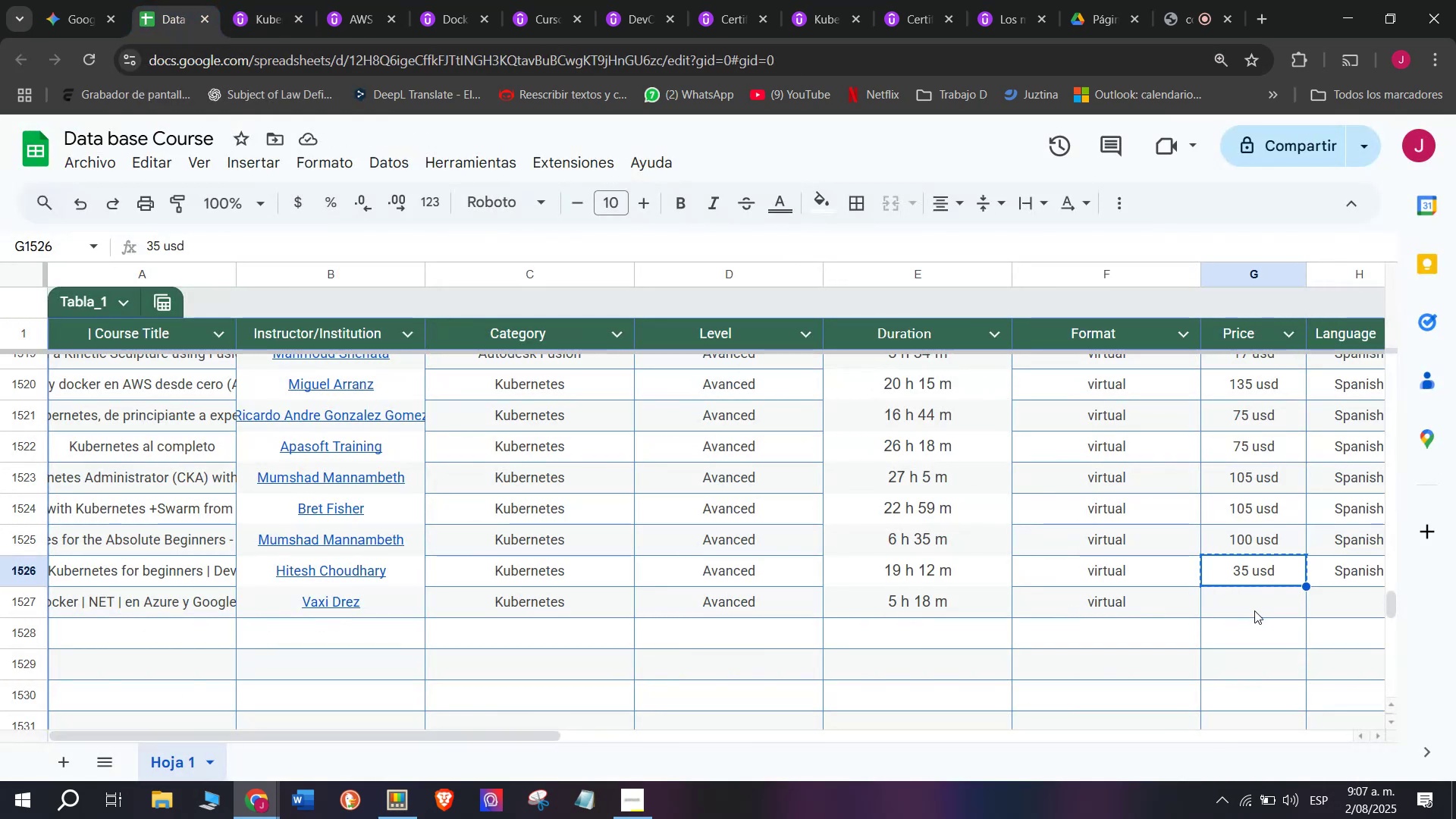 
key(Break)
 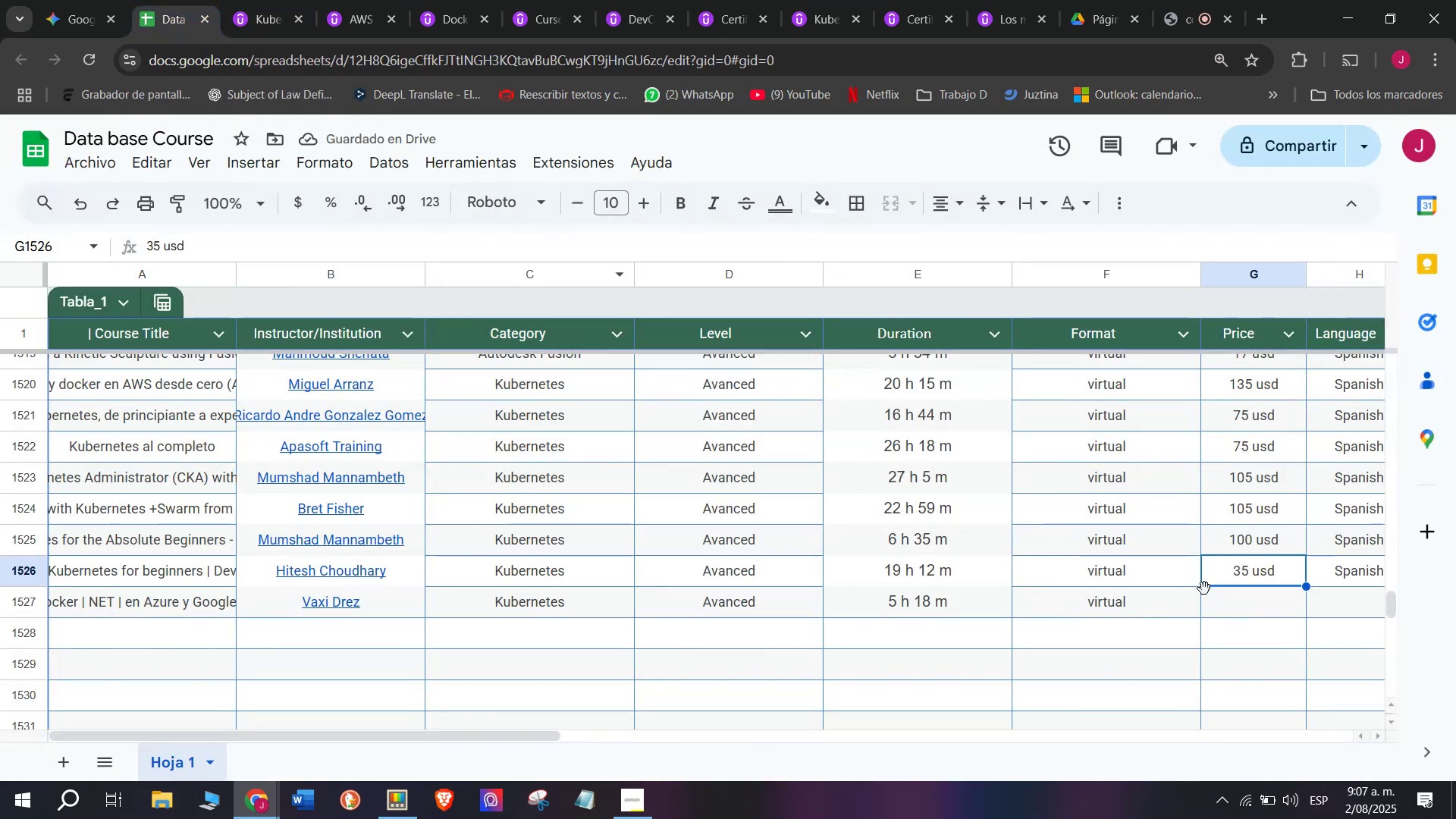 
key(Control+C)
 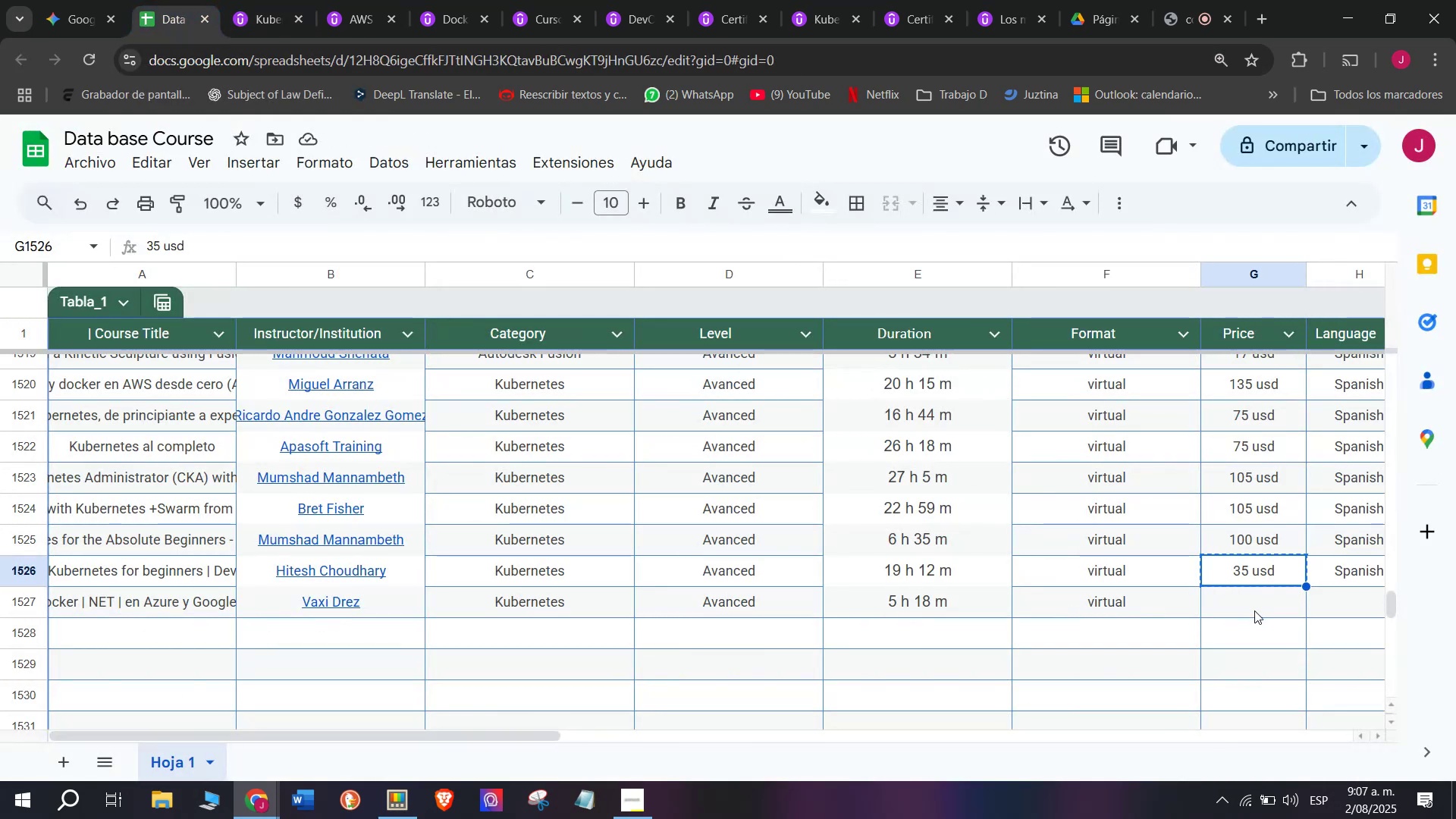 
left_click([1254, 610])
 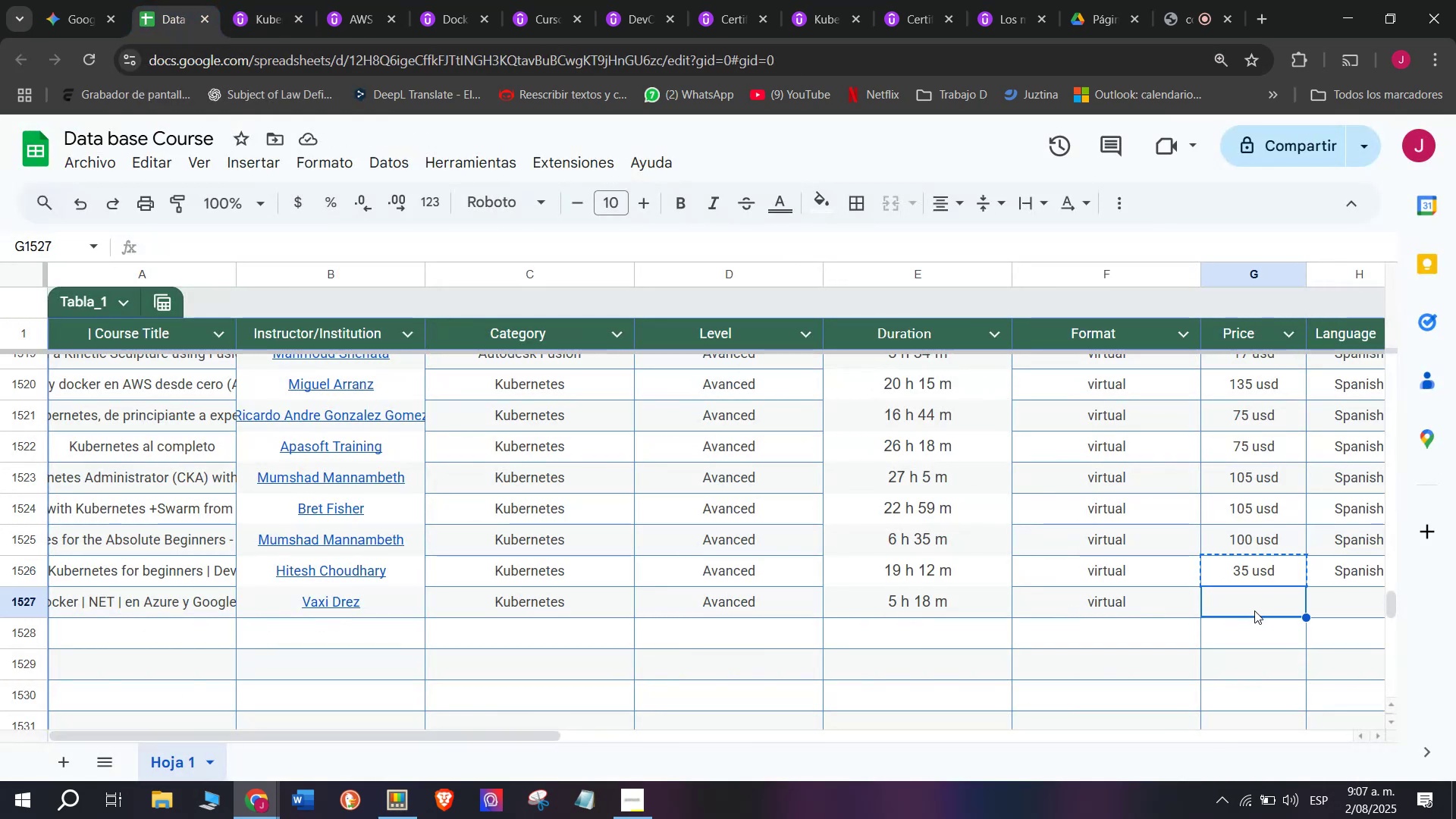 
key(Control+ControlLeft)
 